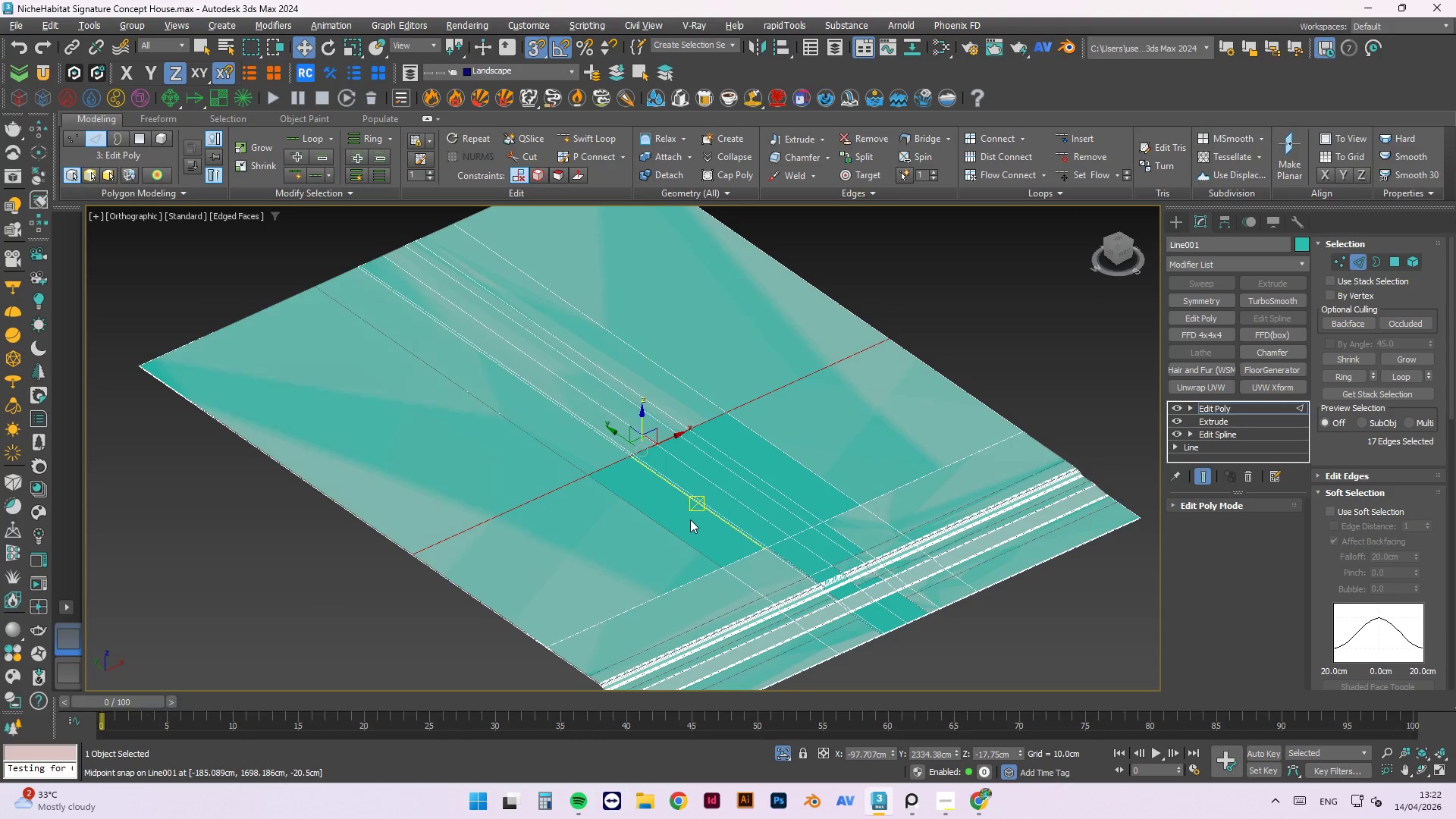 
key(4)
 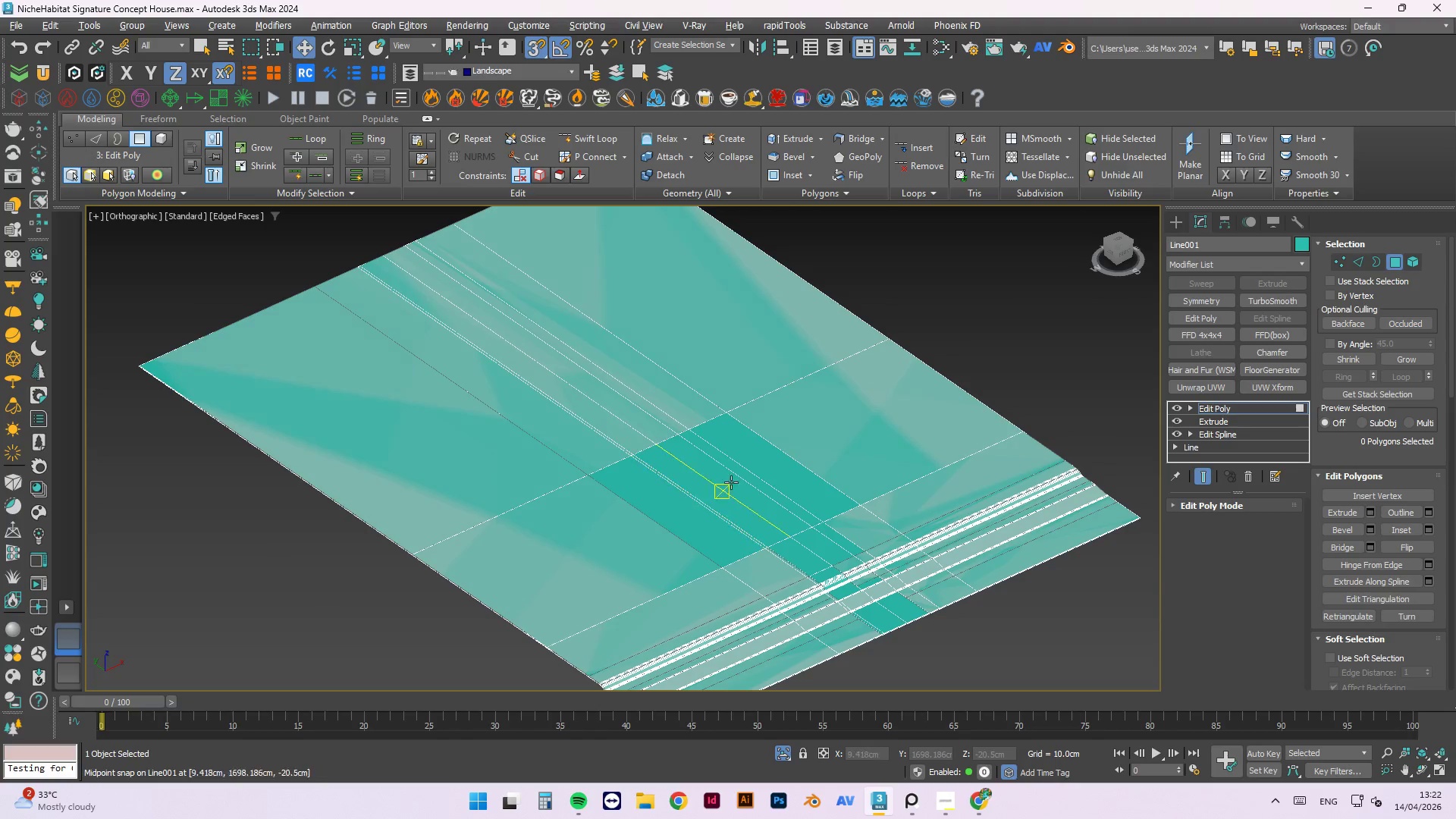 
left_click([763, 420])
 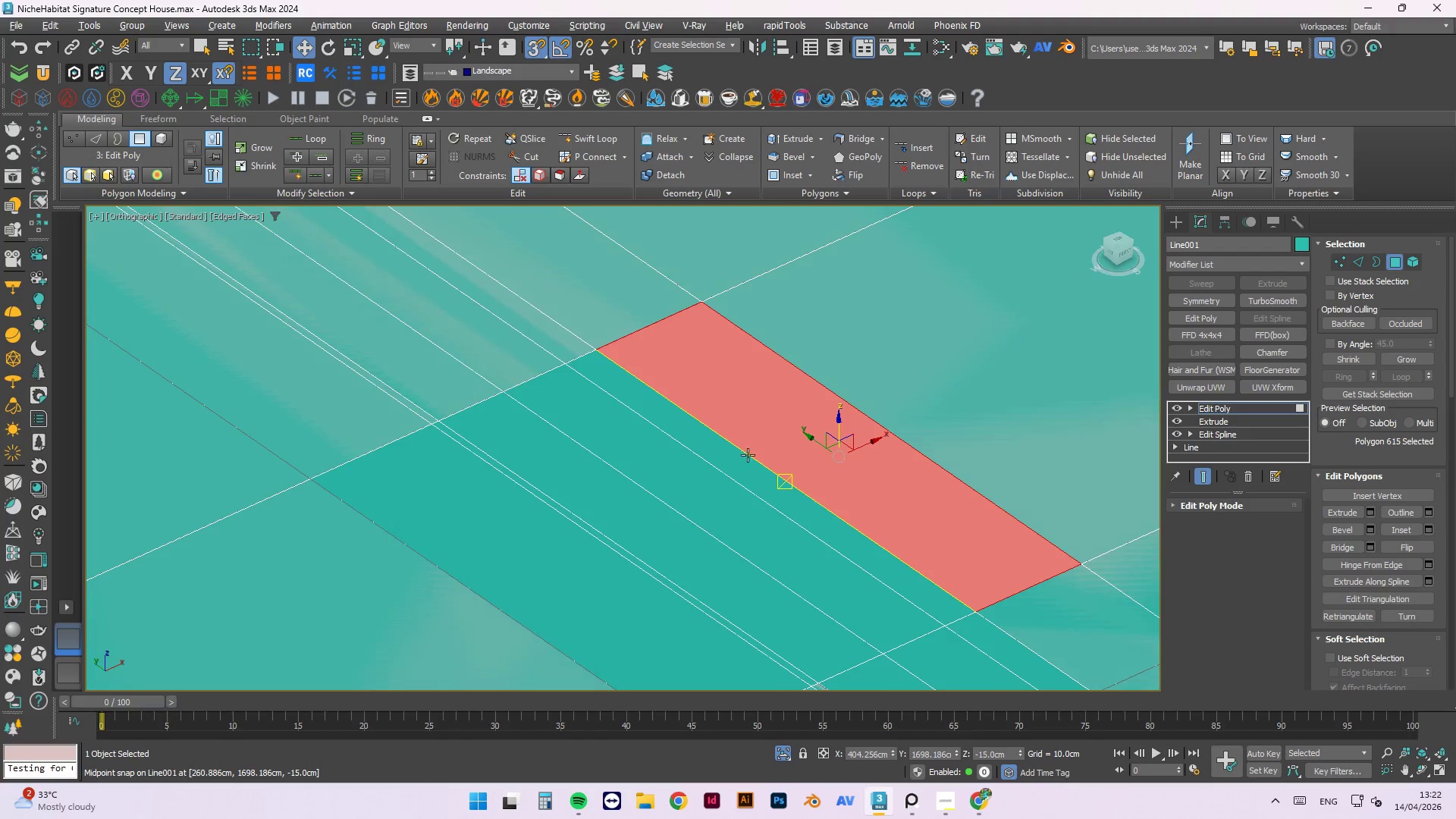 
scroll: coordinate [739, 473], scroll_direction: up, amount: 3.0
 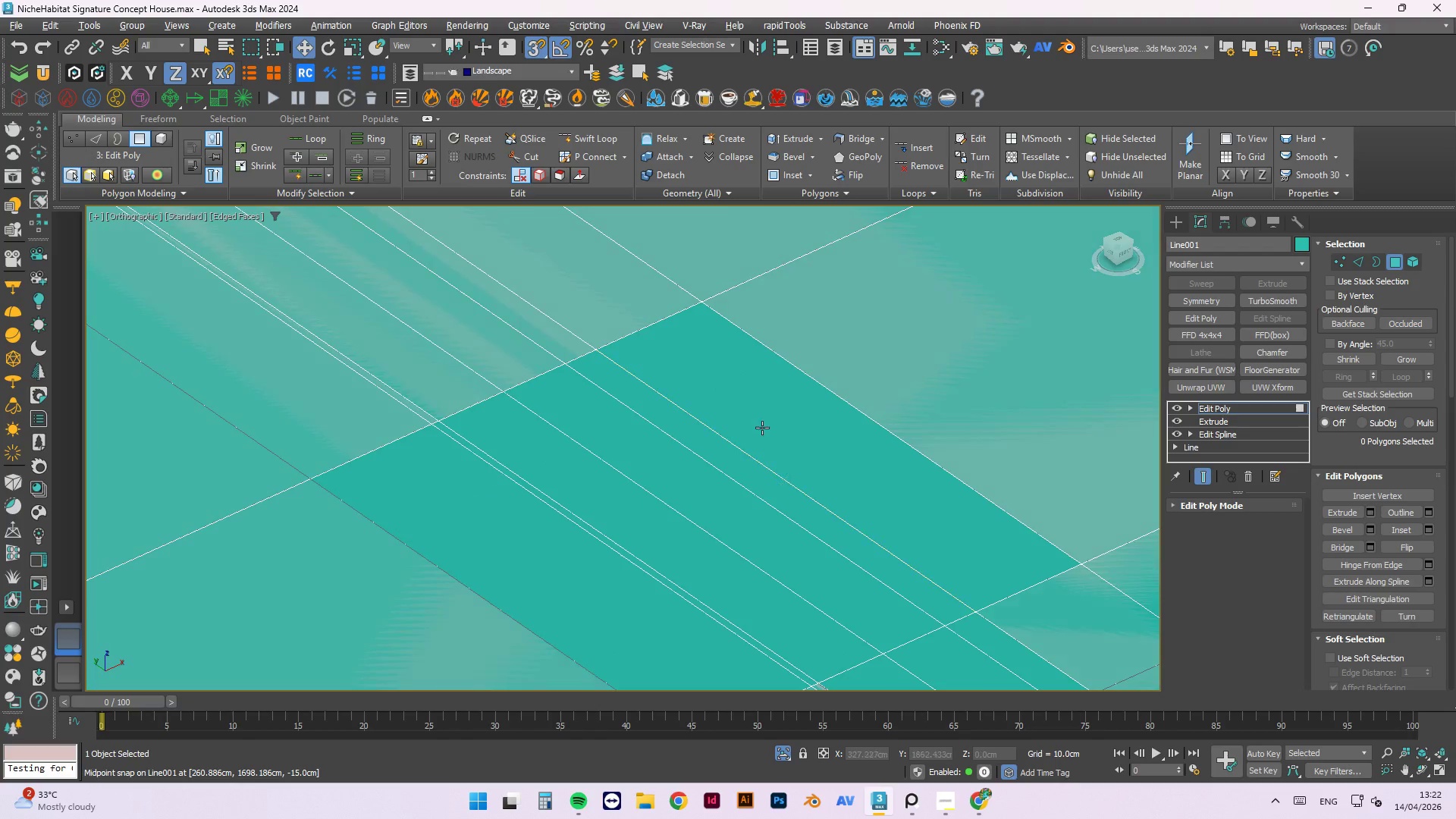 
key(Shift+ShiftLeft)
 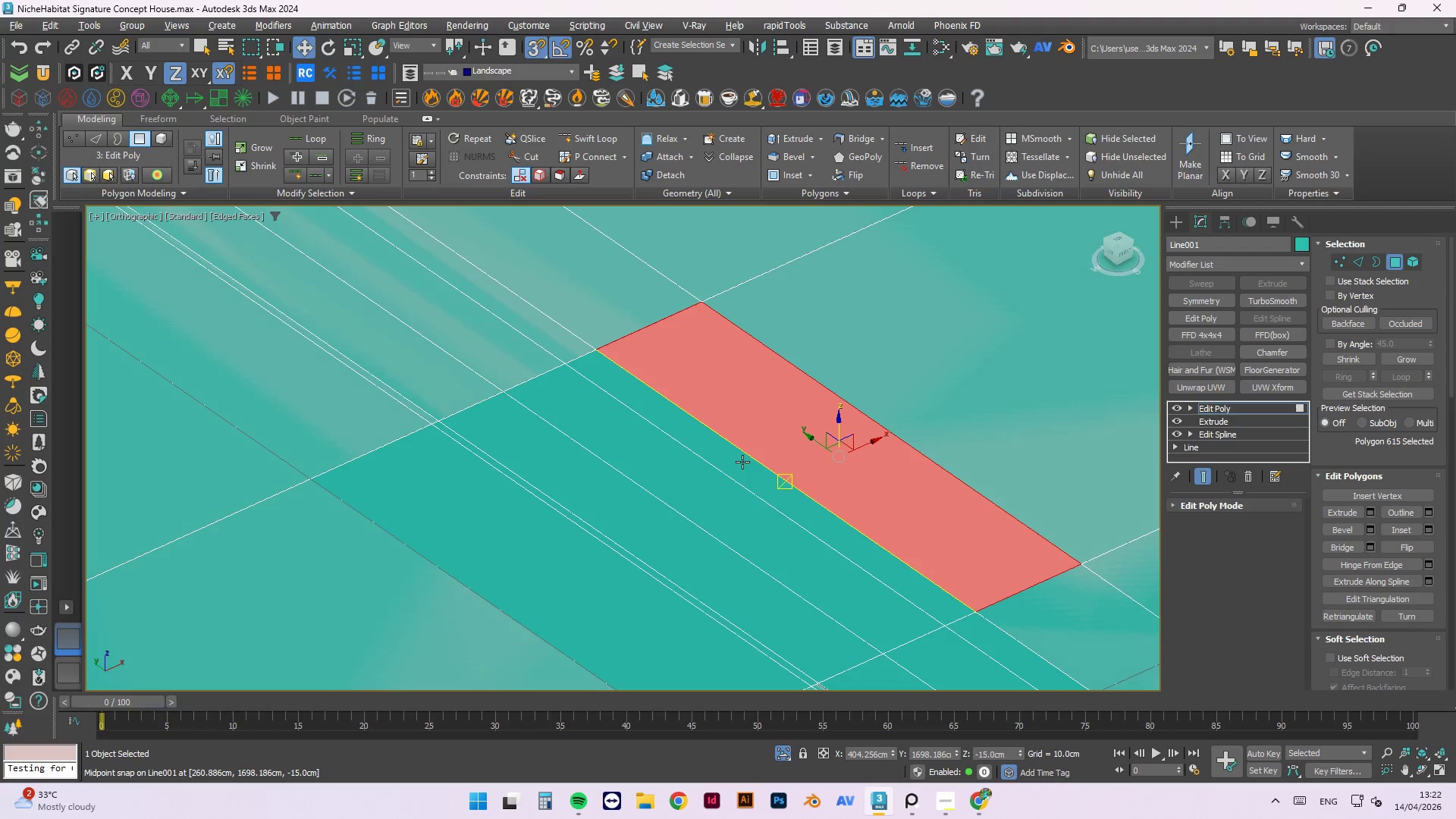 
hold_key(key=ControlLeft, duration=1.5)
left_click([742, 462])
 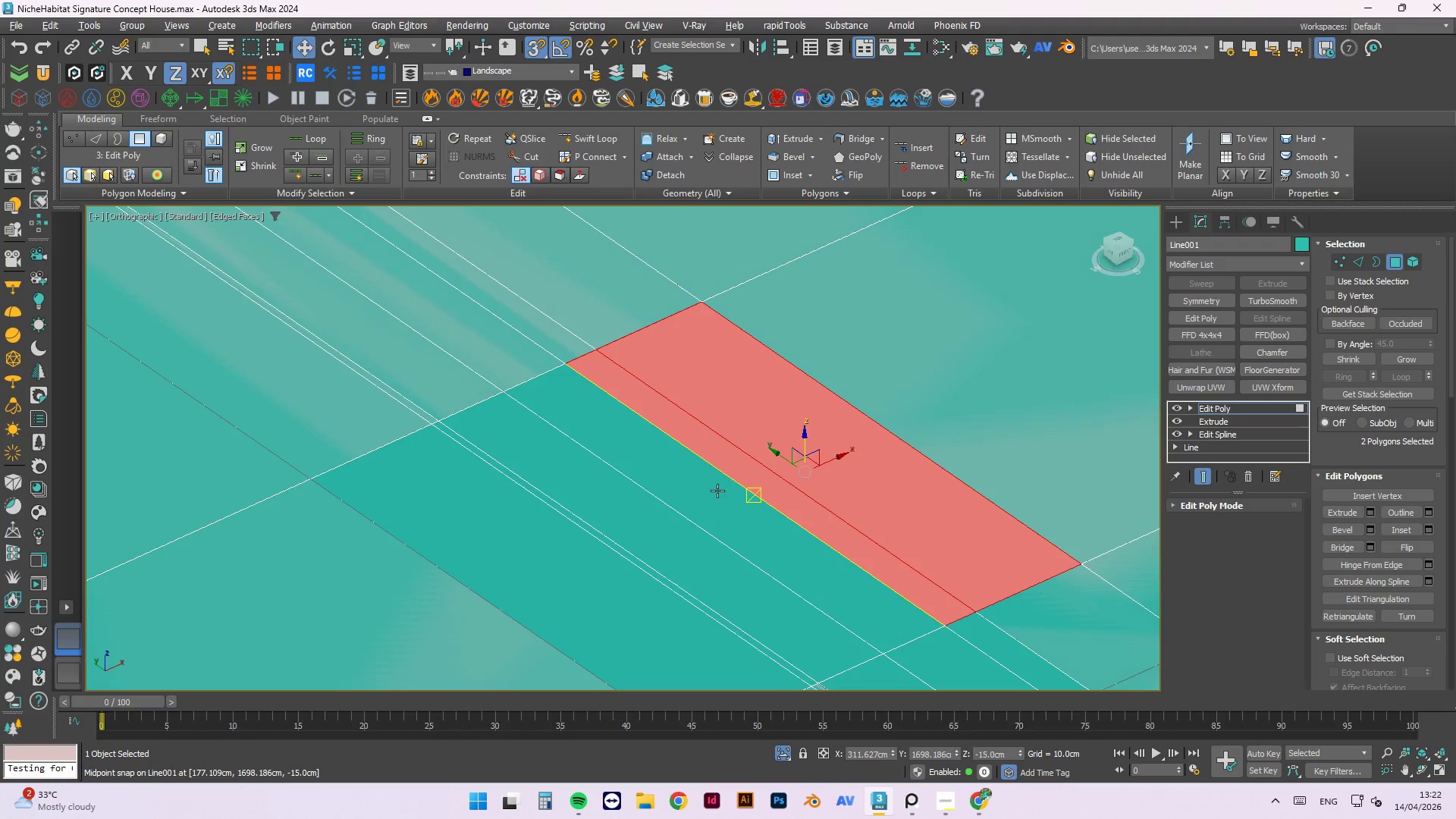 
left_click([717, 491])
 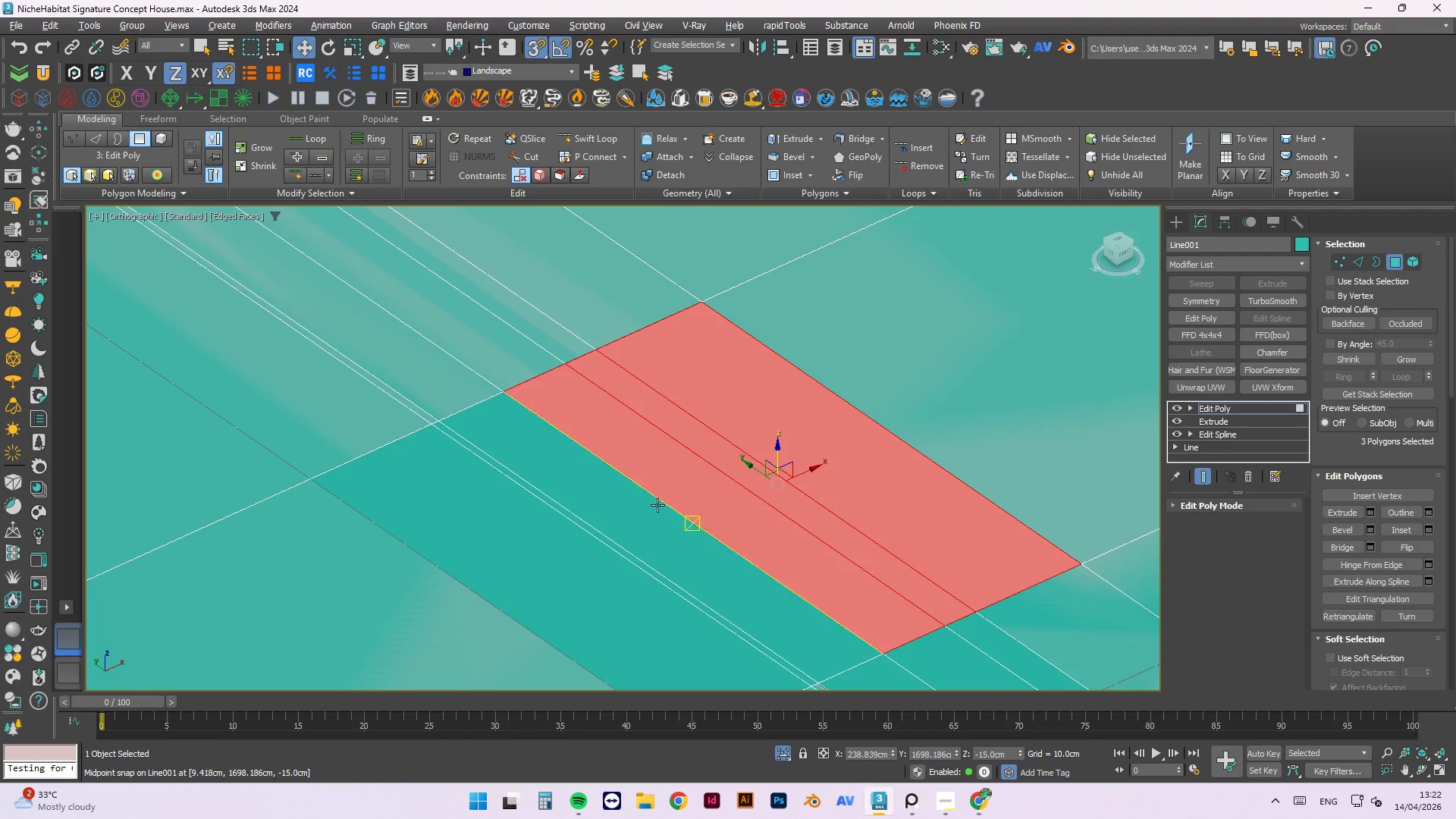 
hold_key(key=ControlLeft, duration=0.69)
left_click([645, 511])
 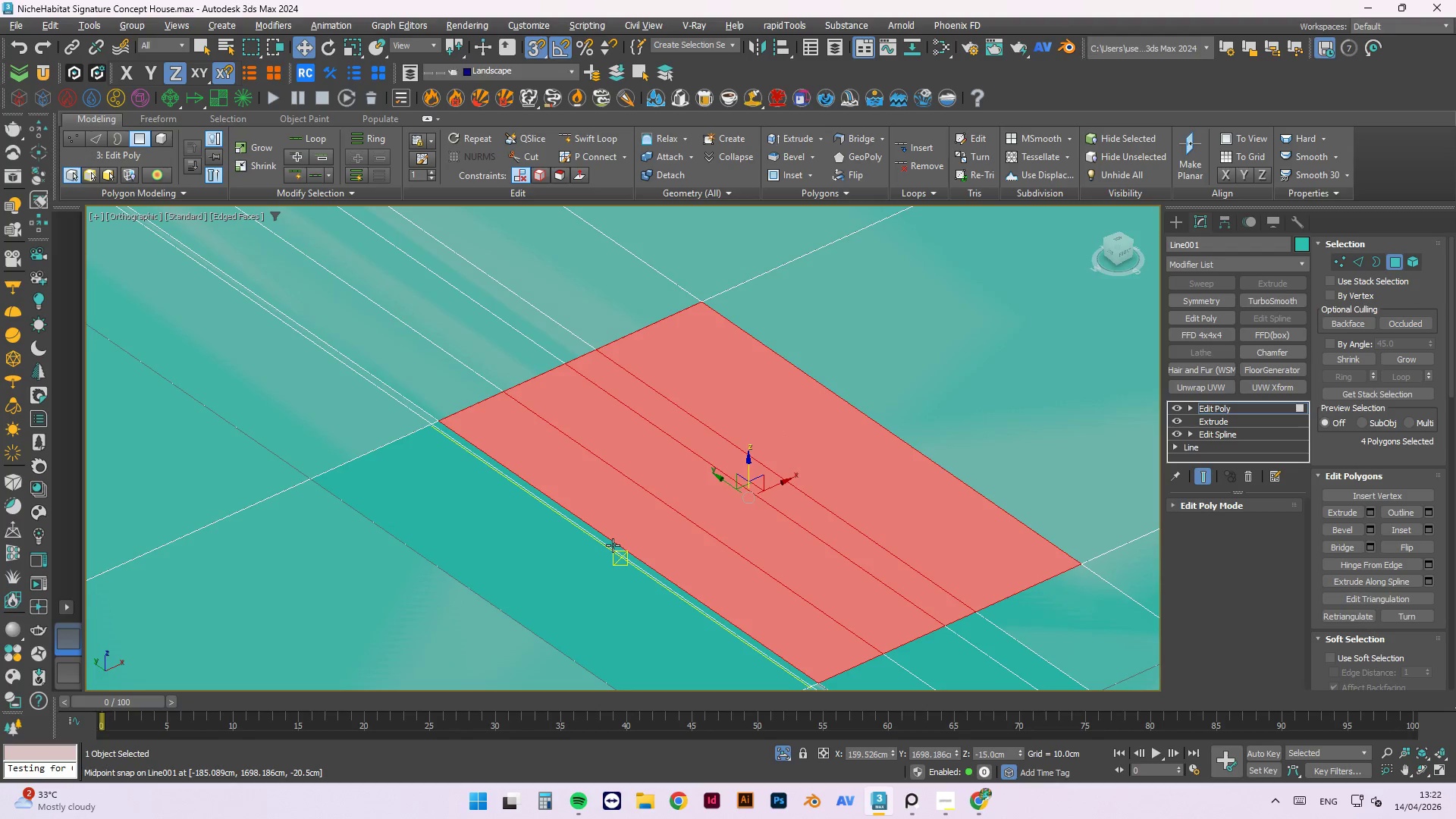 
hold_key(key=ControlLeft, duration=0.69)
left_click([612, 545])
 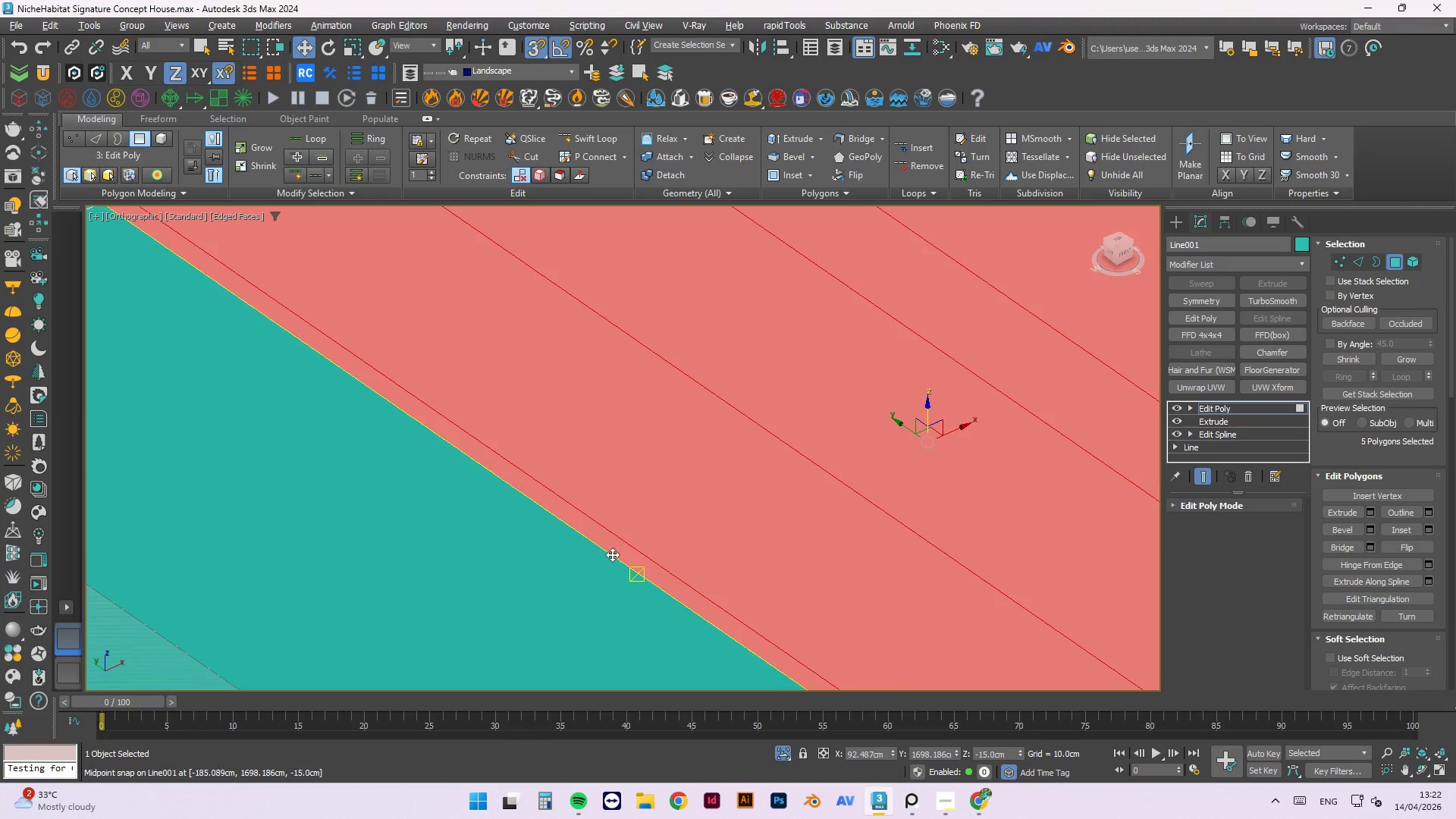 
scroll: coordinate [612, 545], scroll_direction: up, amount: 3.0
 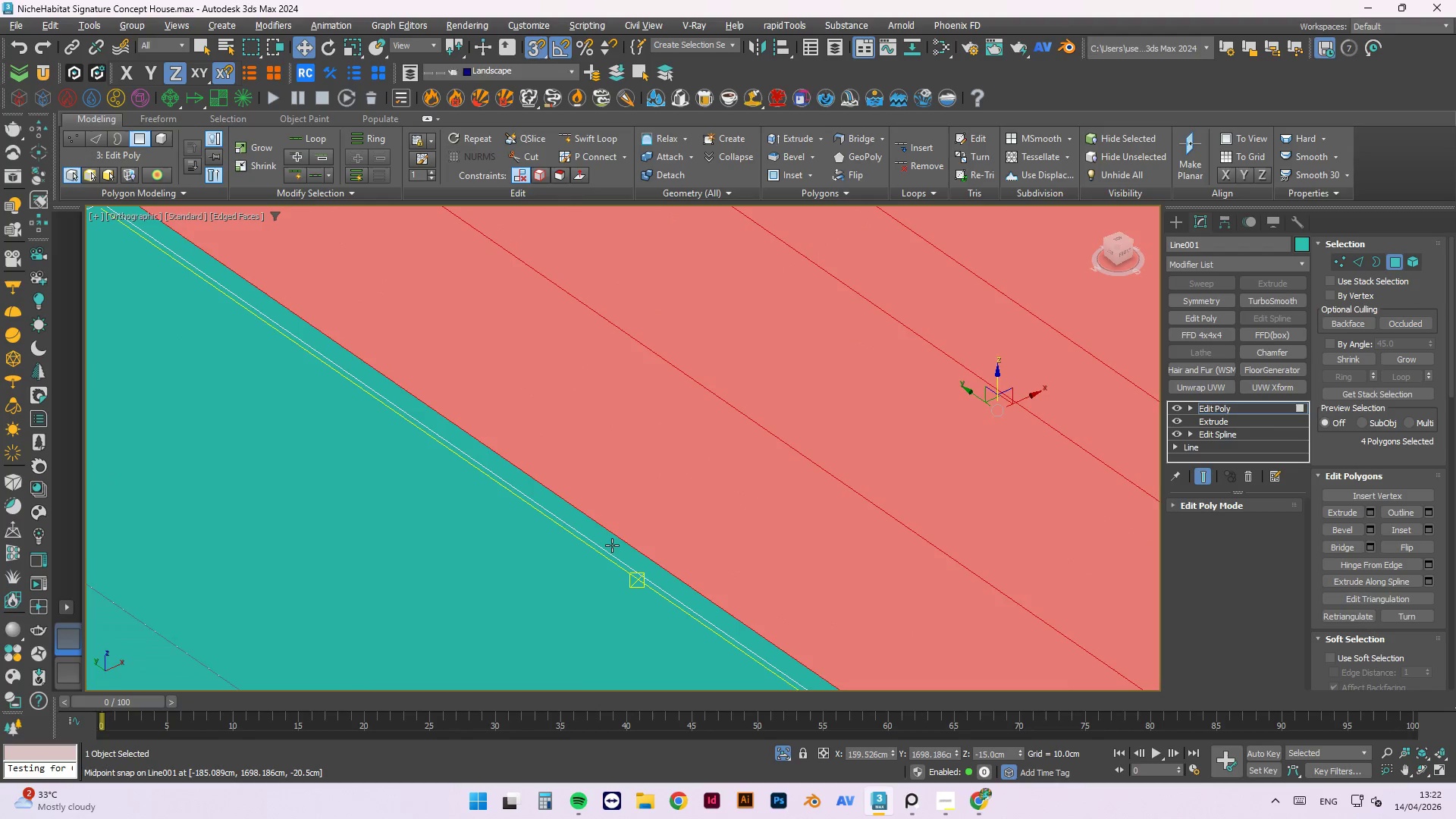 
hold_key(key=ControlLeft, duration=0.58)
 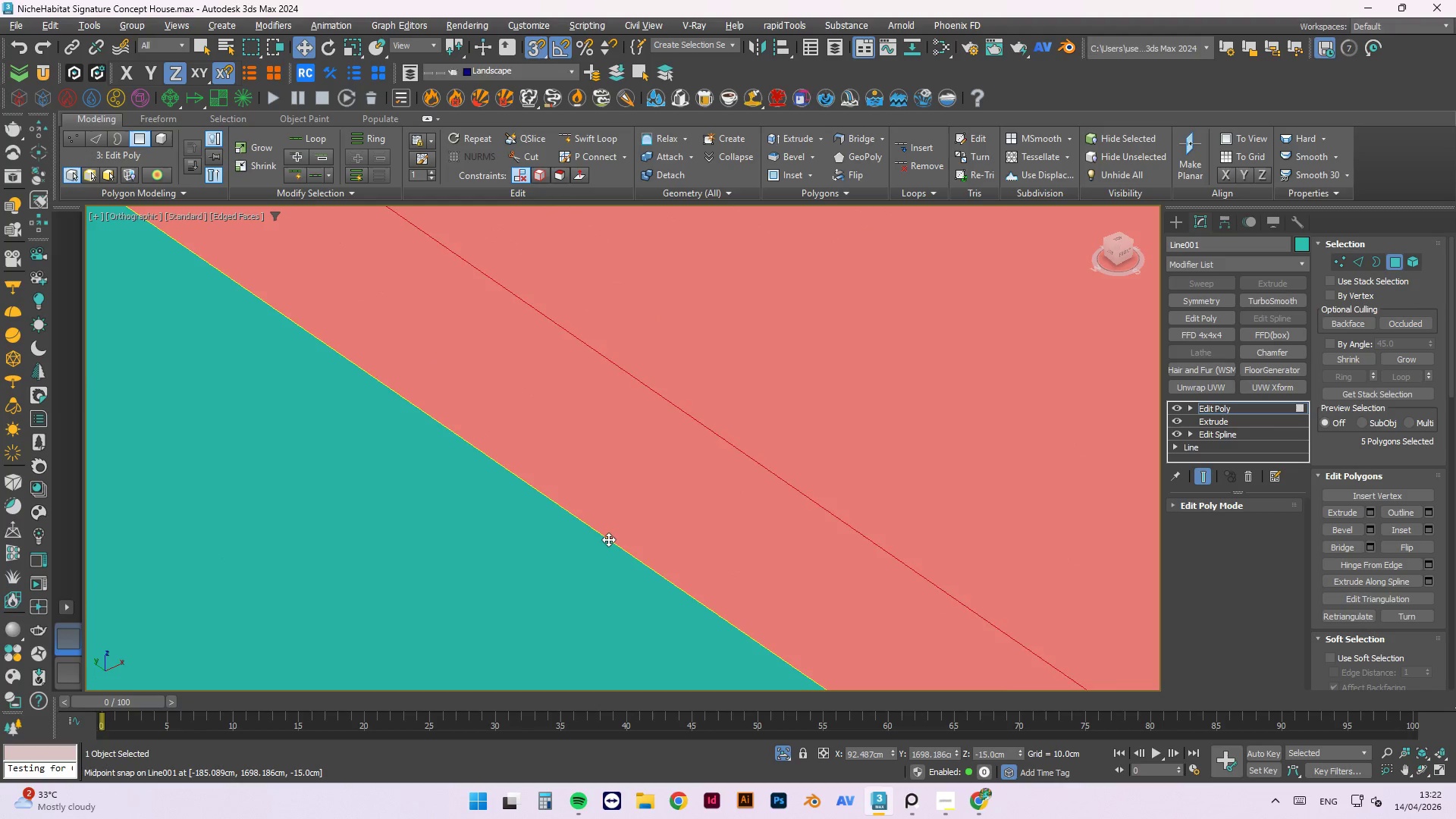 
scroll: coordinate [612, 557], scroll_direction: up, amount: 2.0
 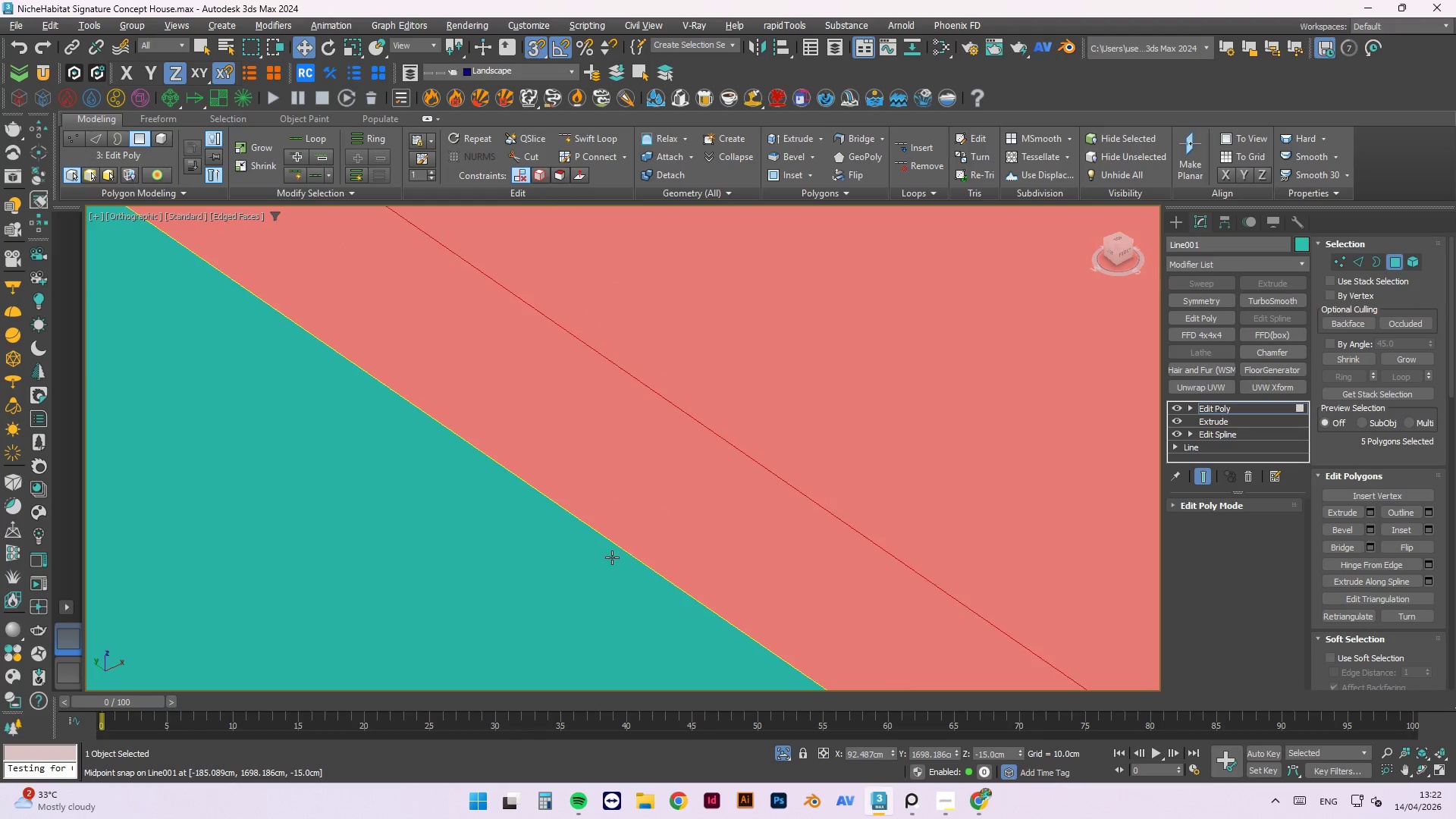 
hold_key(key=ControlLeft, duration=0.89)
 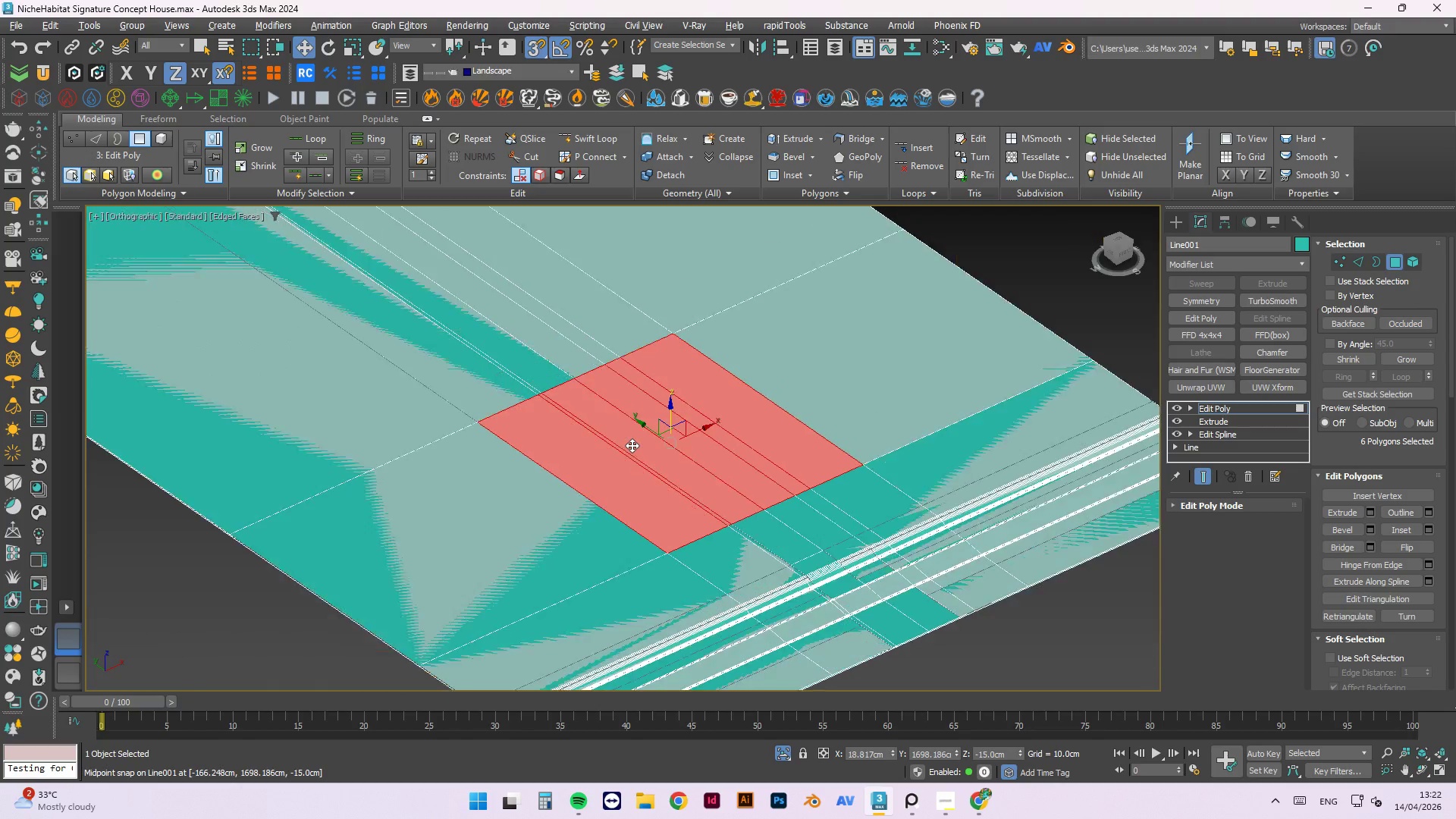 
scroll: coordinate [608, 538], scroll_direction: down, amount: 4.0
 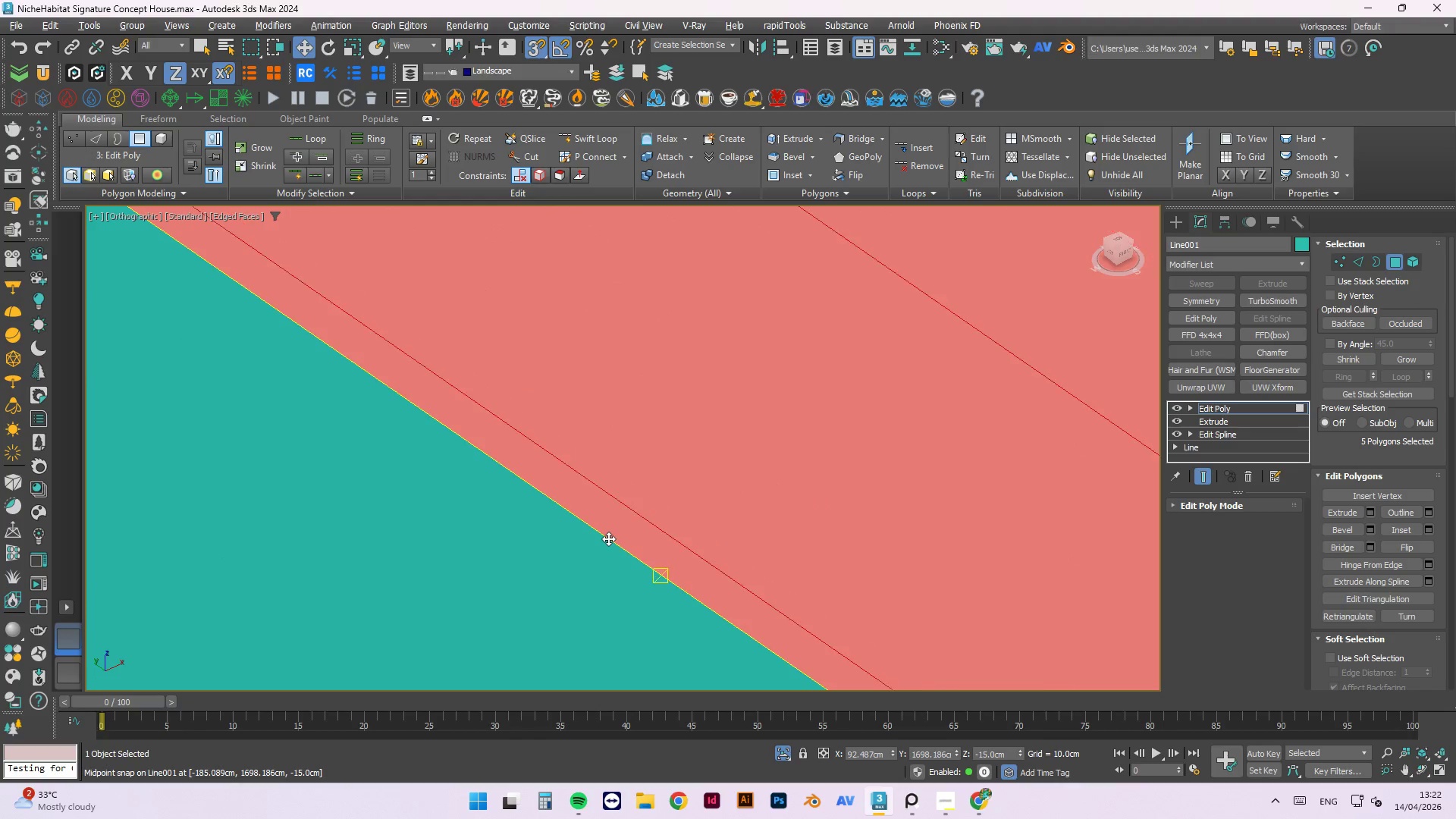 
left_click([588, 568])
 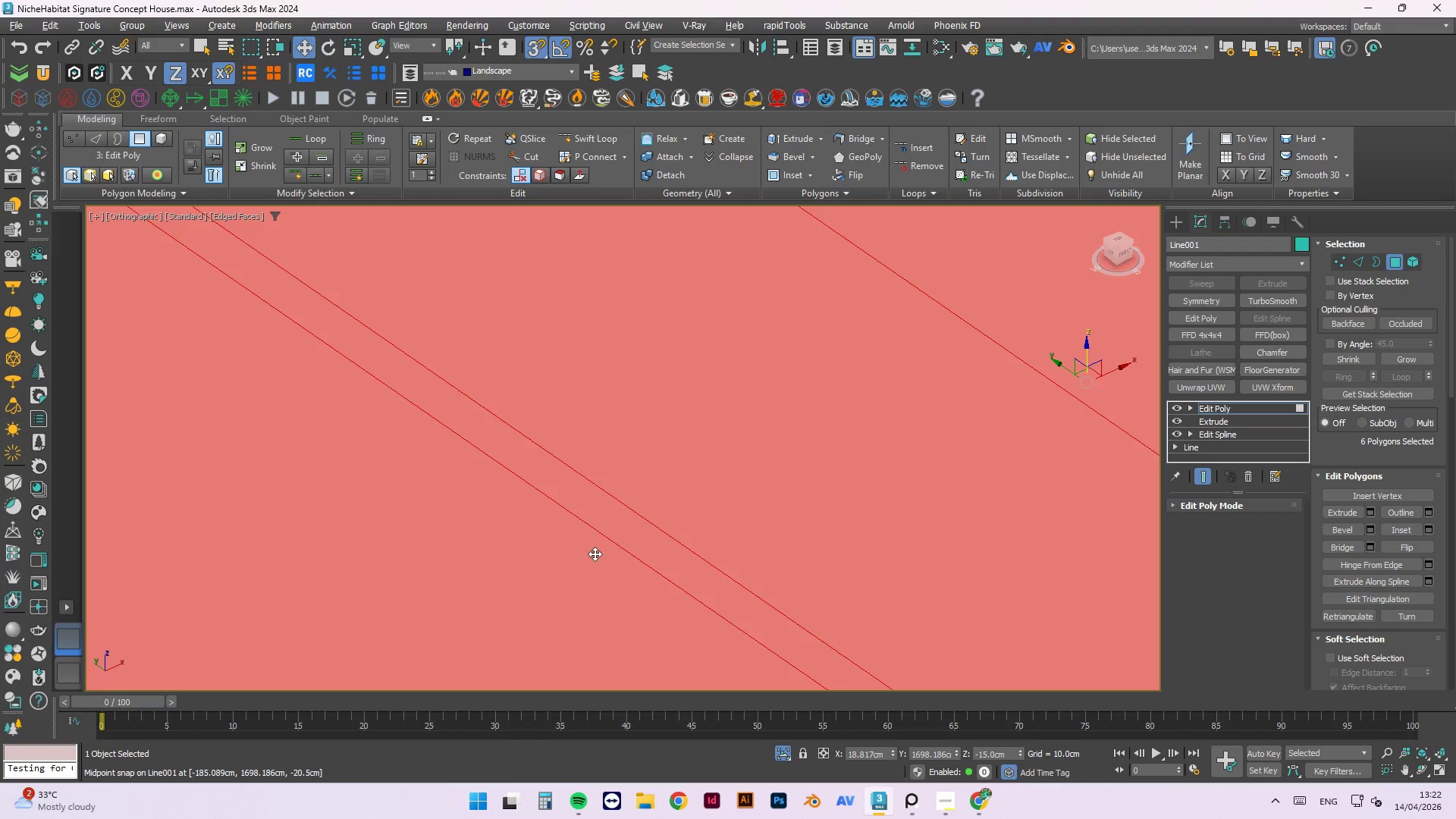 
hold_key(key=ShiftLeft, duration=1.5)
 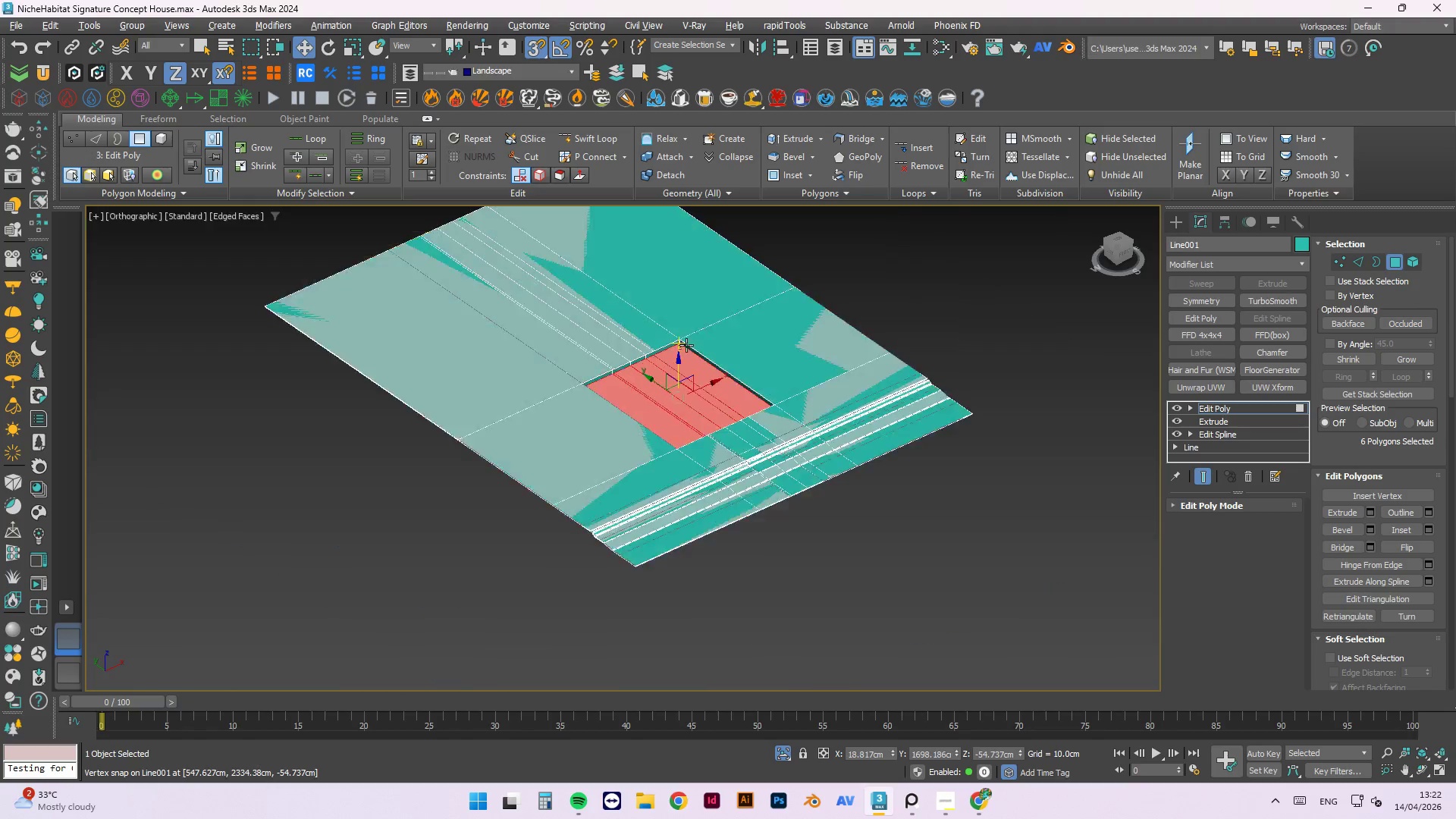 
scroll: coordinate [632, 445], scroll_direction: down, amount: 7.0
 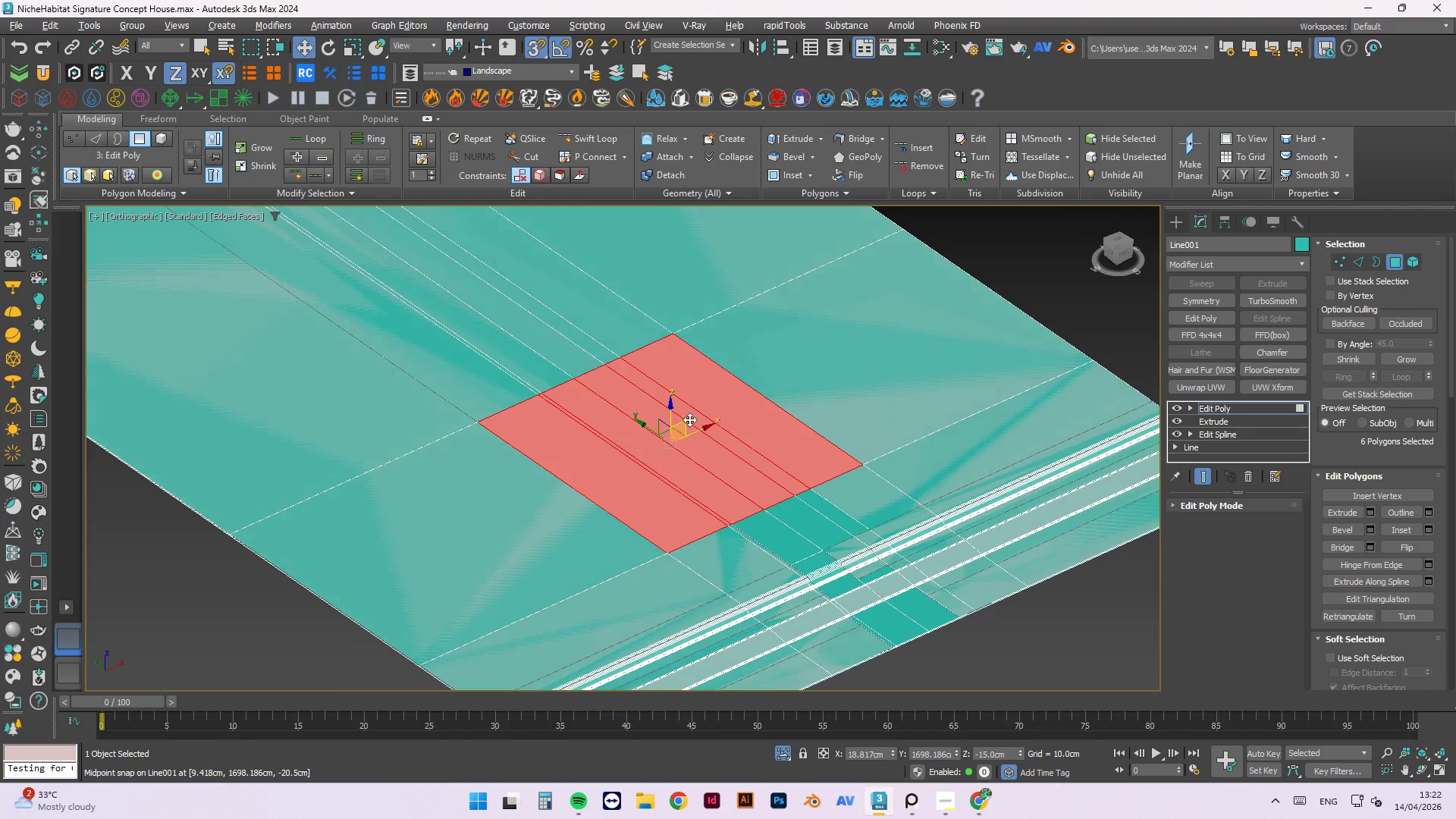 
left_click_drag(start_coordinate=[669, 404], to_coordinate=[721, 705])
 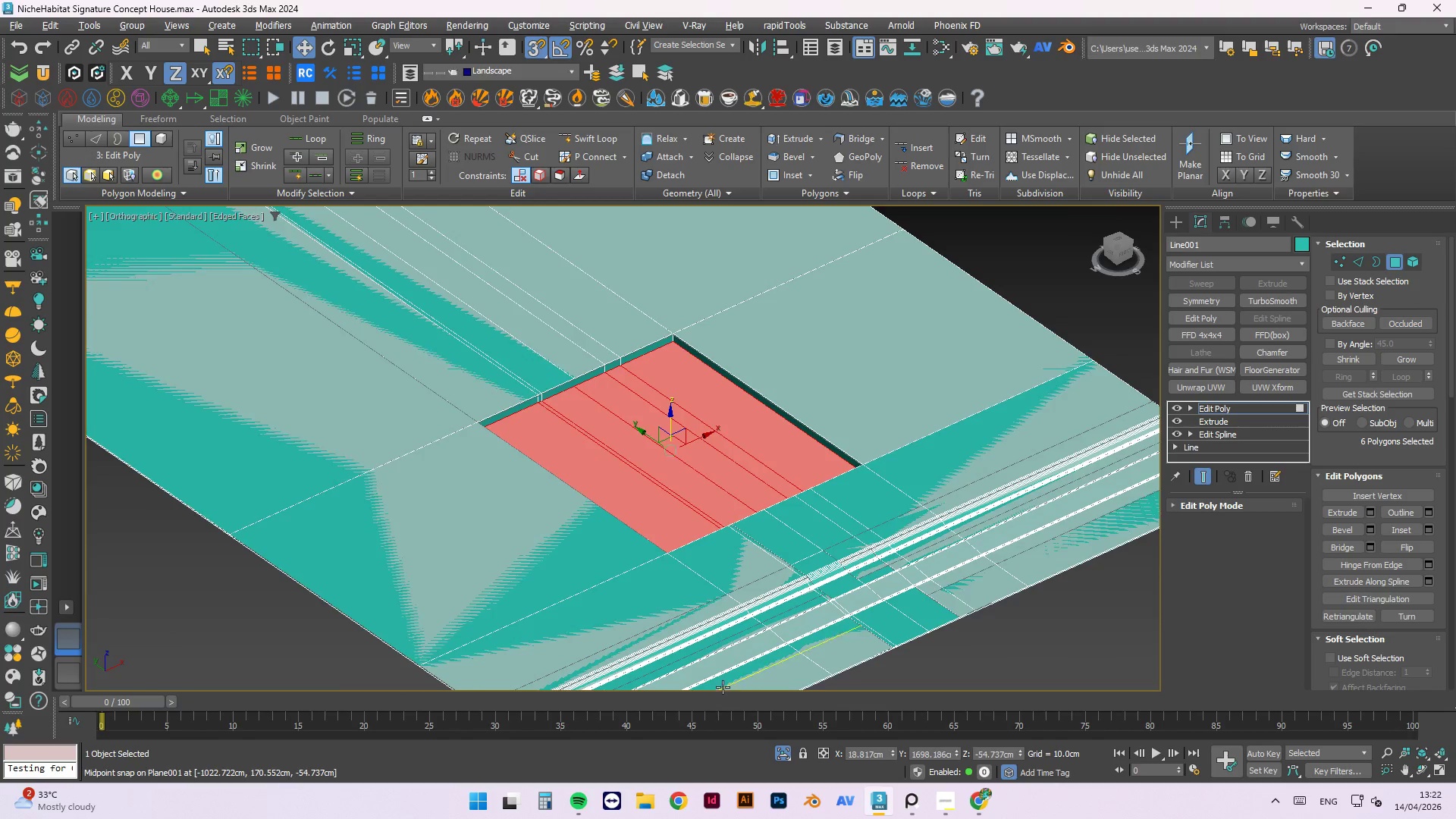 
key(Shift+ShiftLeft)
 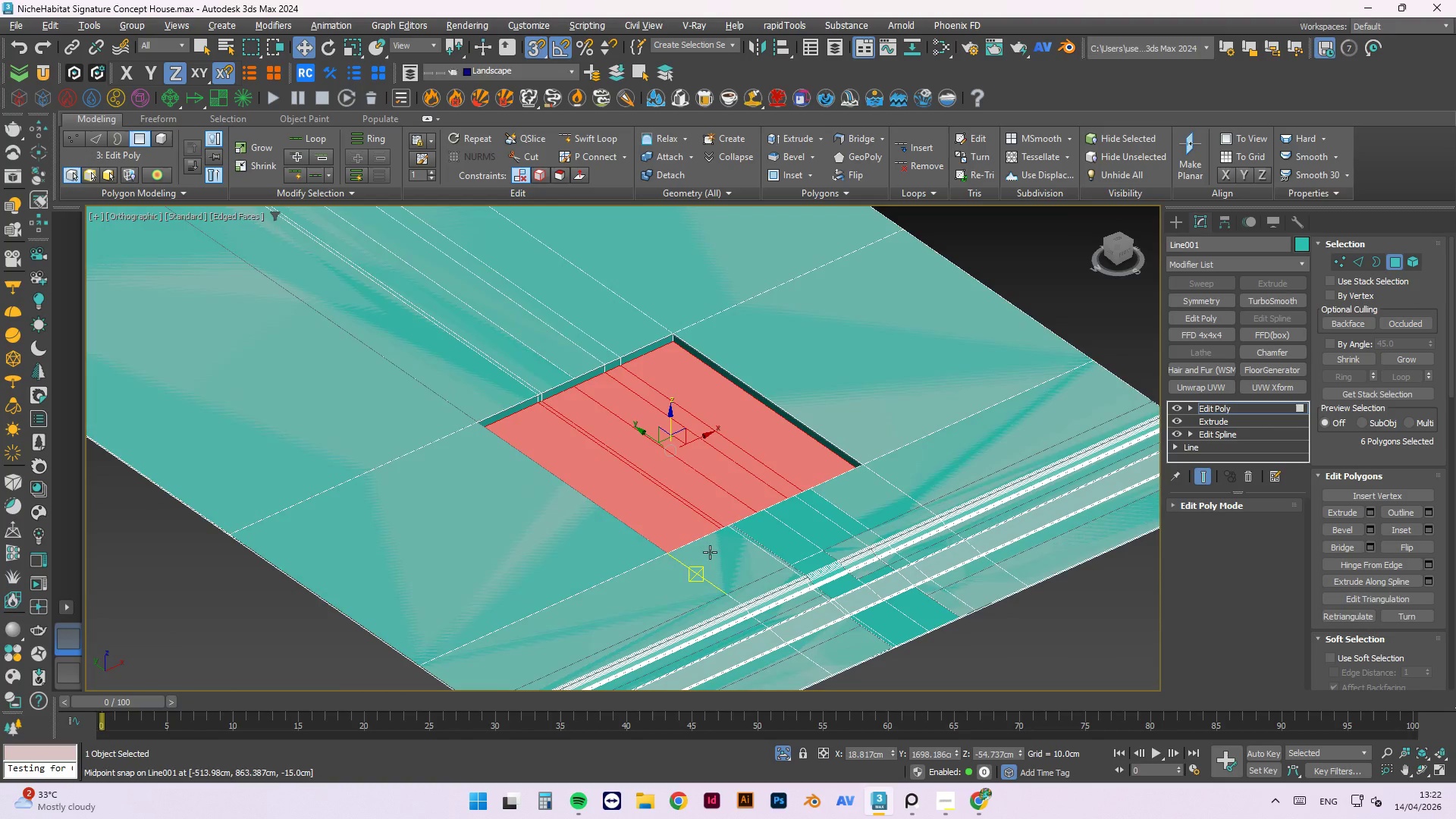 
key(Shift+ShiftLeft)
 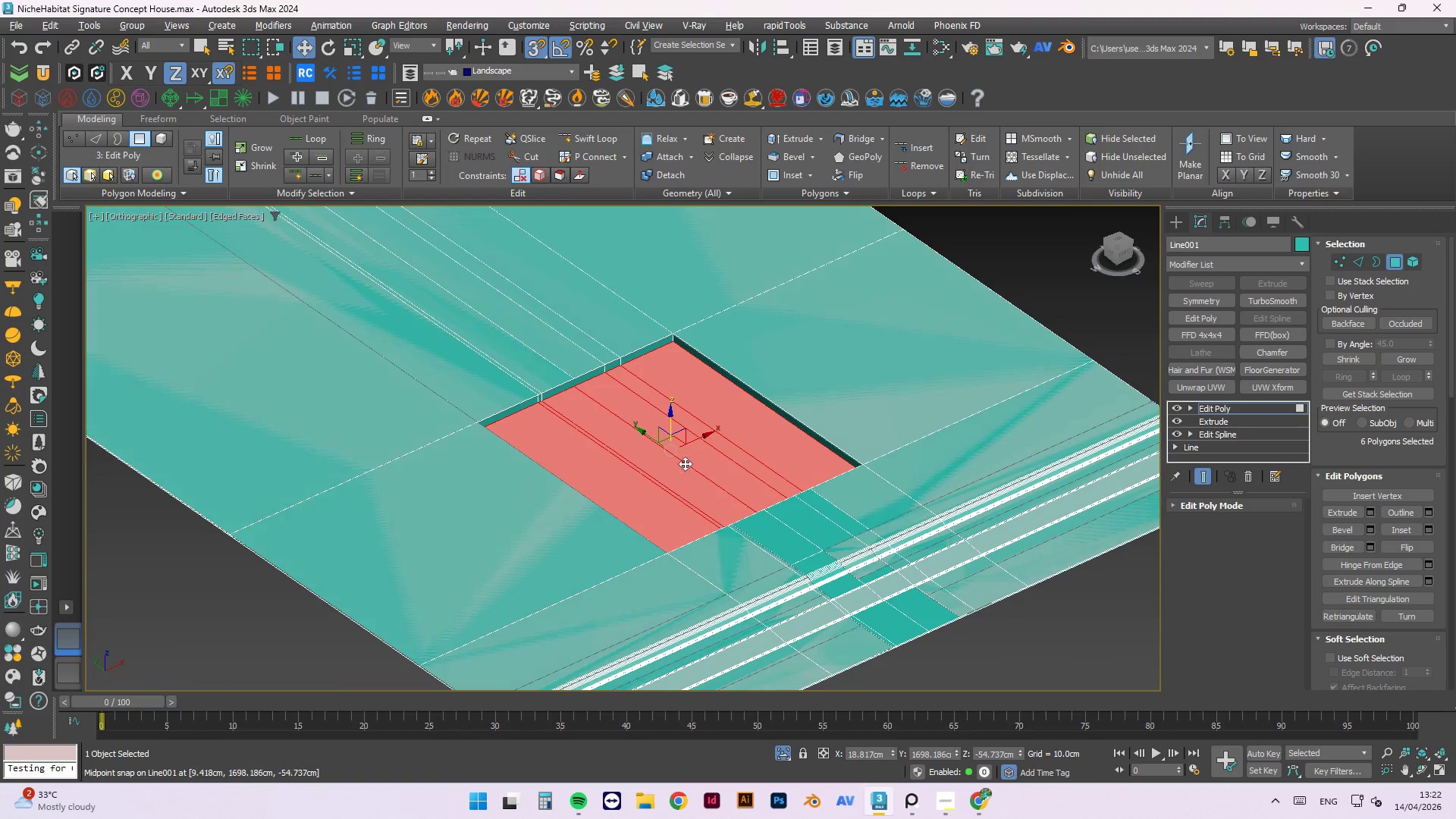 
key(Shift+ShiftLeft)
 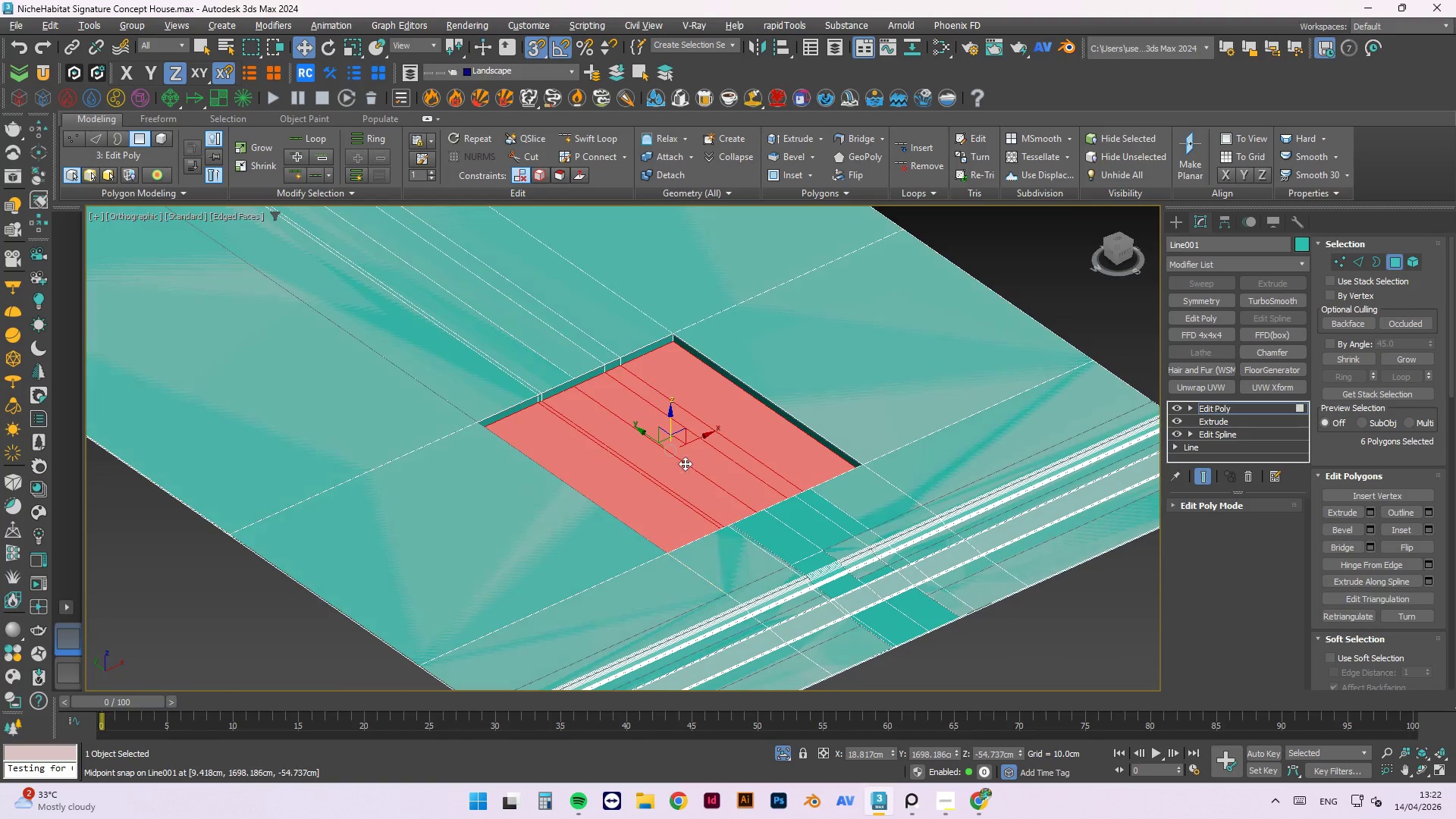 
key(Shift+ShiftLeft)
 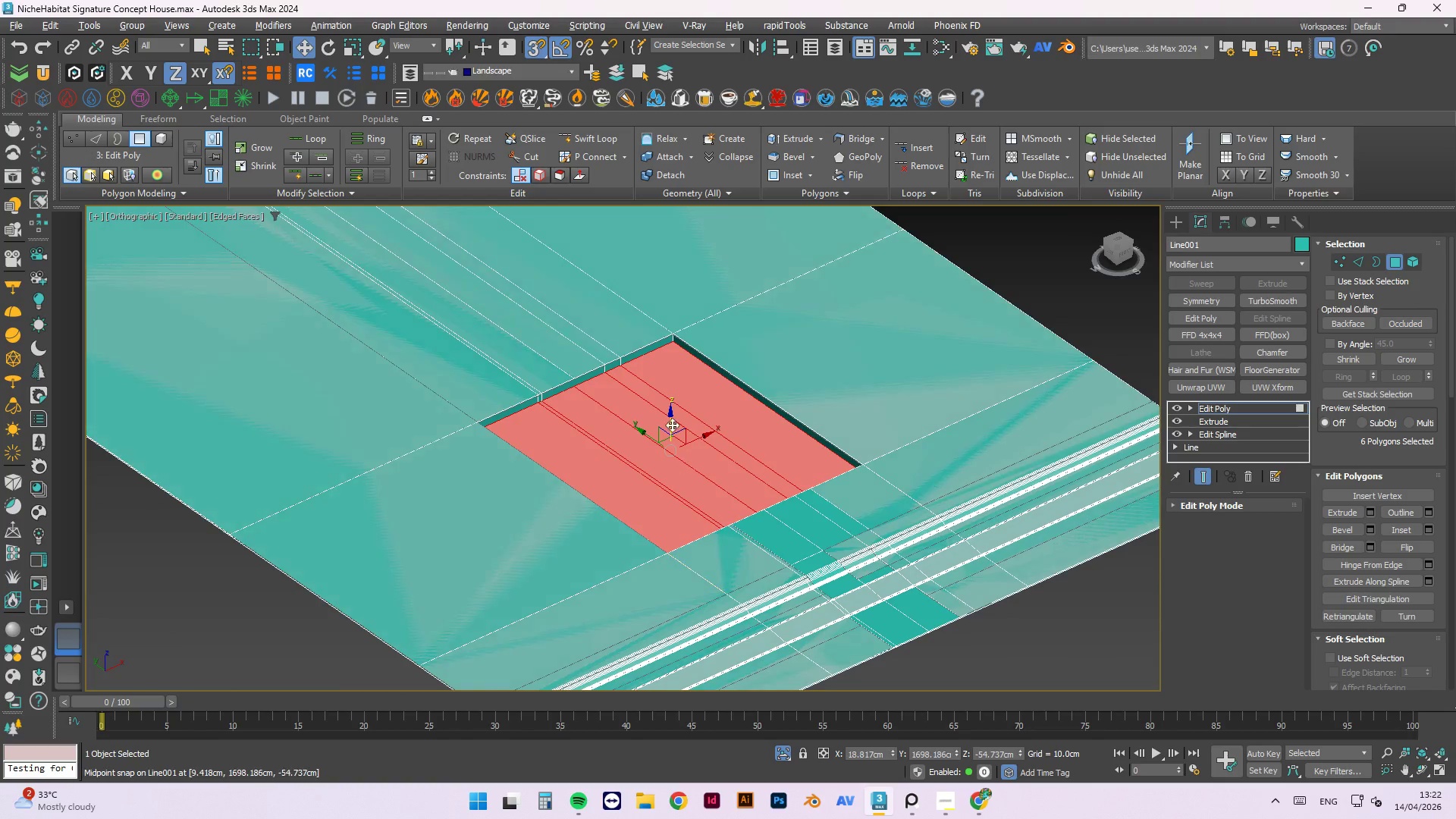 
key(Shift+ShiftLeft)
 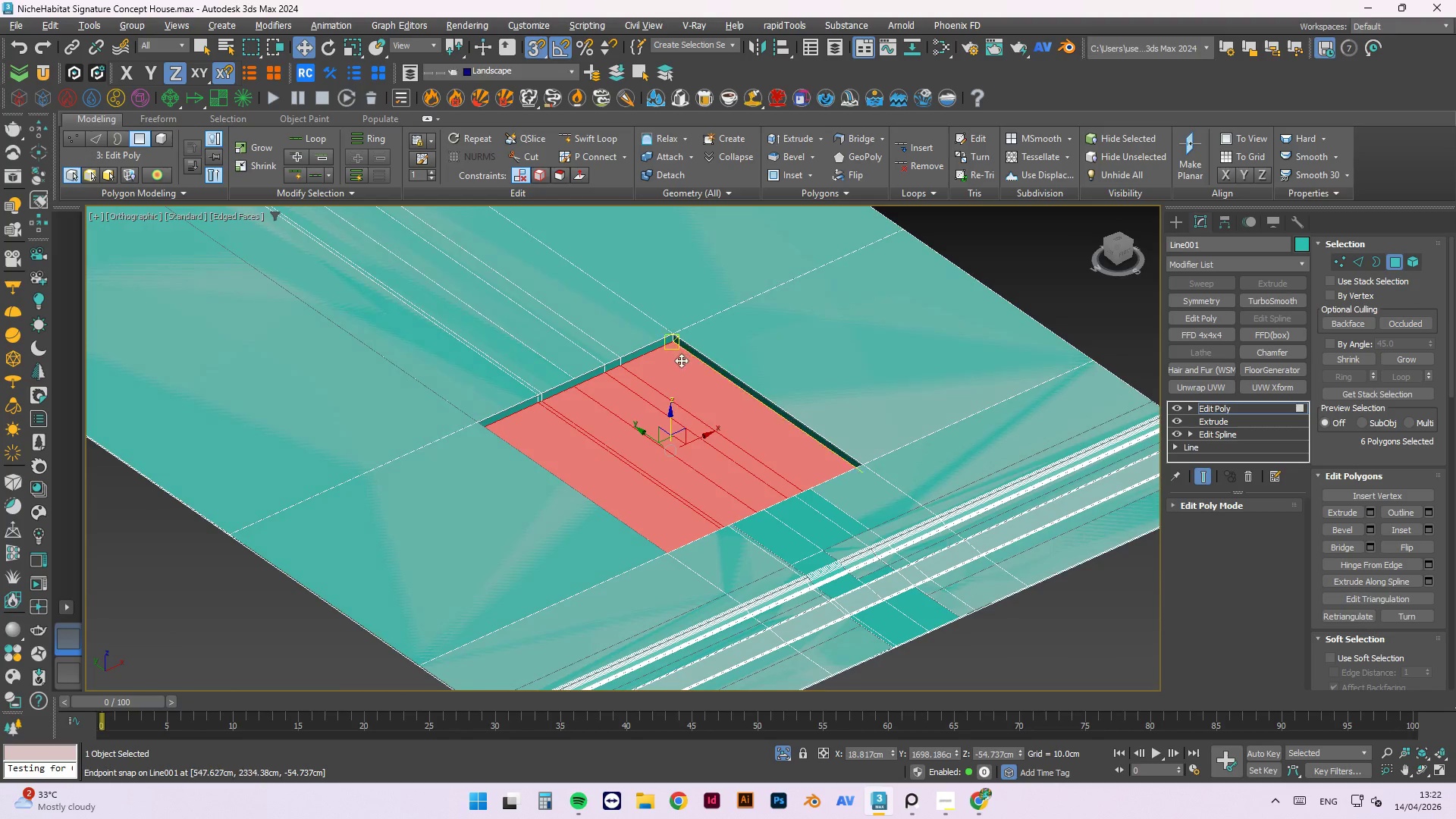 
scroll: coordinate [686, 345], scroll_direction: down, amount: 3.0
 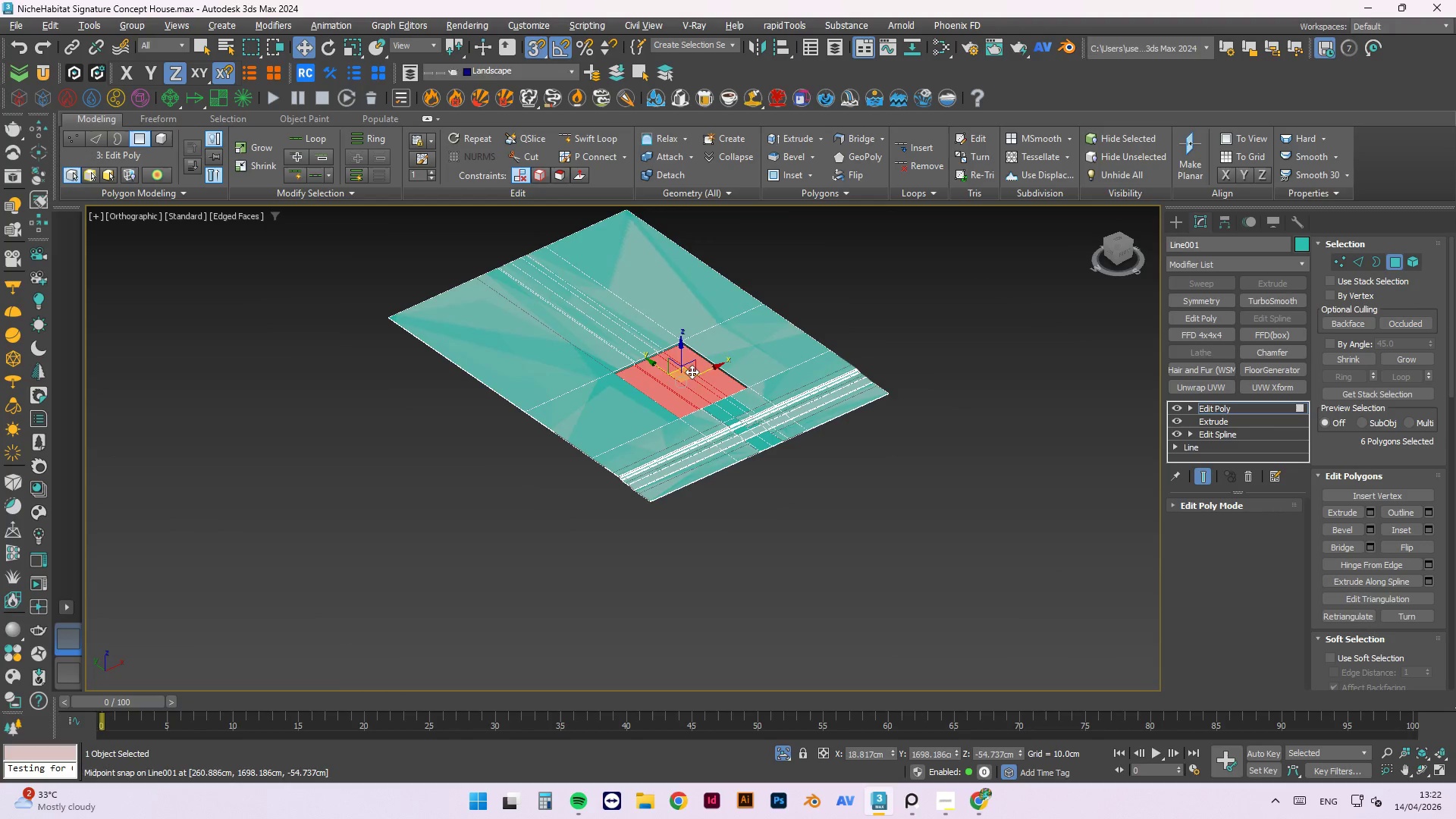 
key(Control+Z)
 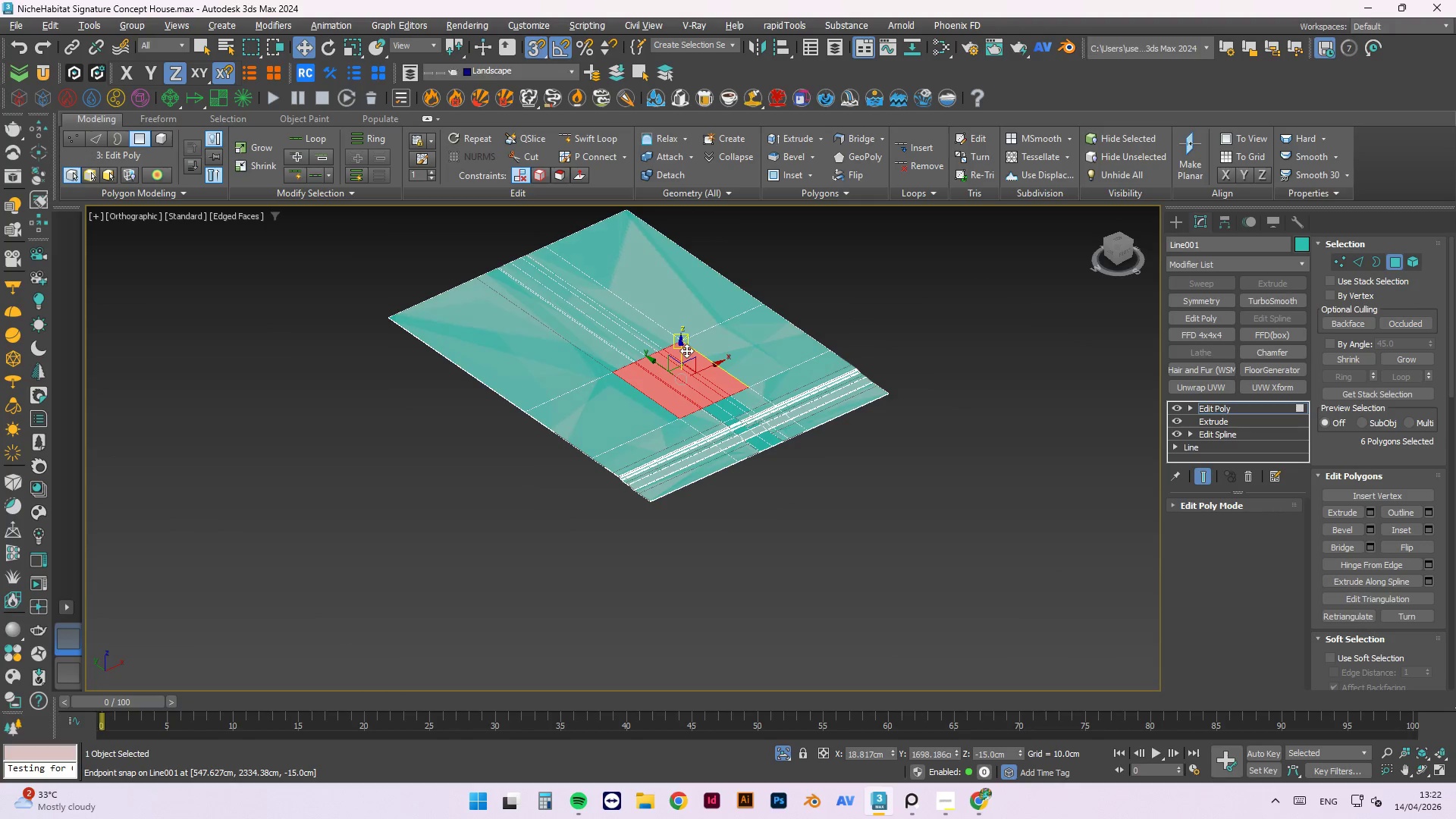 
hold_key(key=ShiftLeft, duration=1.5)
left_click_drag(start_coordinate=[681, 345], to_coordinate=[747, 664])
 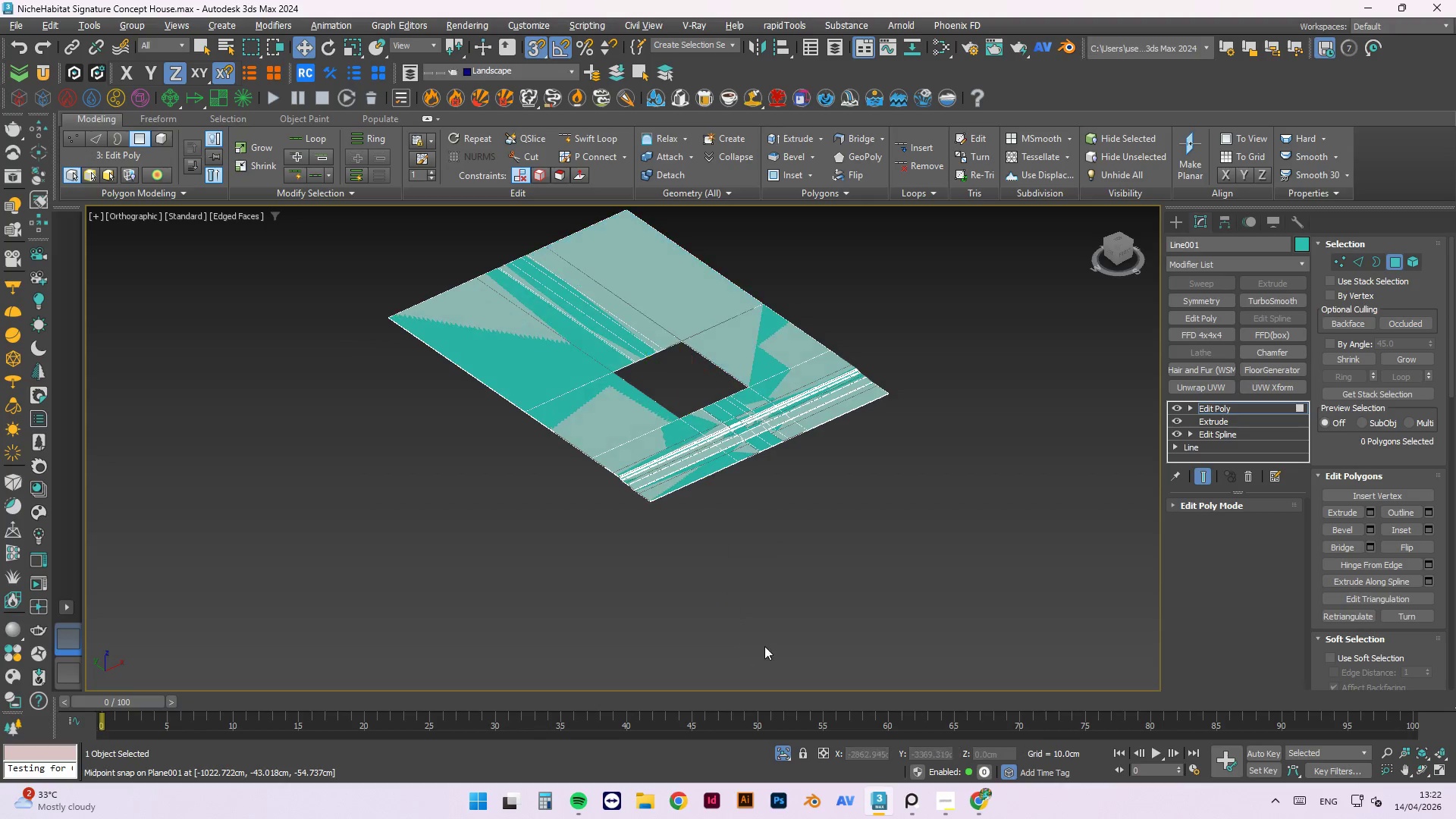 
key(Shift+ShiftLeft)
 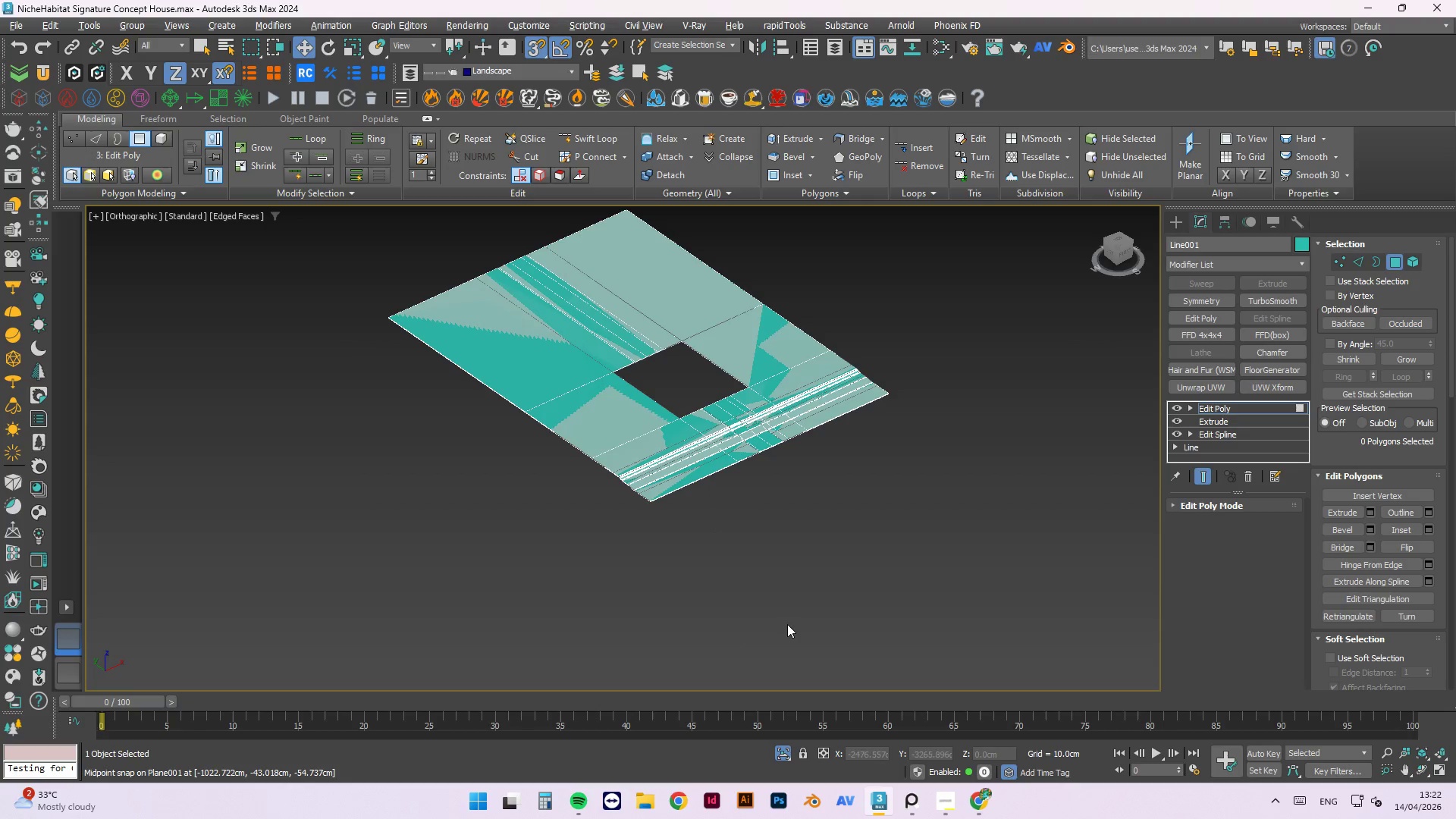 
key(Shift+ShiftLeft)
 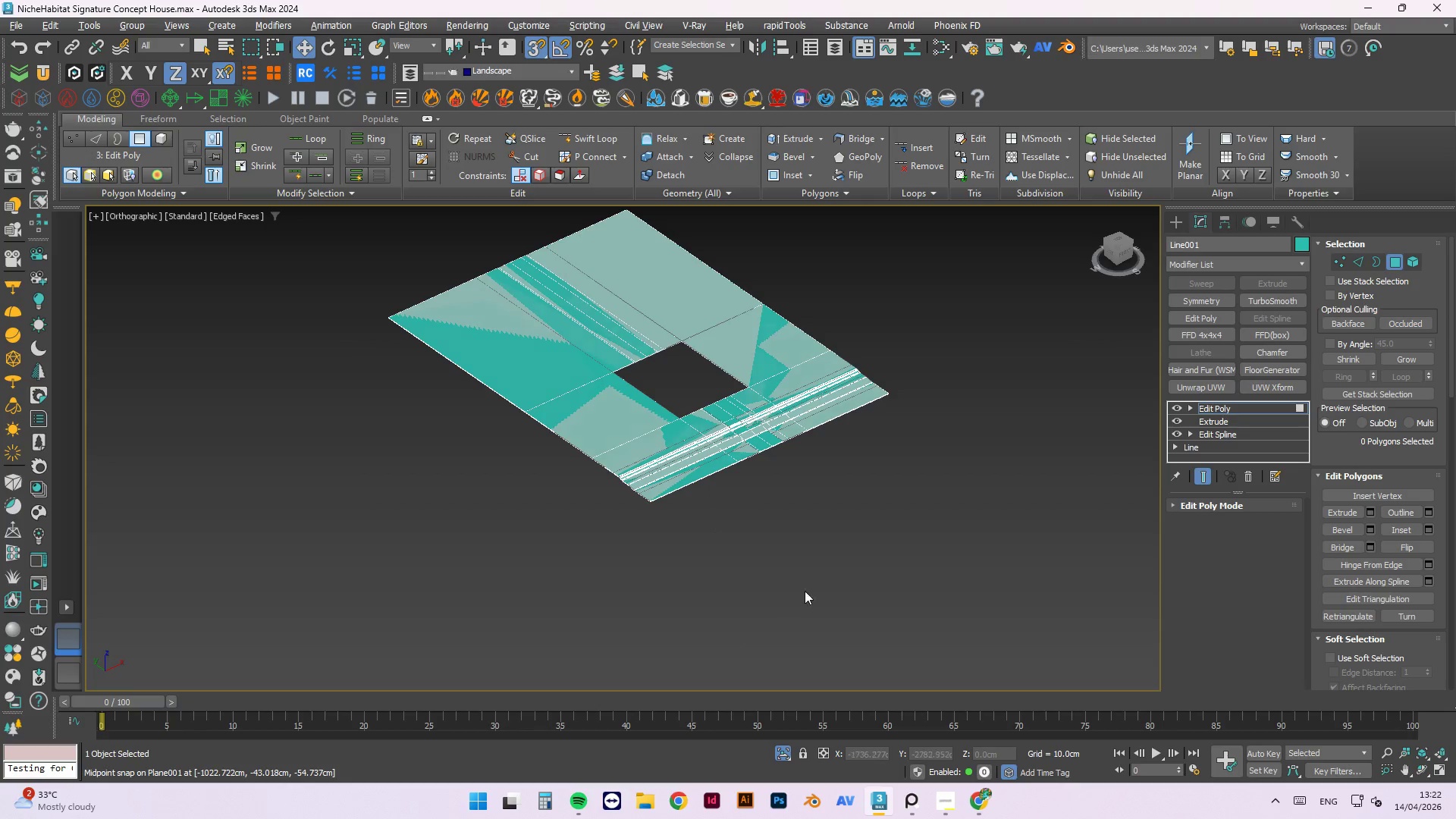 
key(Shift+ShiftLeft)
 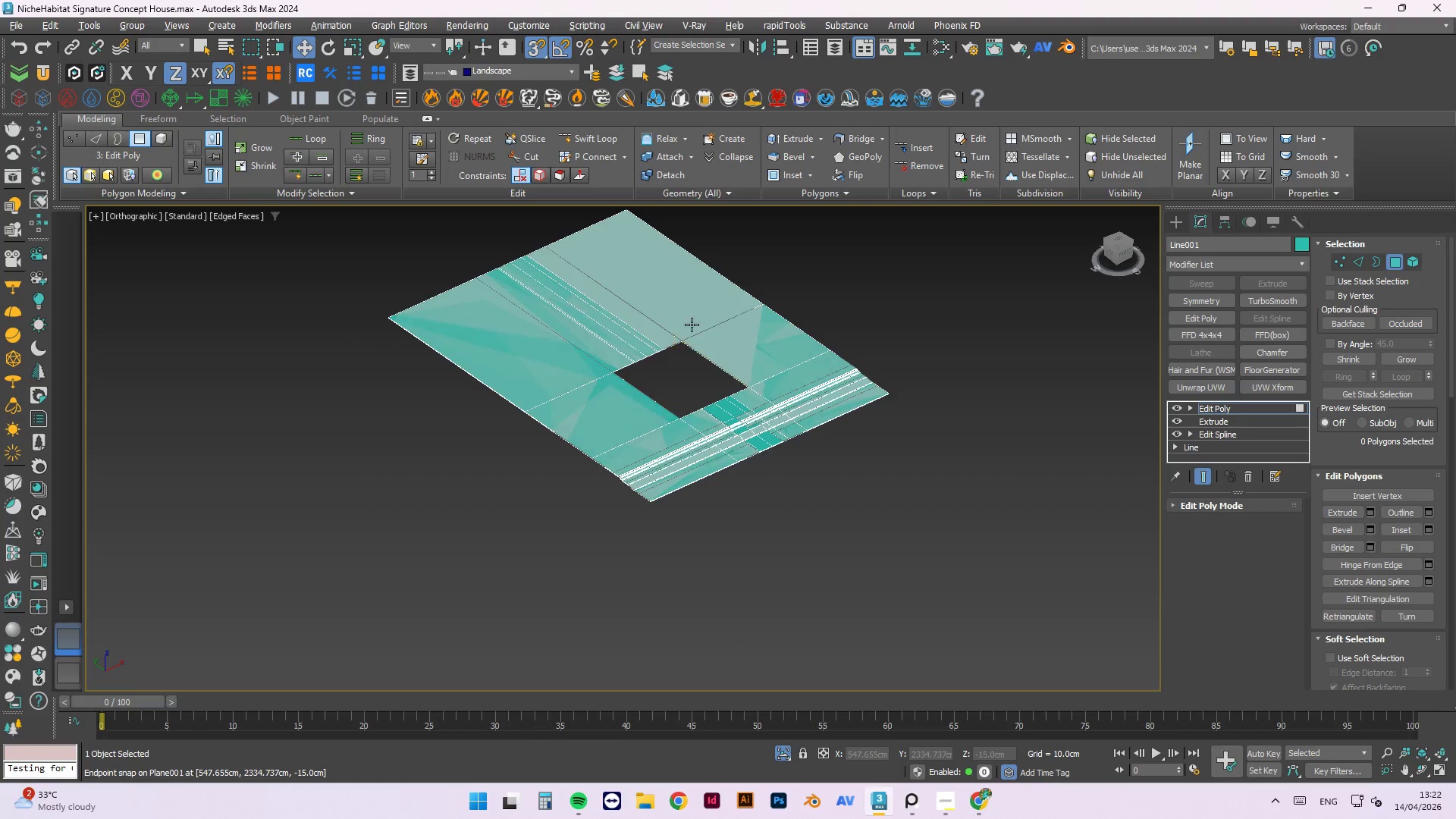 
hold_key(key=AltLeft, duration=1.5)
 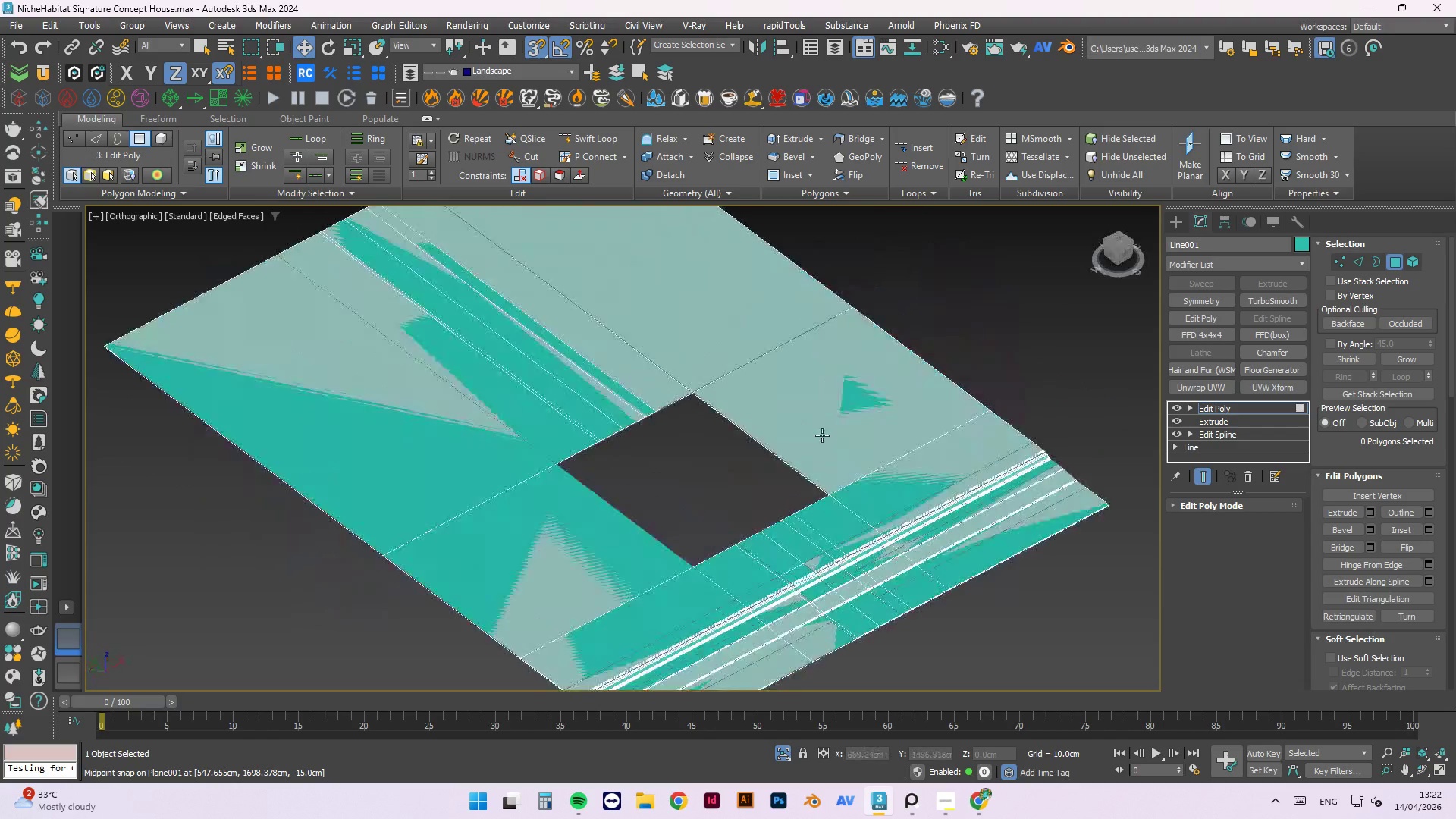 
scroll: coordinate [669, 335], scroll_direction: up, amount: 2.0
 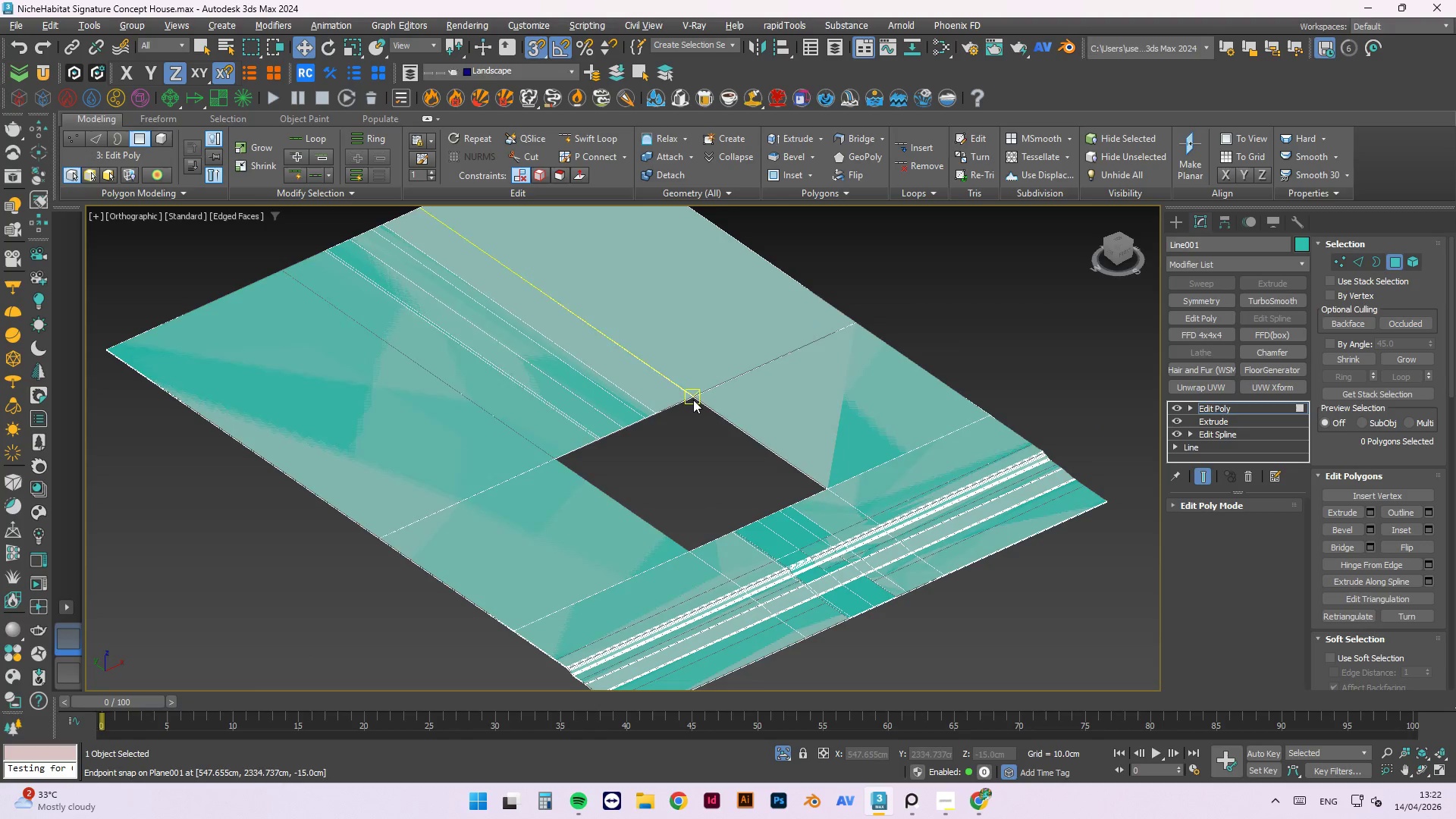 
hold_key(key=AltLeft, duration=0.94)
 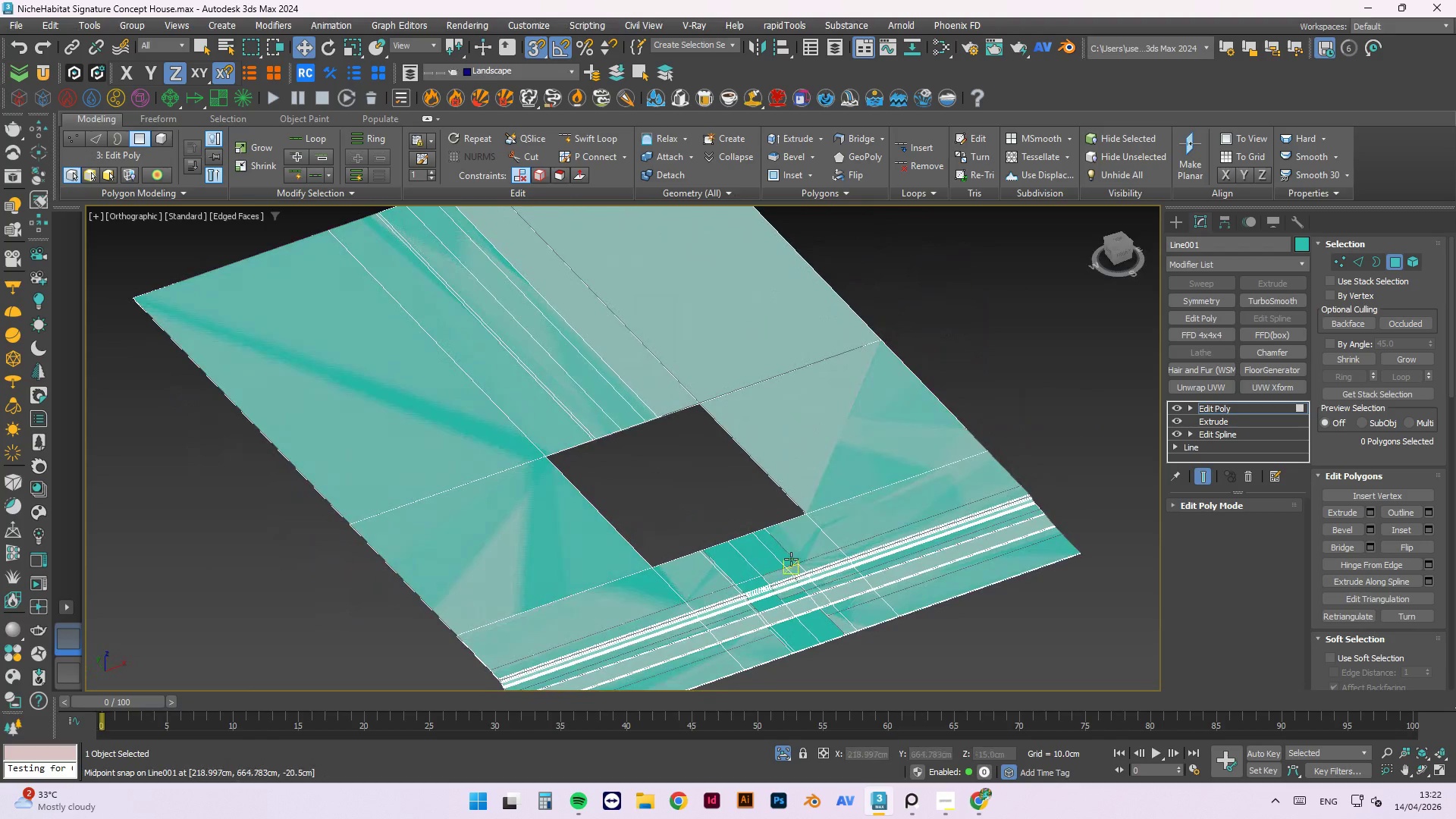 
scroll: coordinate [757, 545], scroll_direction: up, amount: 3.0
 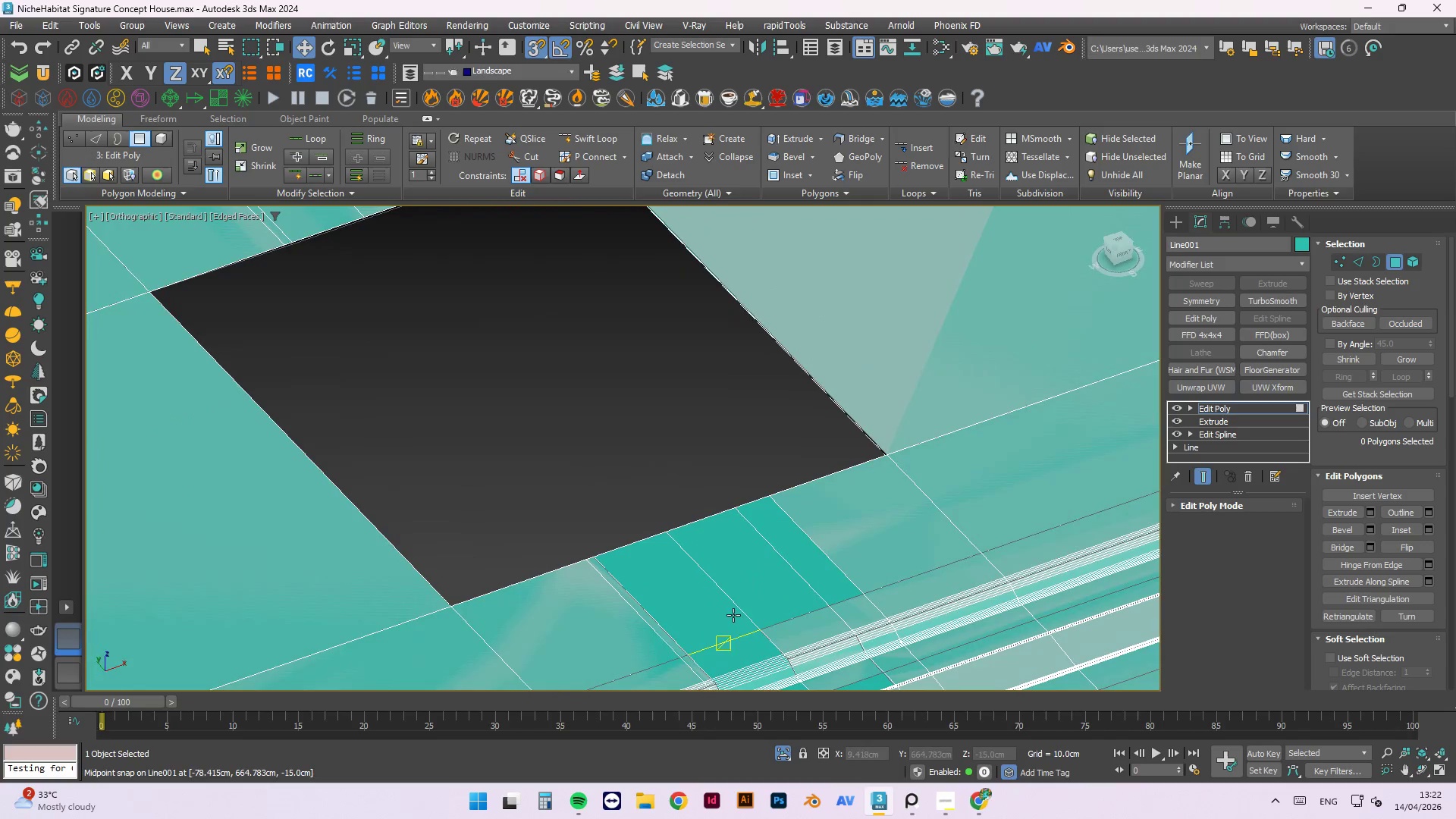 
hold_key(key=AltLeft, duration=0.69)
 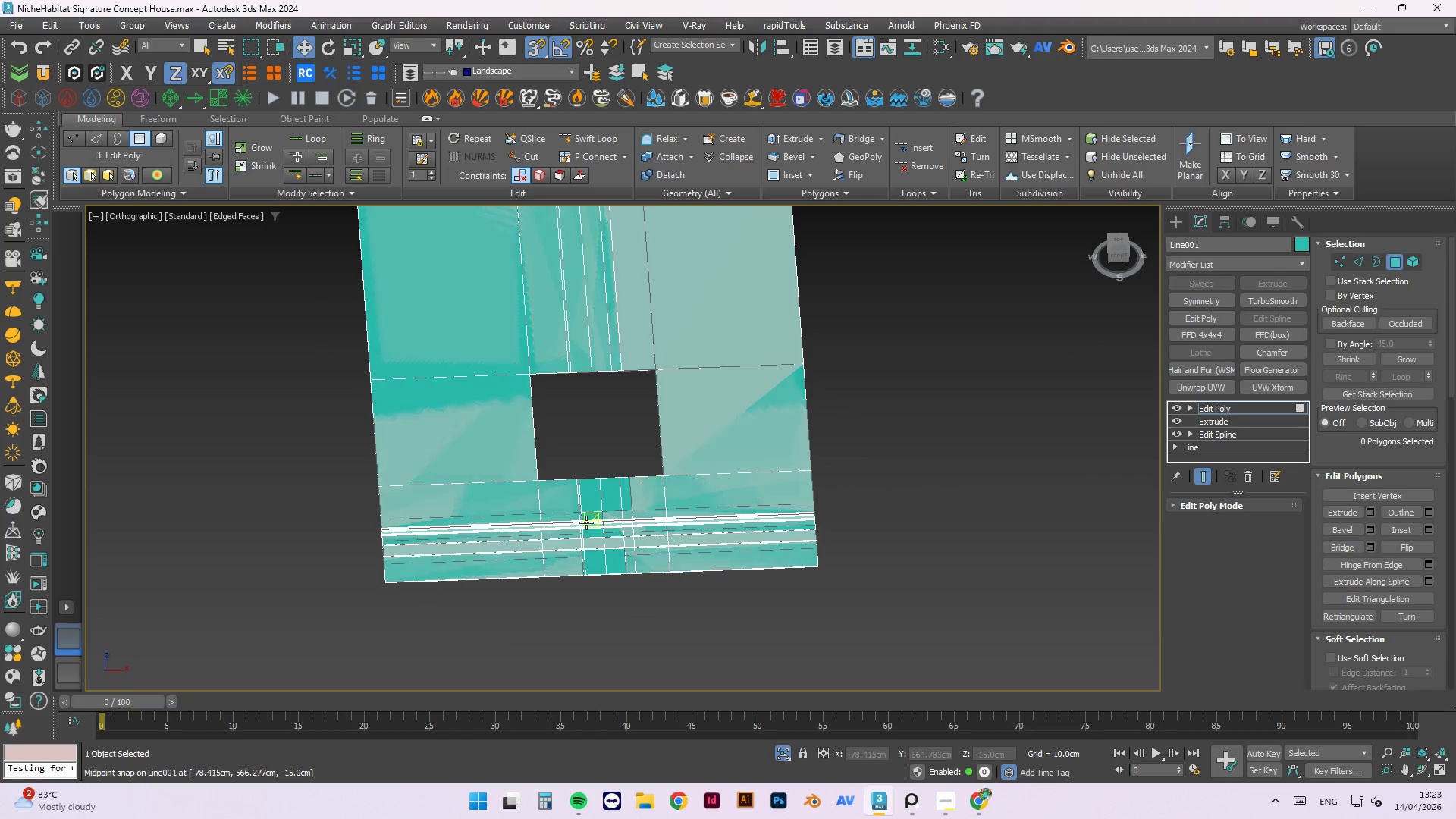 
scroll: coordinate [673, 413], scroll_direction: down, amount: 4.0
 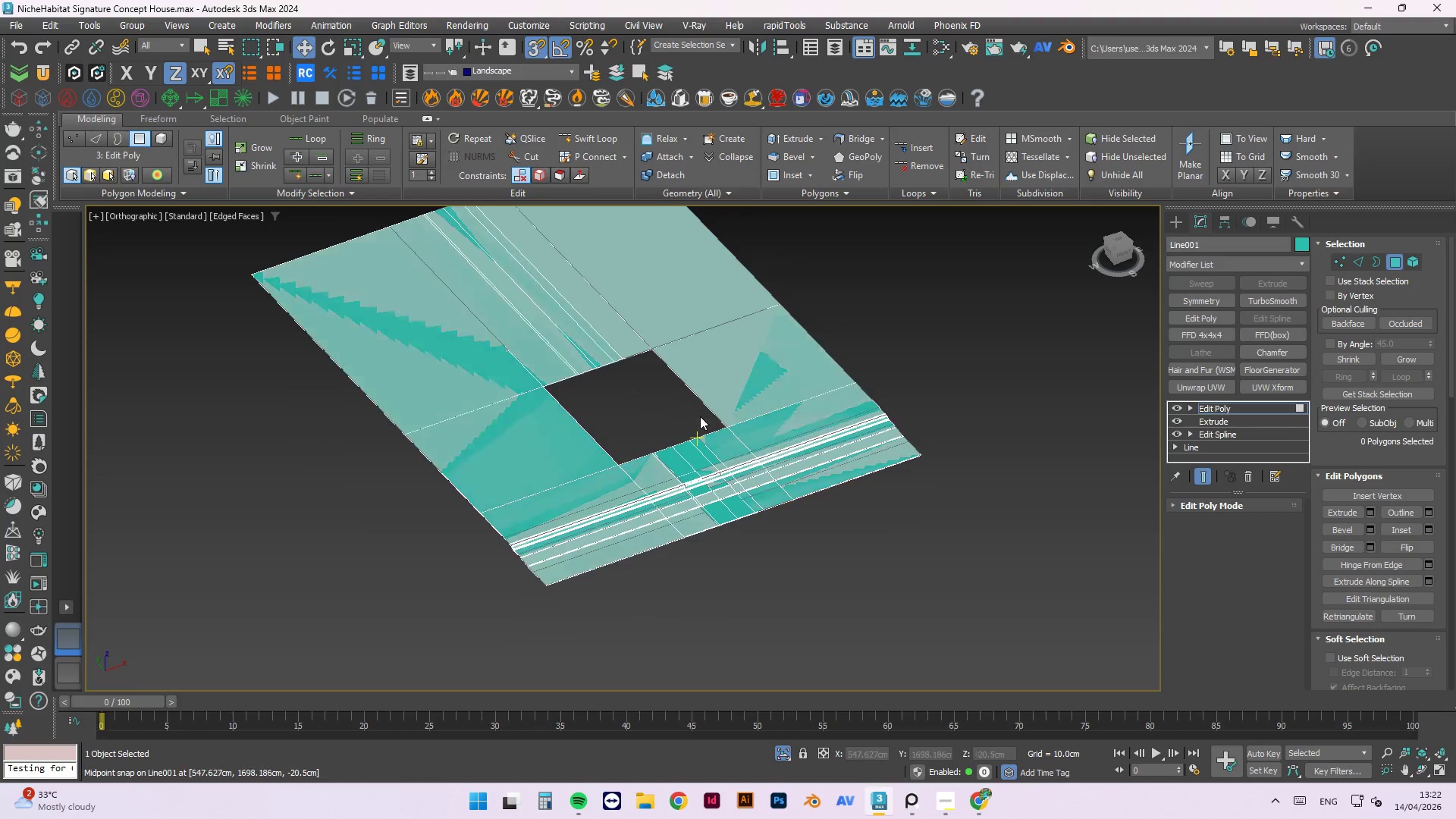 
scroll: coordinate [583, 526], scroll_direction: up, amount: 3.0
 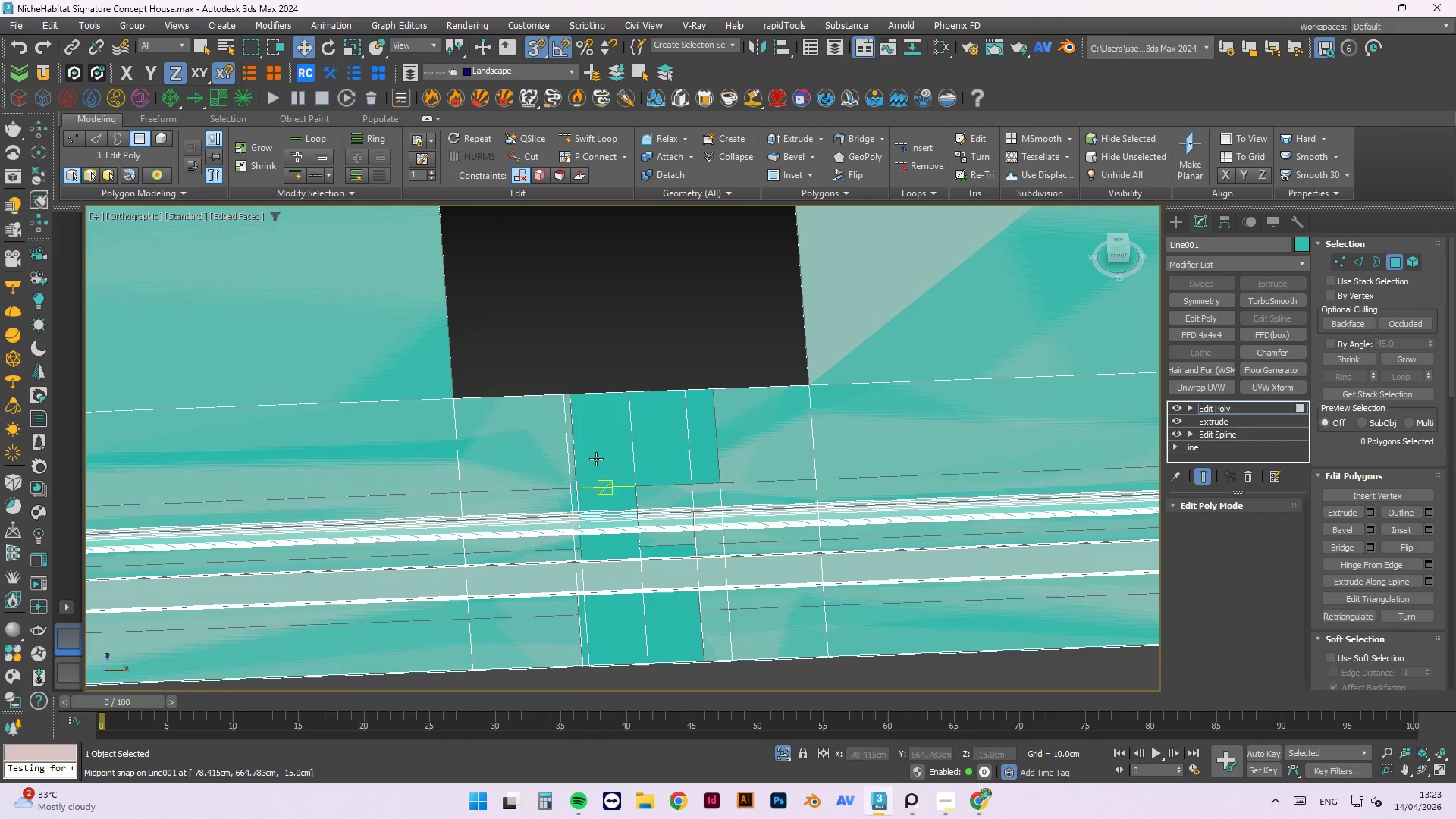 
left_click([600, 450])
 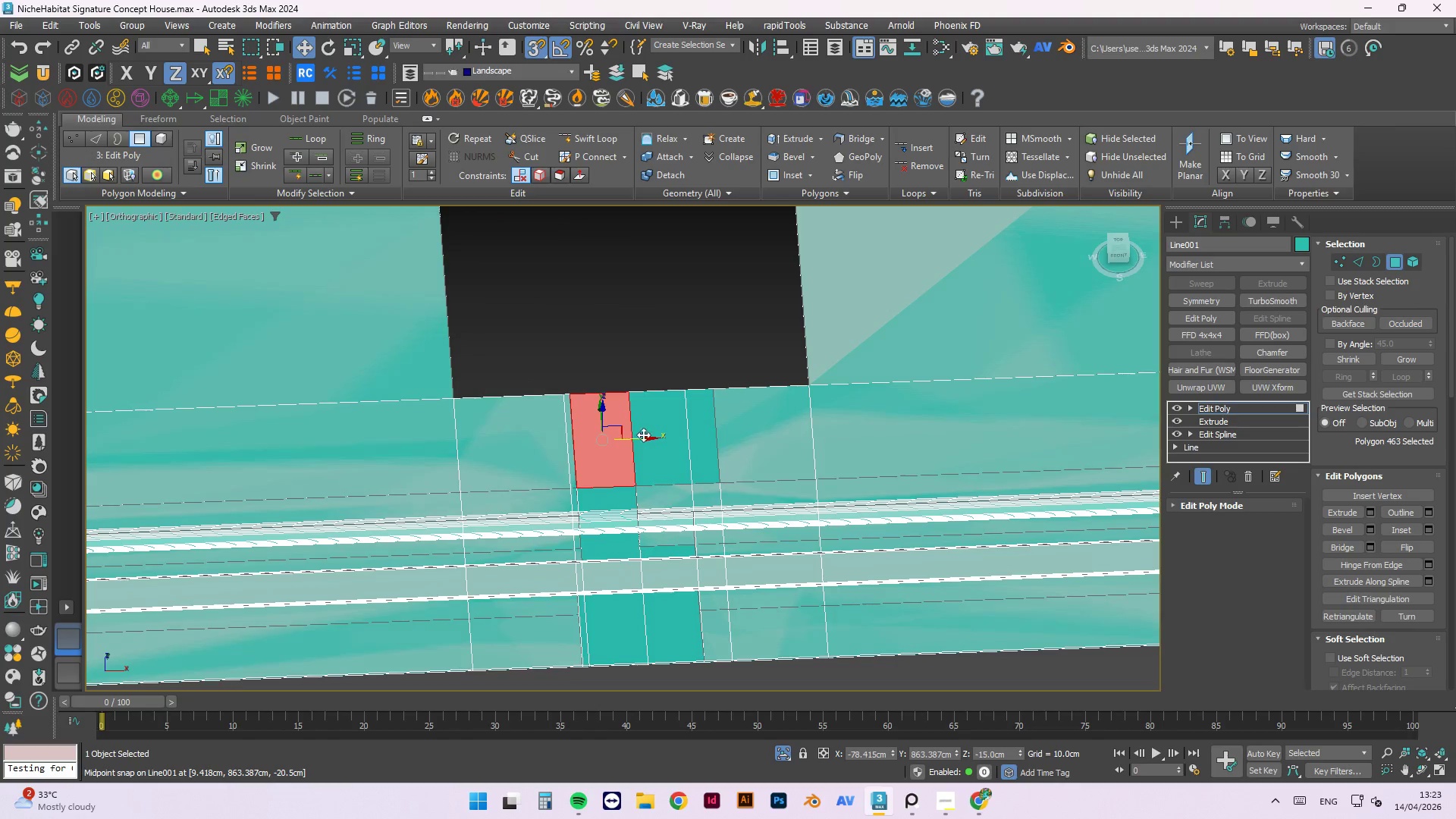 
hold_key(key=ControlLeft, duration=0.62)
left_click([652, 419])
 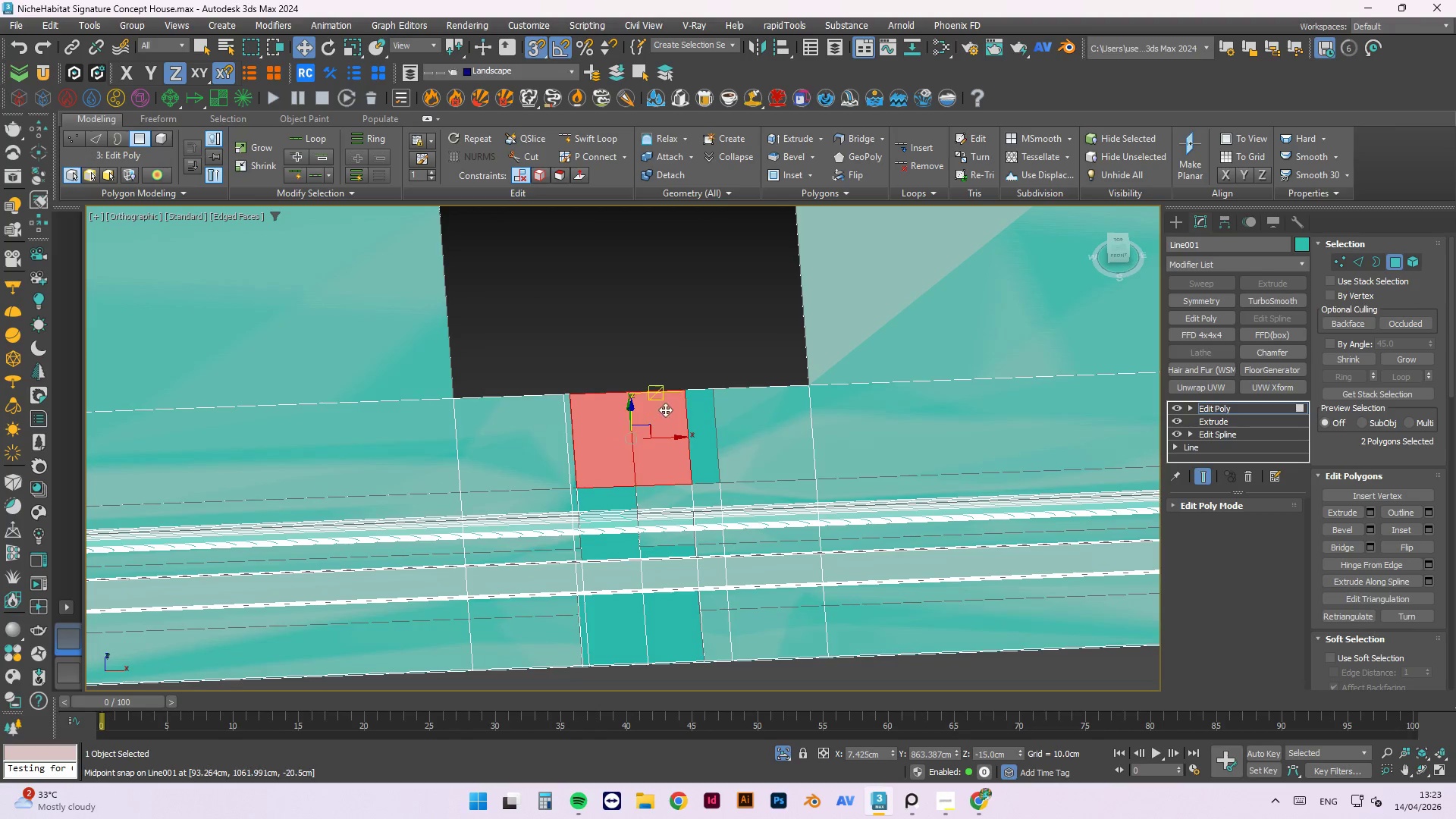 
hold_key(key=AltLeft, duration=0.62)
 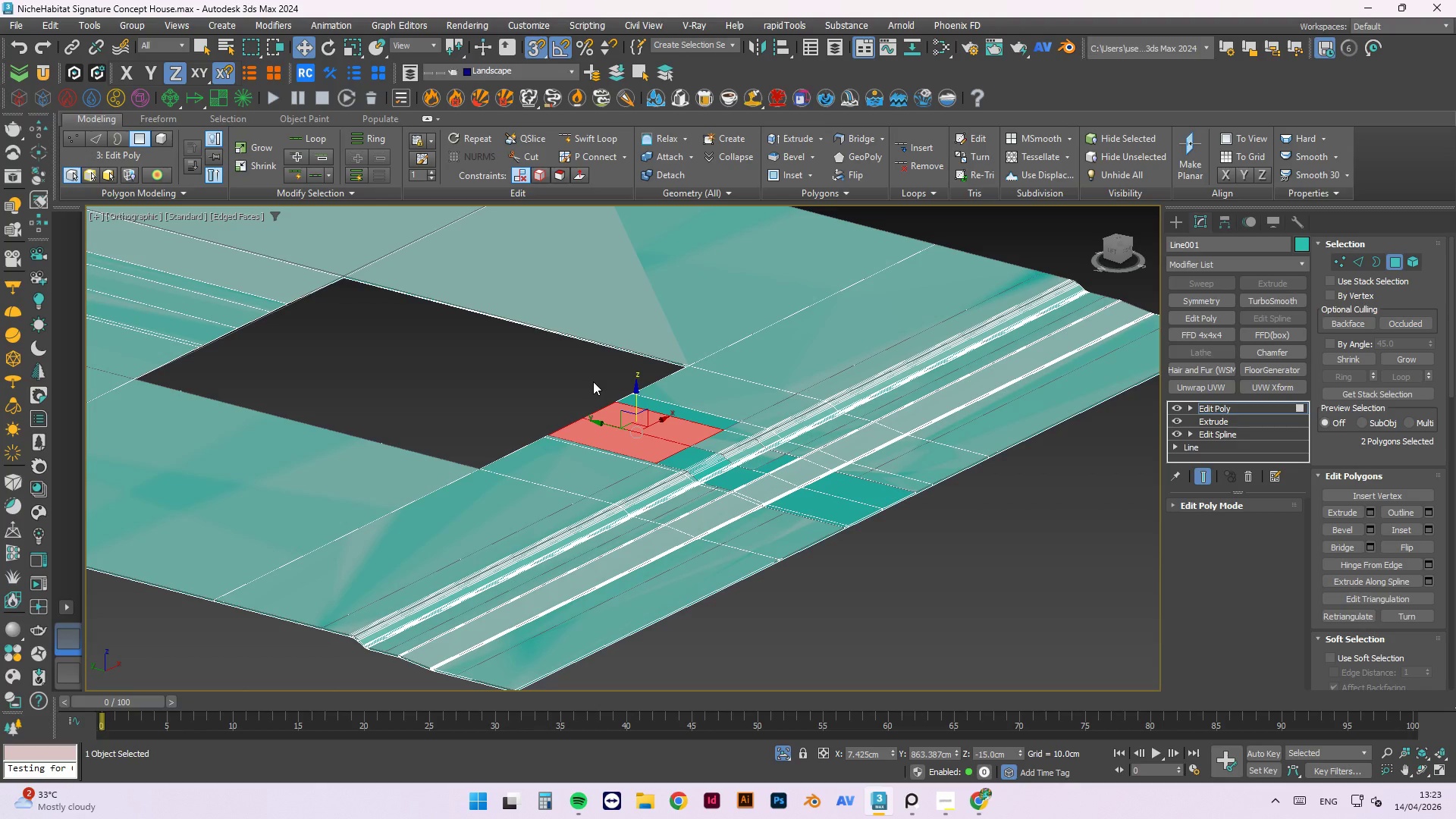 
scroll: coordinate [656, 403], scroll_direction: none, amount: 0.0
 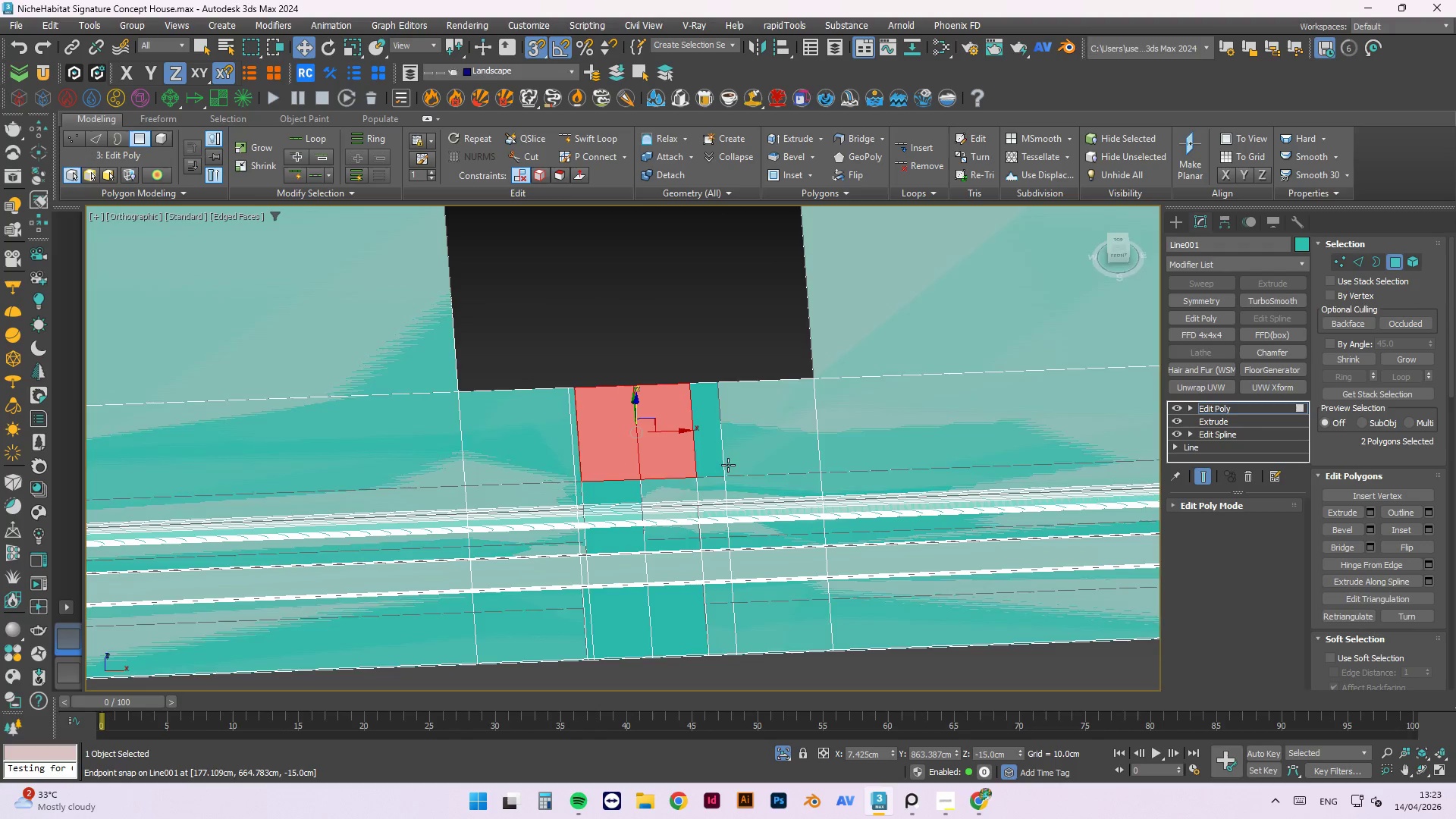 
wait(49.81)
 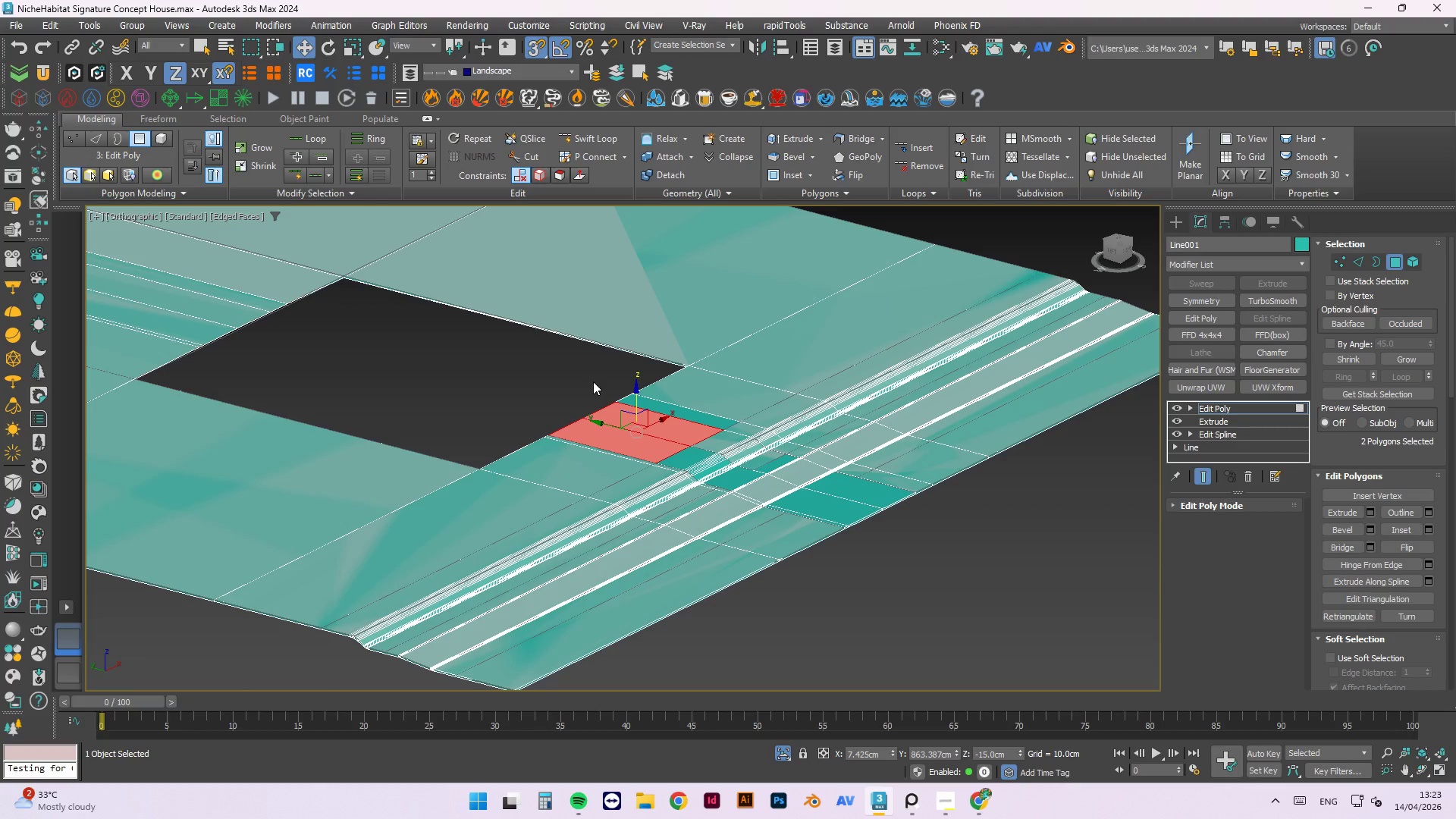 
scroll: coordinate [592, 397], scroll_direction: up, amount: 2.0
 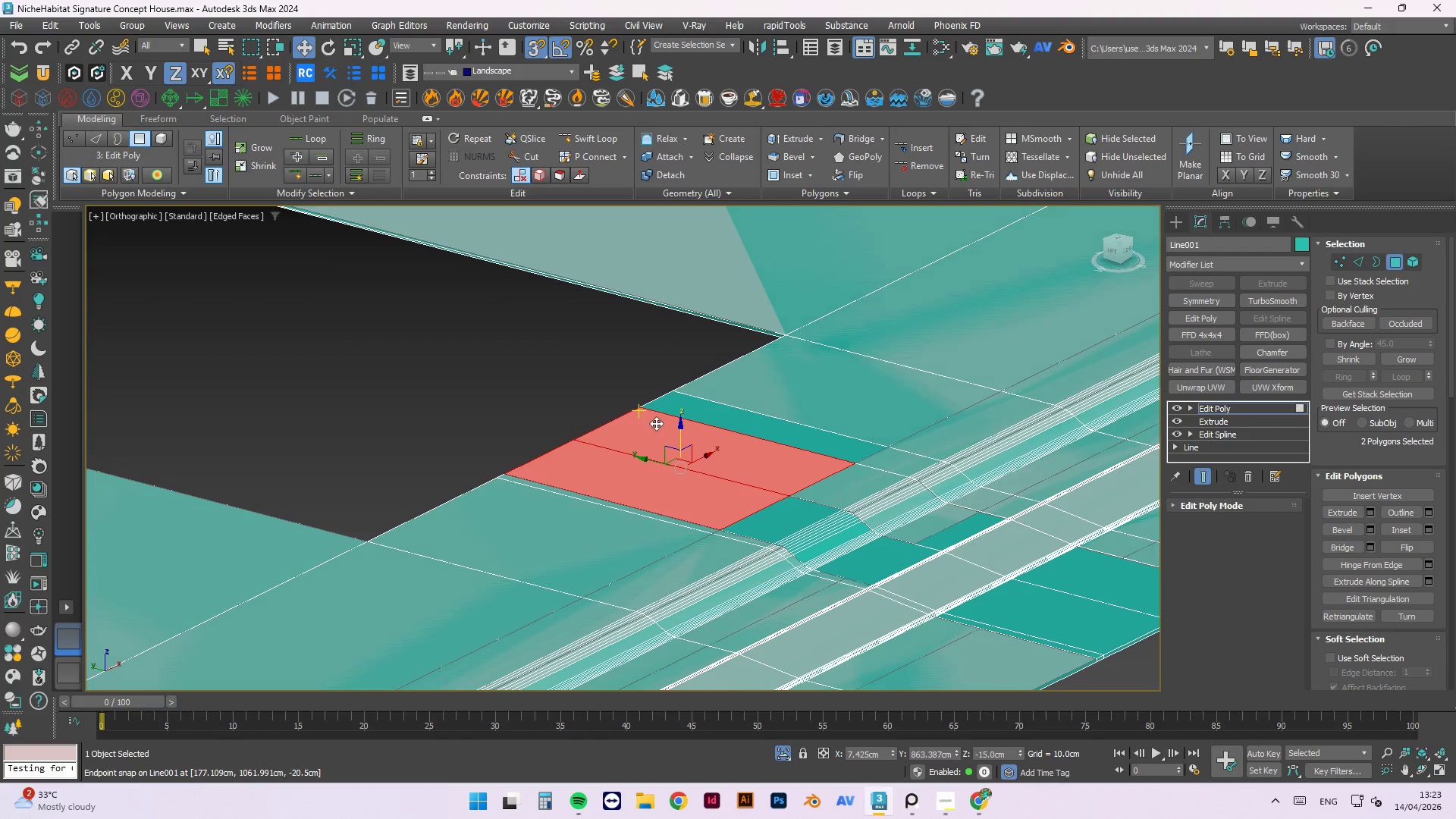 
hold_key(key=ShiftLeft, duration=1.5)
left_click_drag(start_coordinate=[684, 428], to_coordinate=[681, 642])
 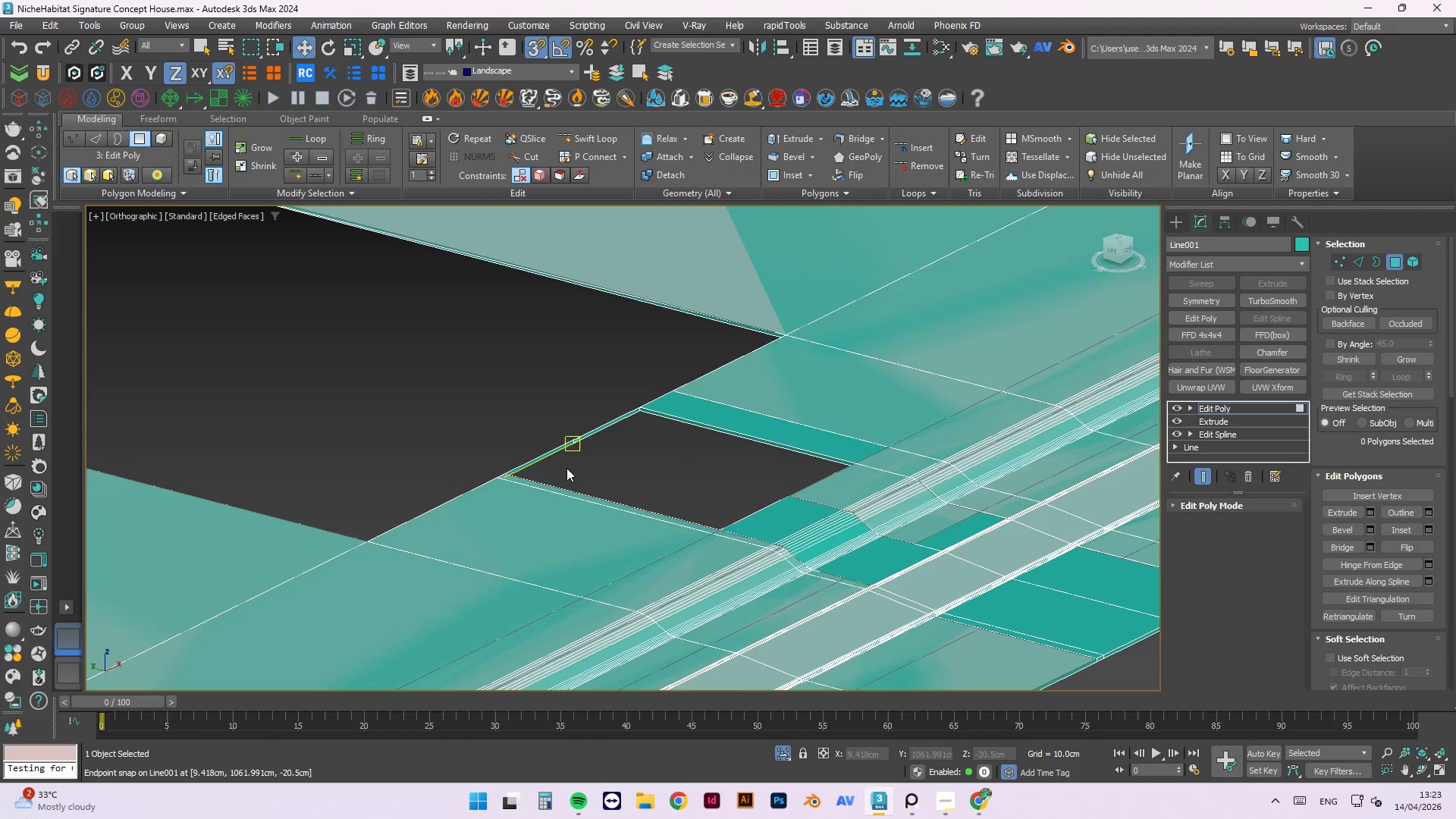 
hold_key(key=ShiftLeft, duration=1.52)
 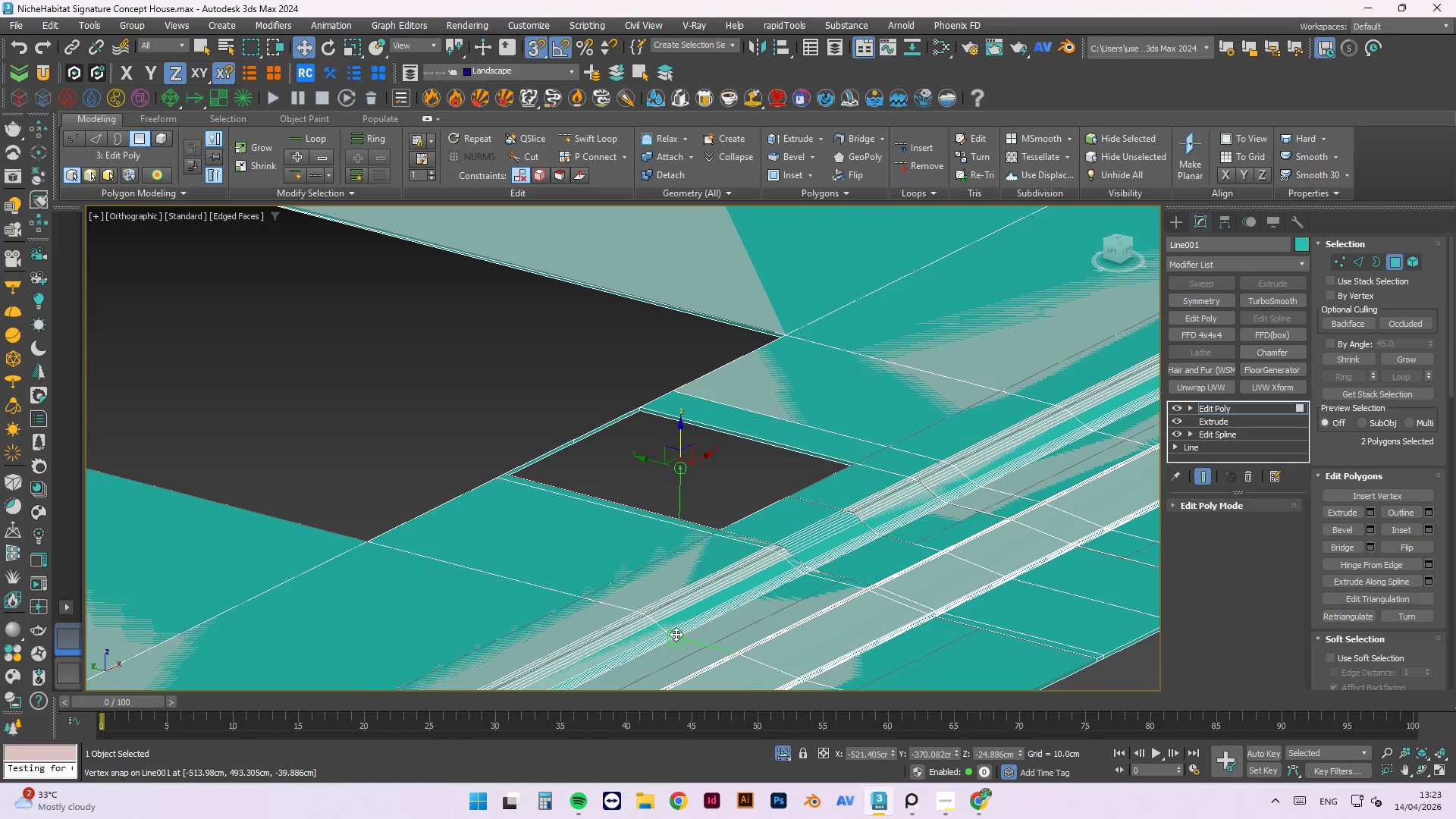 
hold_key(key=ShiftLeft, duration=1.3)
 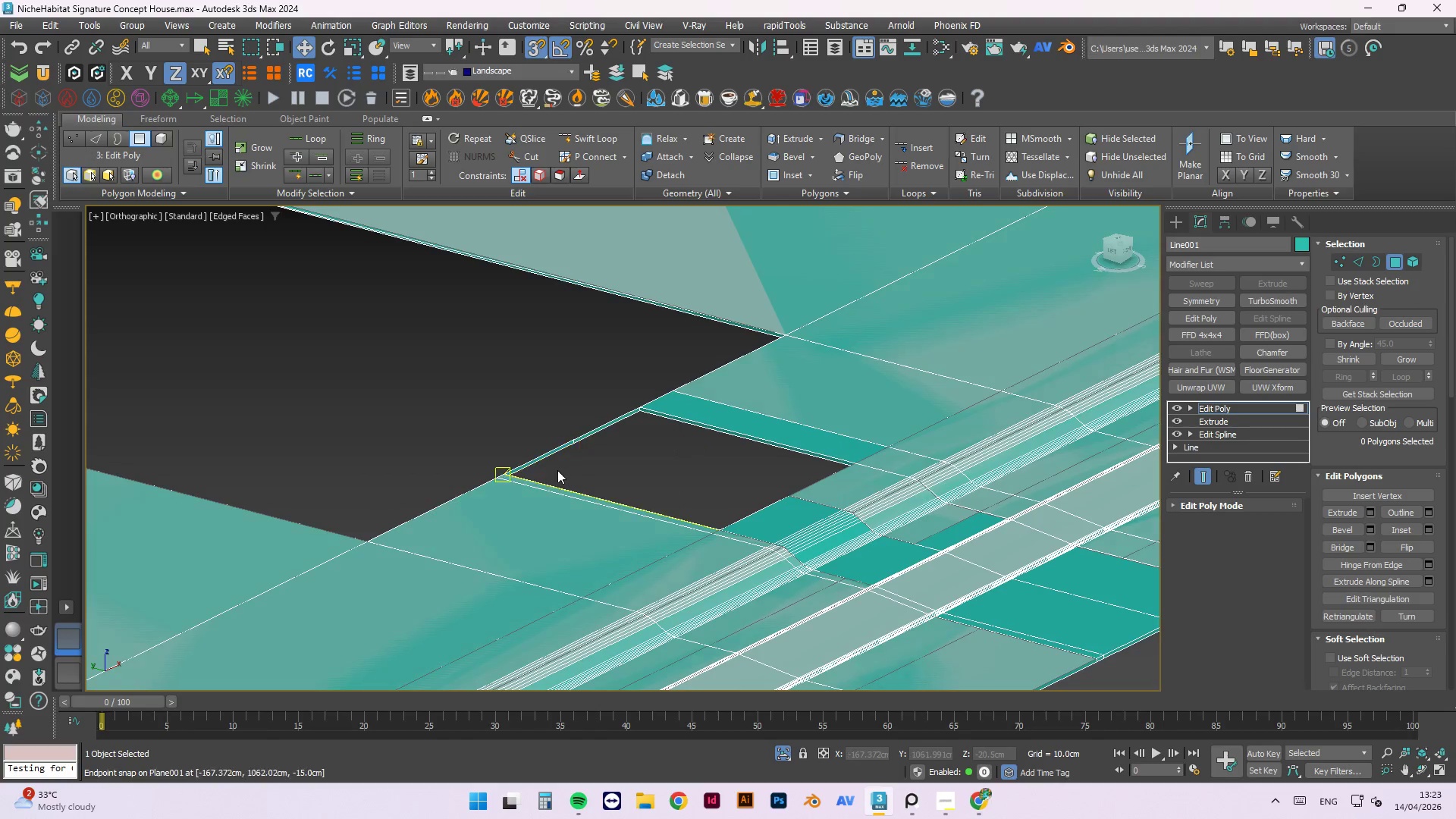 
scroll: coordinate [472, 457], scroll_direction: up, amount: 5.0
 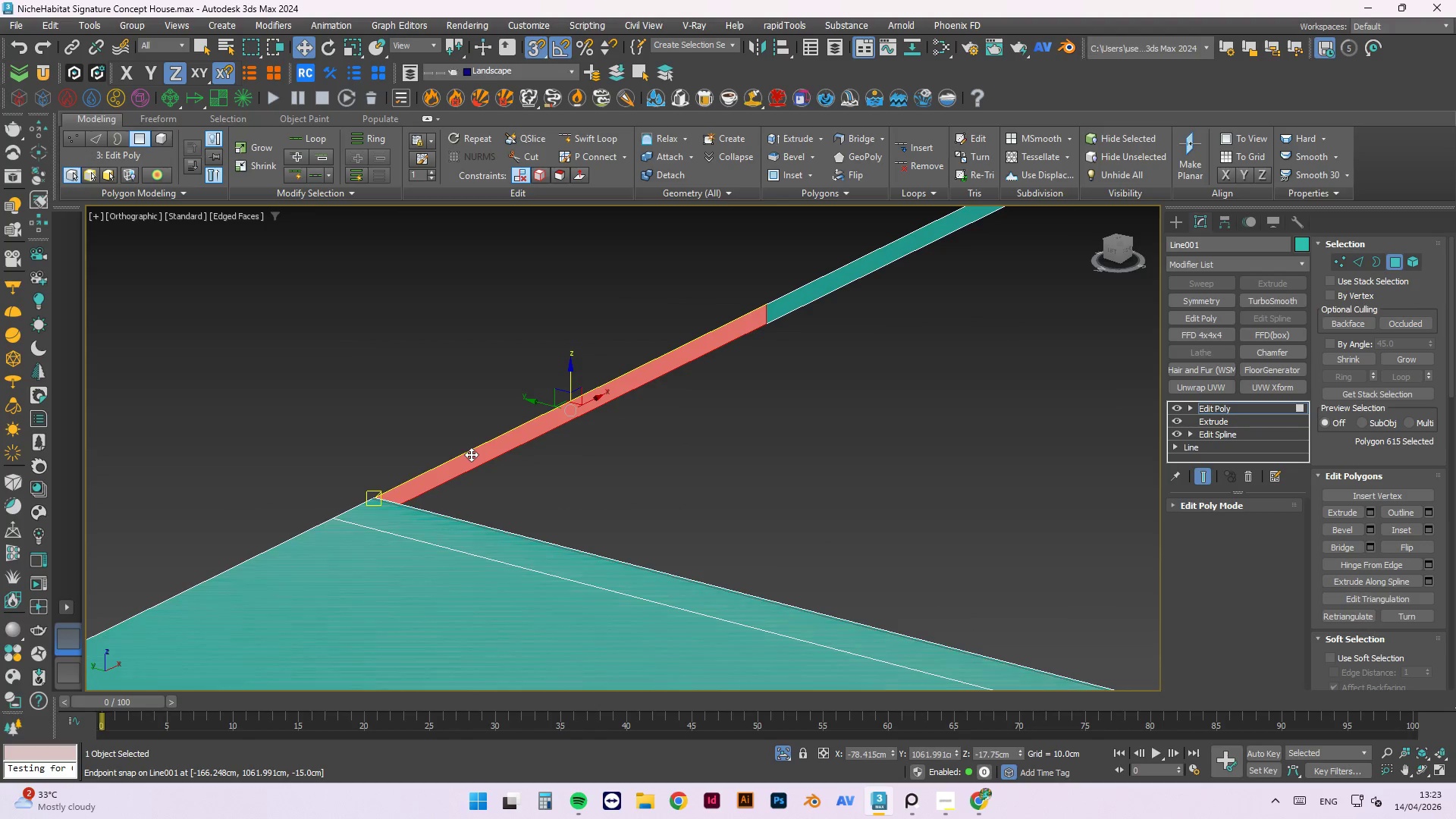 
hold_key(key=ShiftLeft, duration=1.19)
 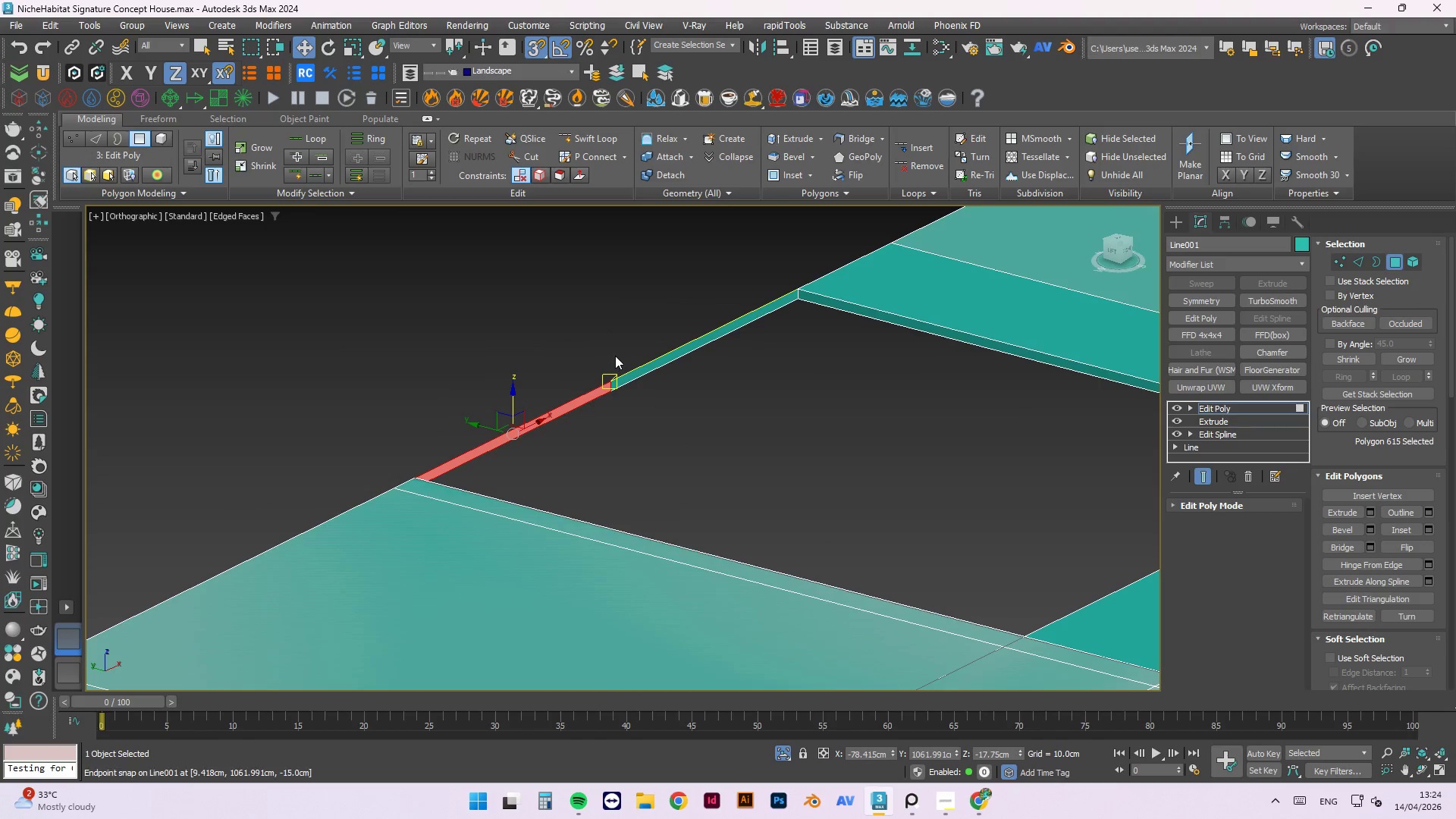 
scroll: coordinate [455, 458], scroll_direction: down, amount: 2.0
 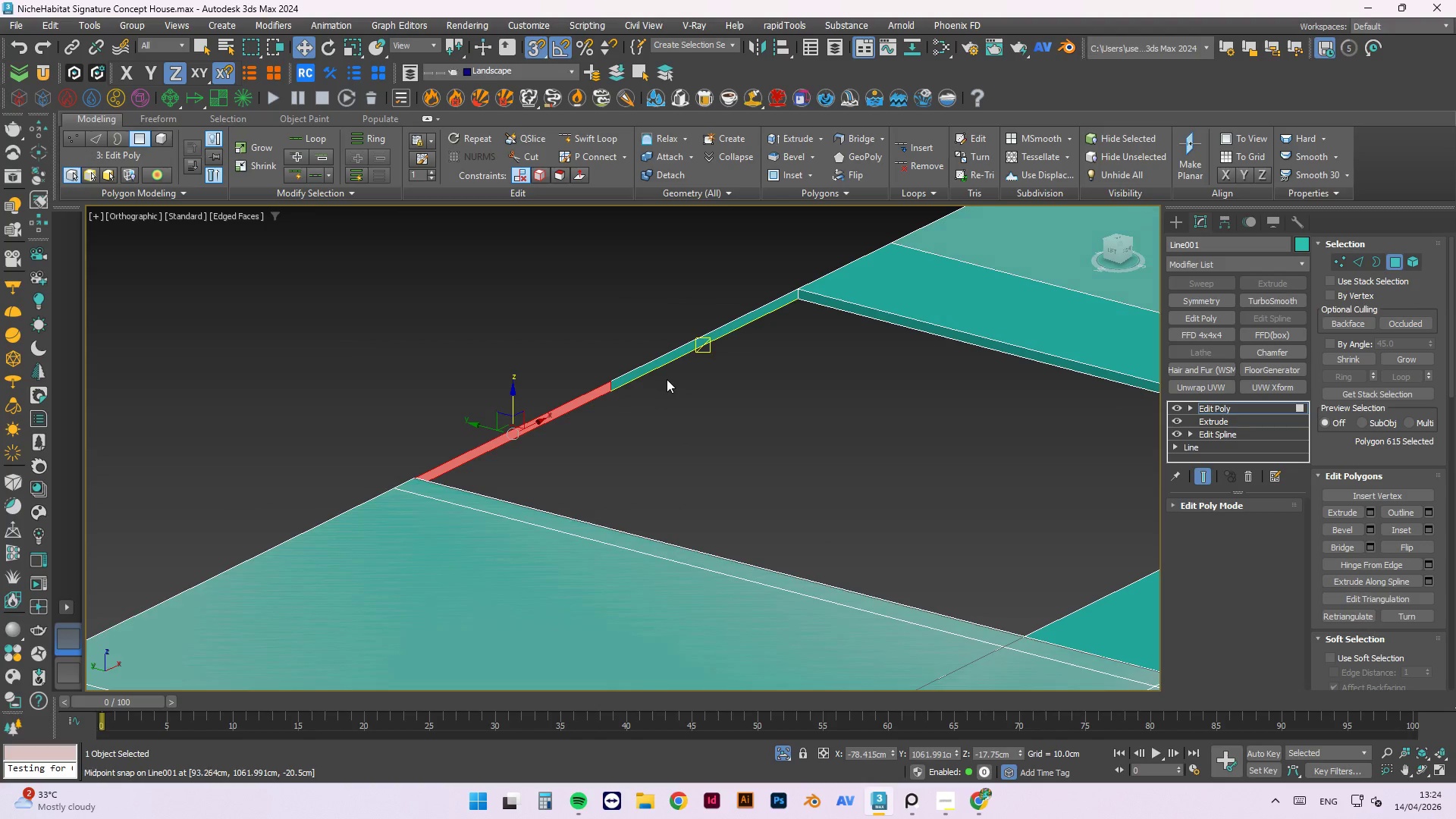 
hold_key(key=ControlLeft, duration=0.84)
left_click([641, 372])
 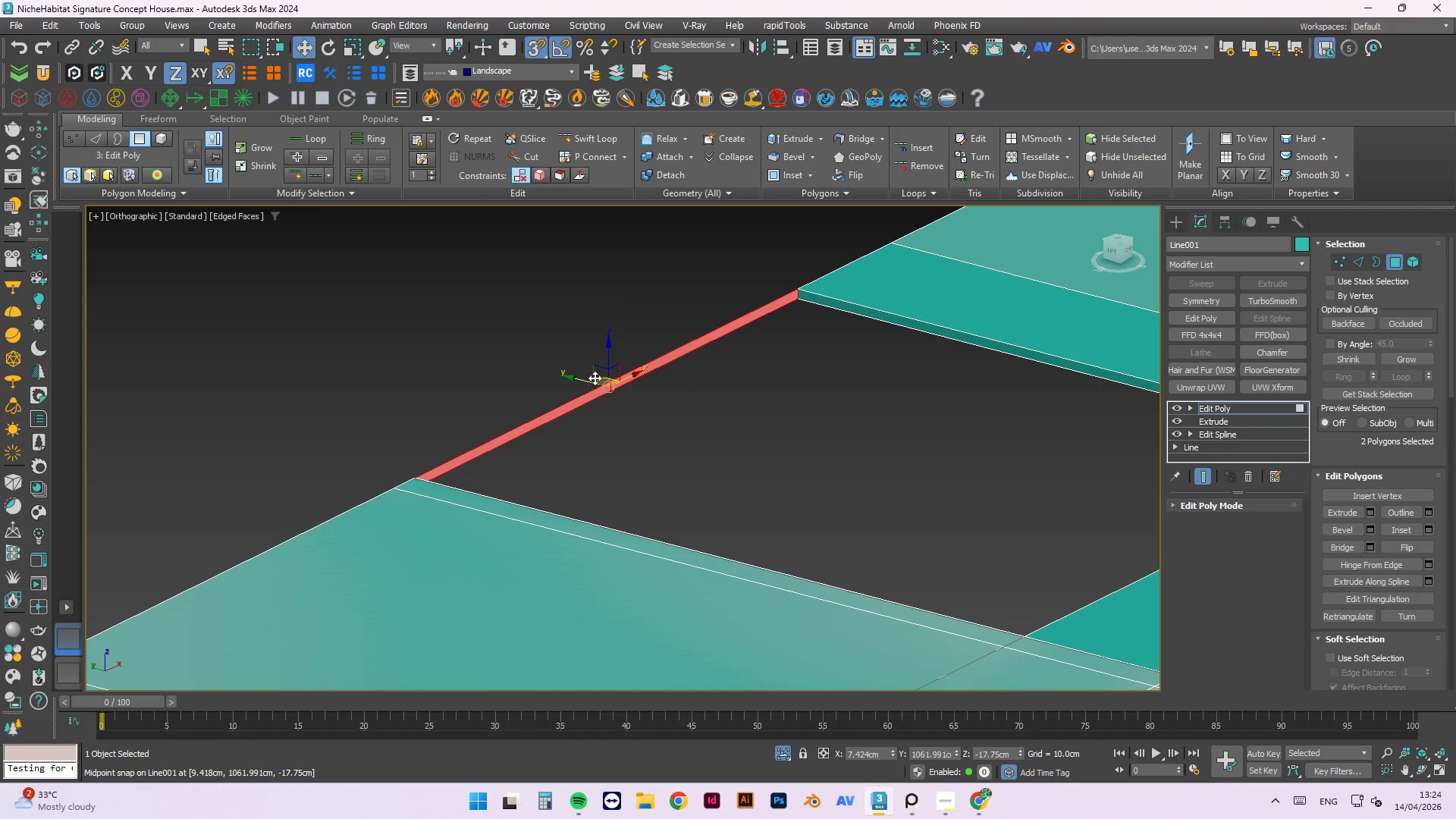 
key(End)
 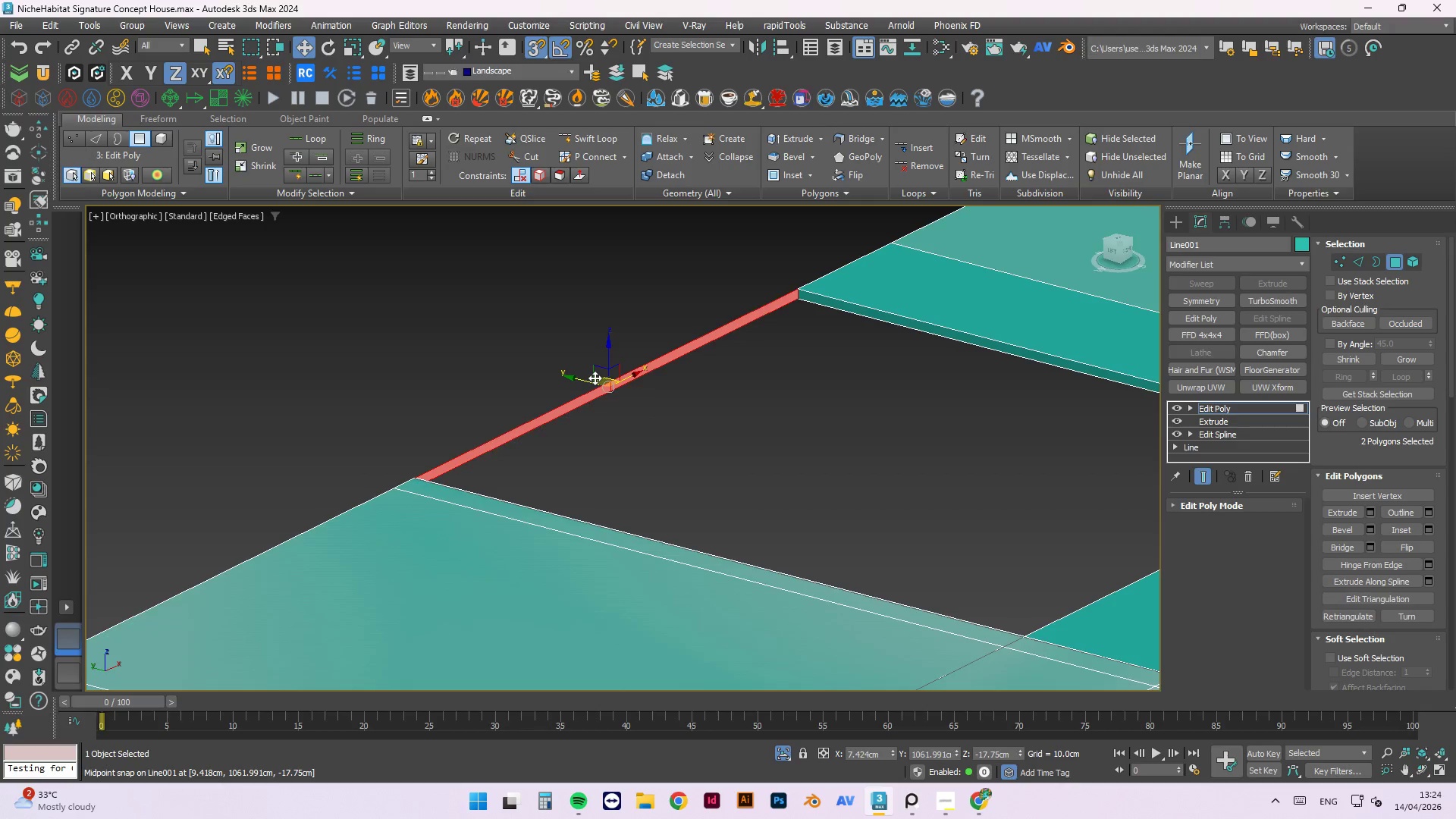 
key(Delete)
 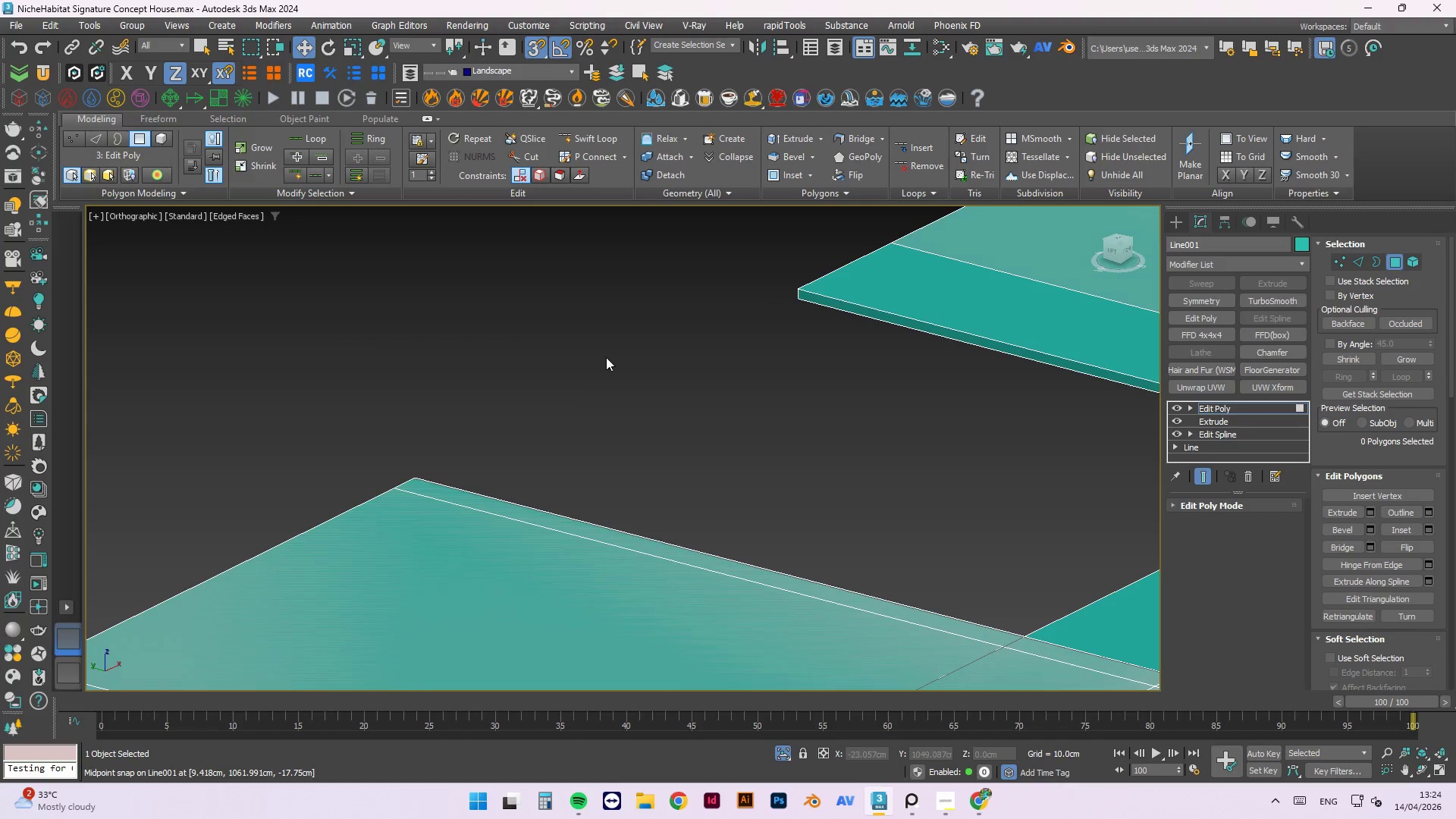 
scroll: coordinate [573, 358], scroll_direction: down, amount: 7.0
 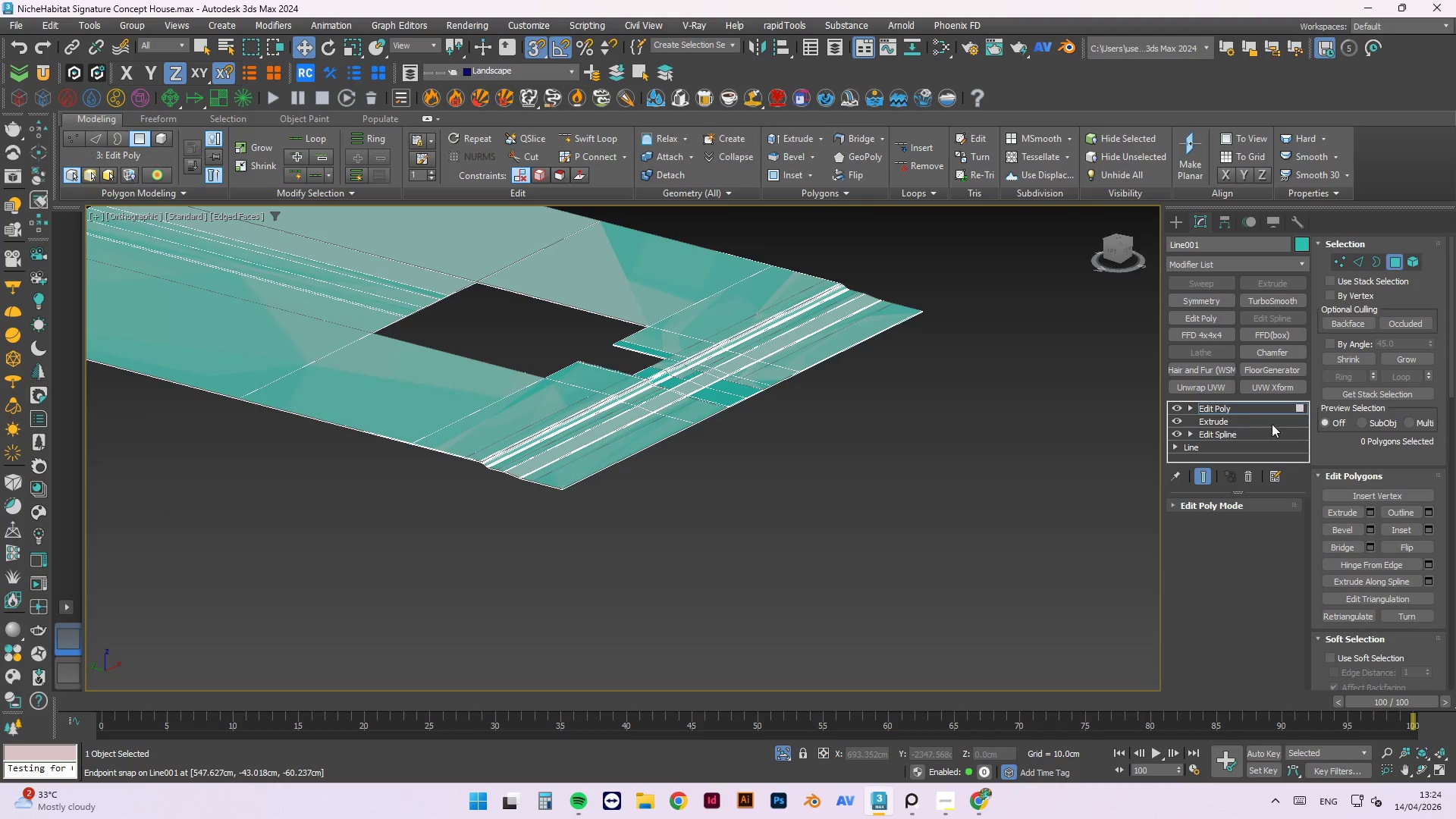 
left_click([1304, 403])
 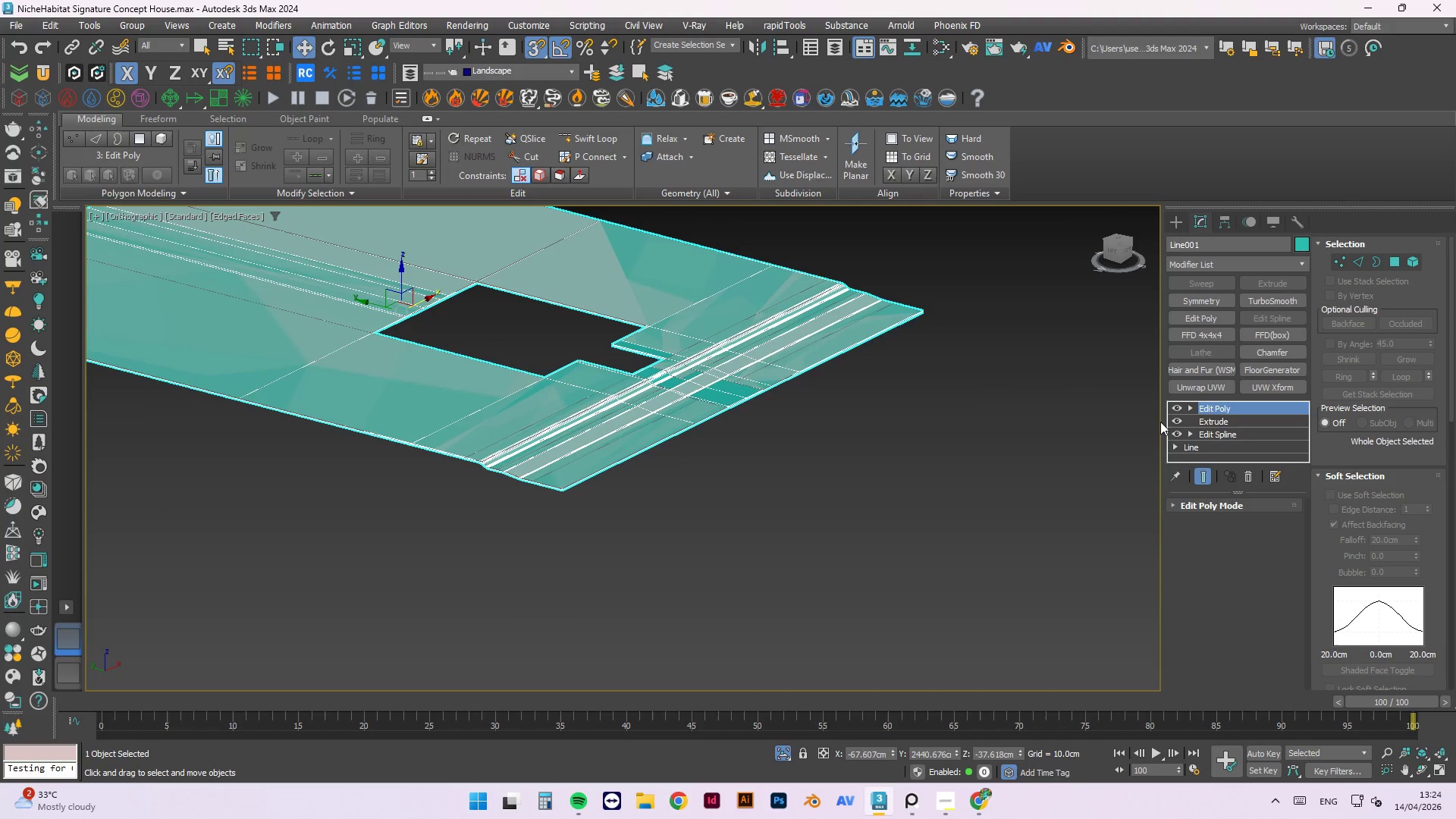 
left_click([915, 477])
 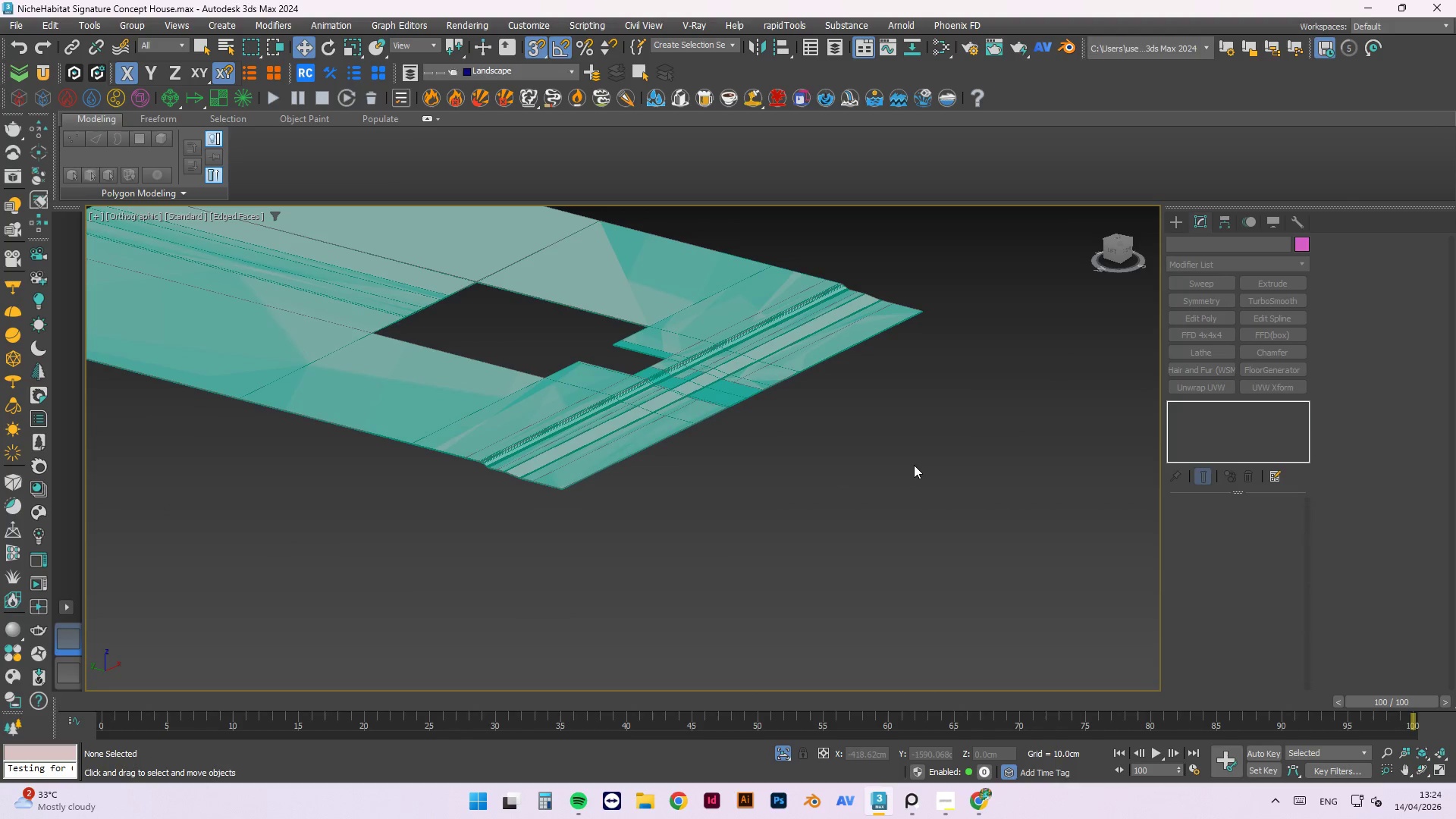 
scroll: coordinate [730, 499], scroll_direction: down, amount: 3.0
 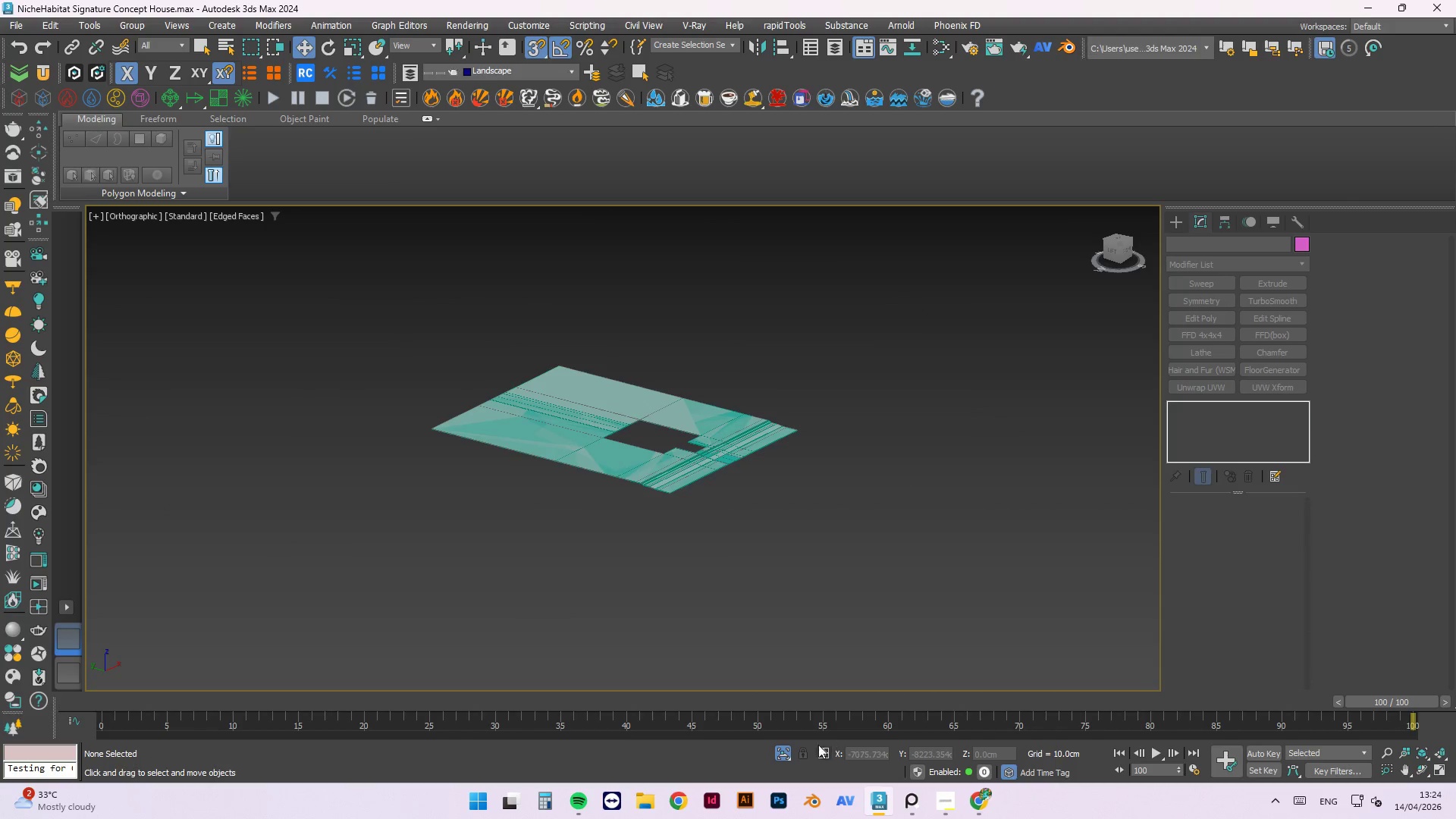 
left_click([780, 758])
 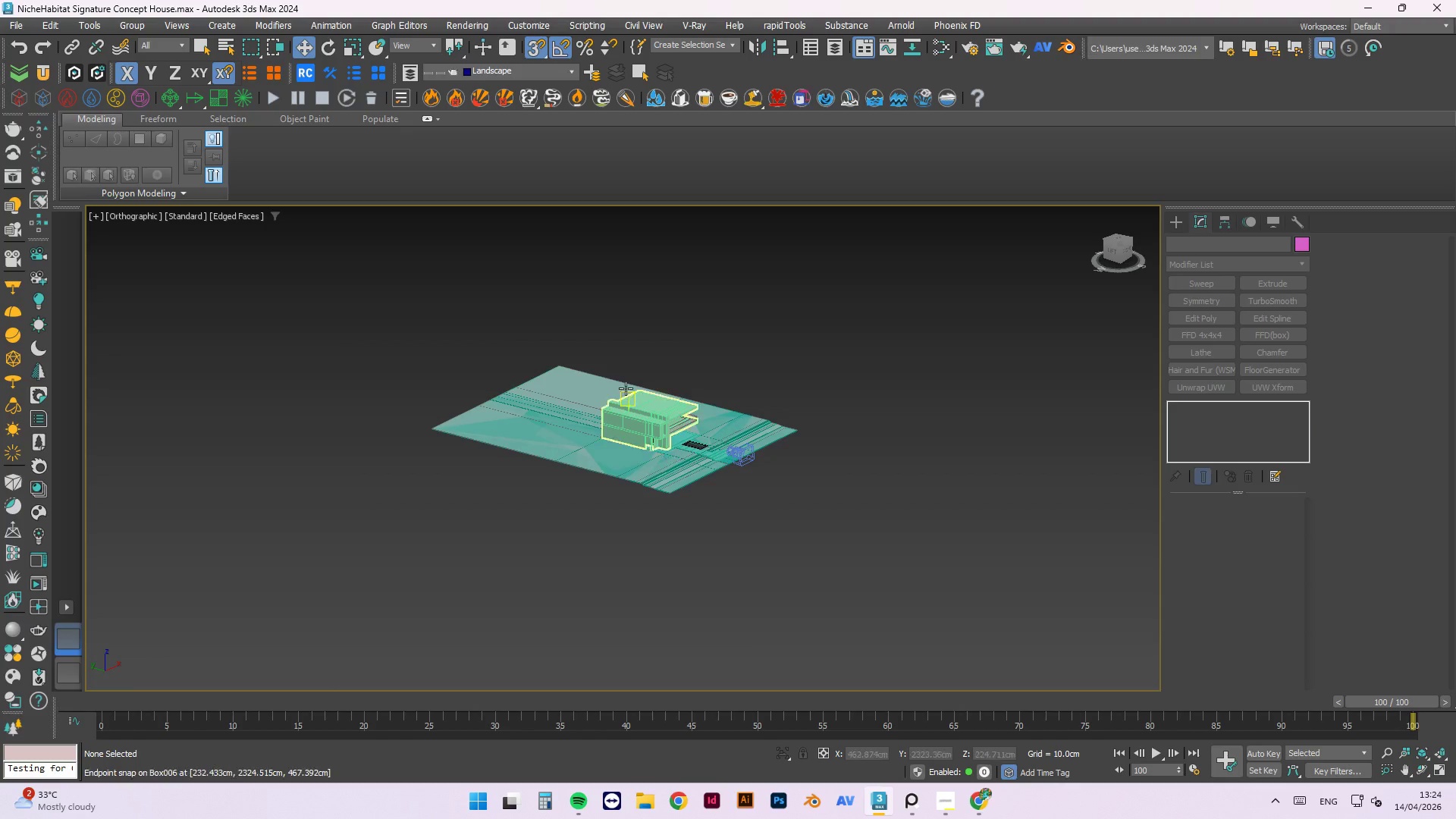 
scroll: coordinate [675, 439], scroll_direction: up, amount: 3.0
 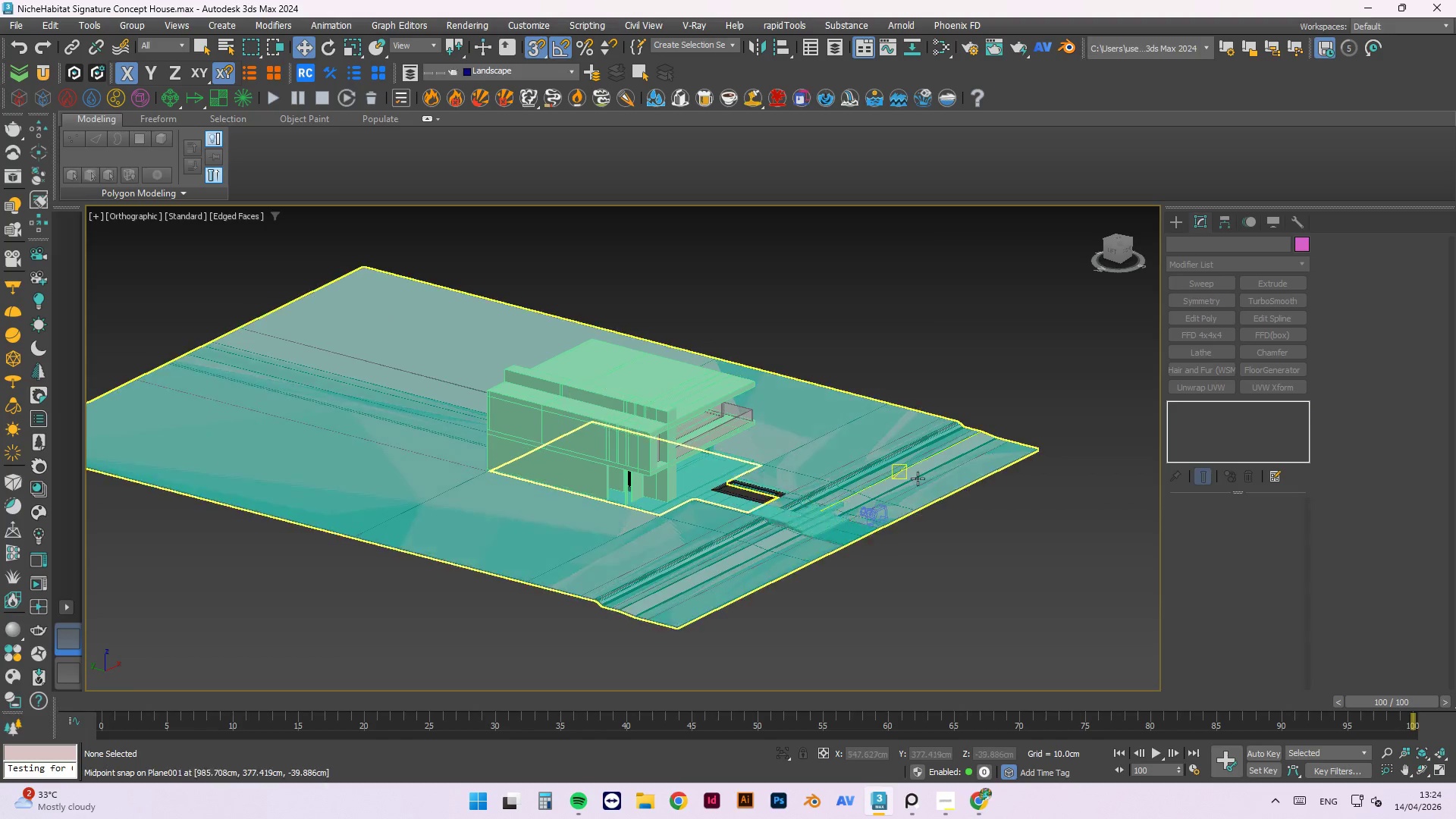 
hold_key(key=ShiftLeft, duration=0.64)
 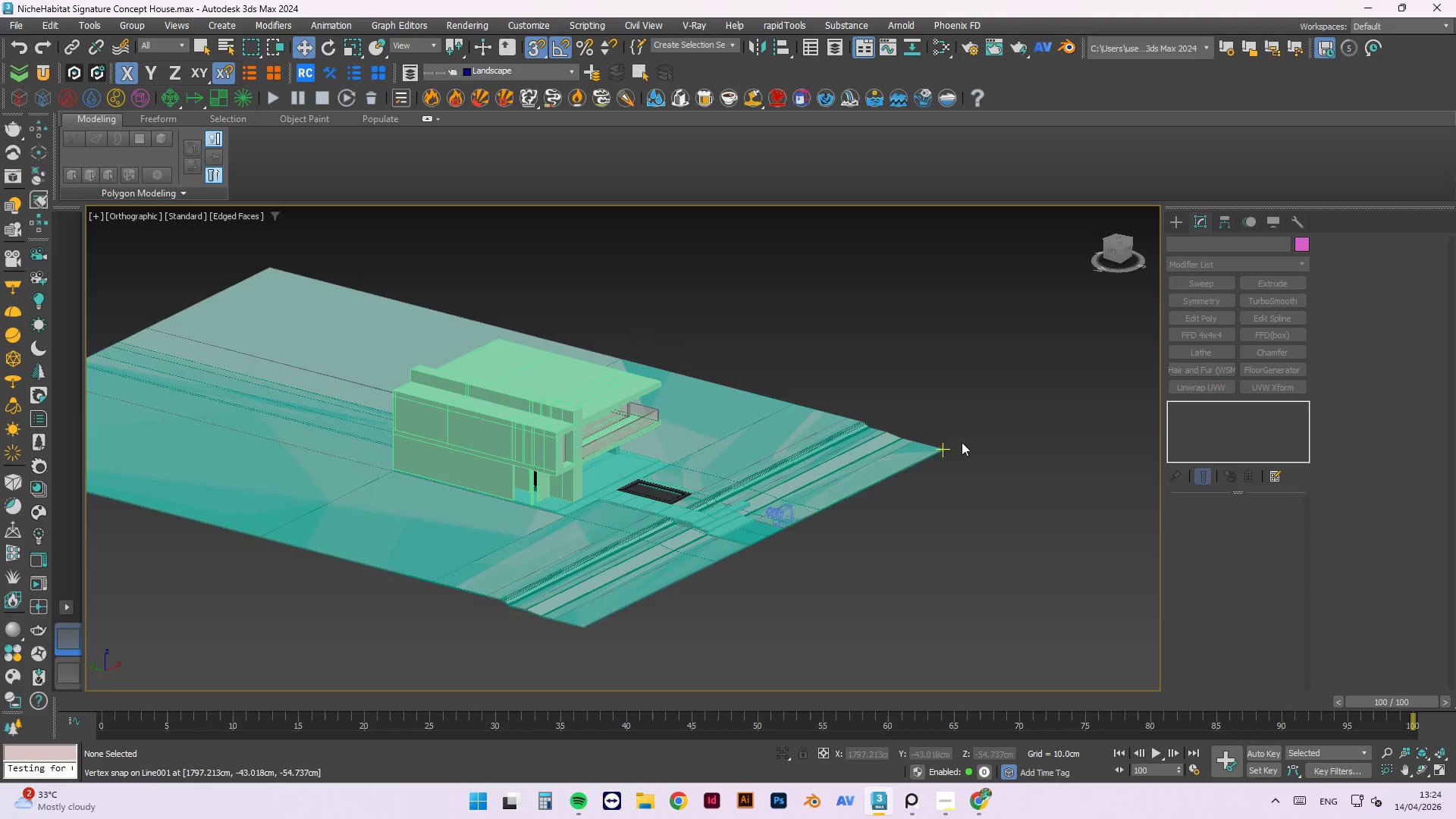 
hold_key(key=AltLeft, duration=0.62)
 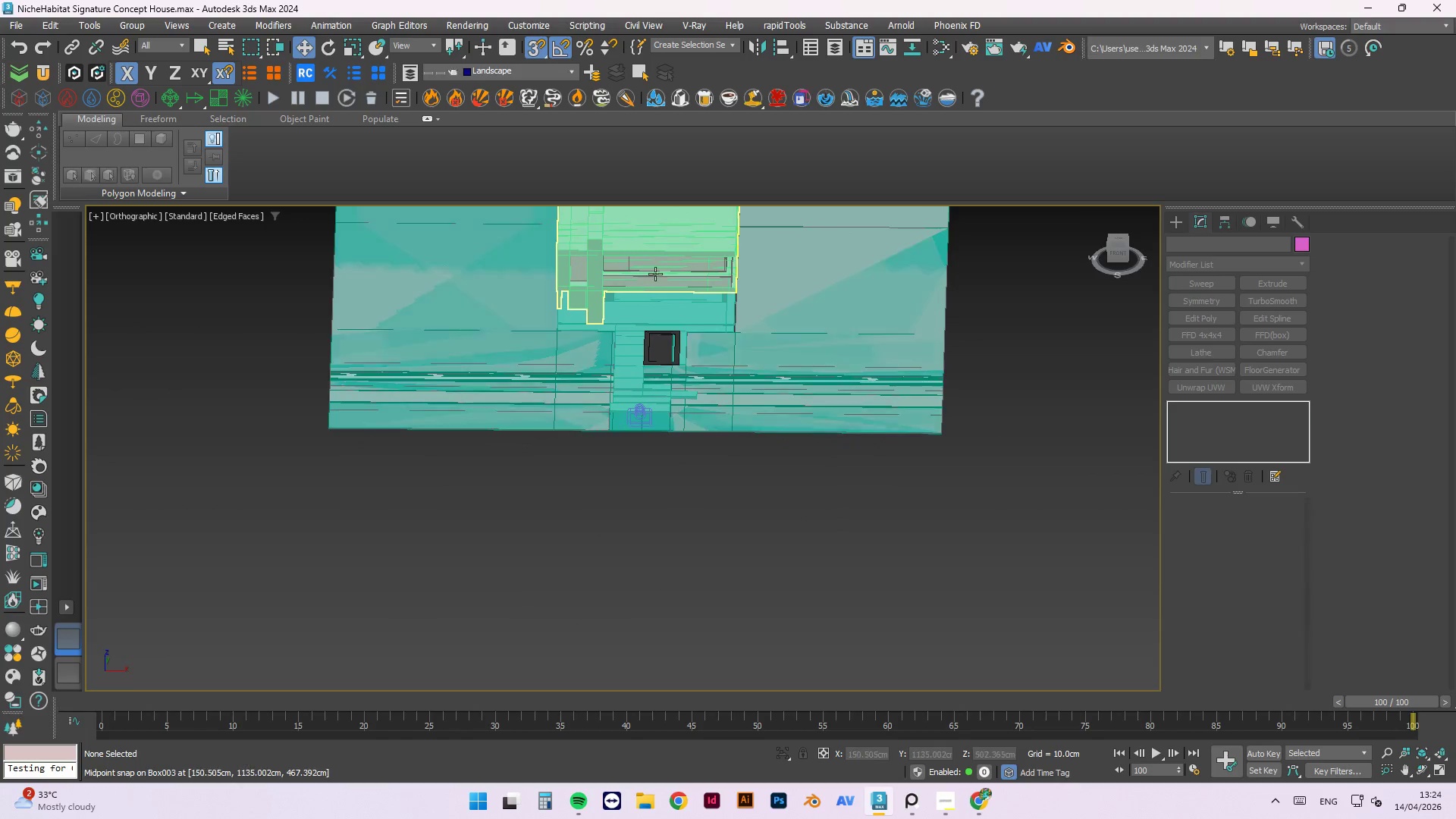 
scroll: coordinate [636, 295], scroll_direction: up, amount: 3.0
 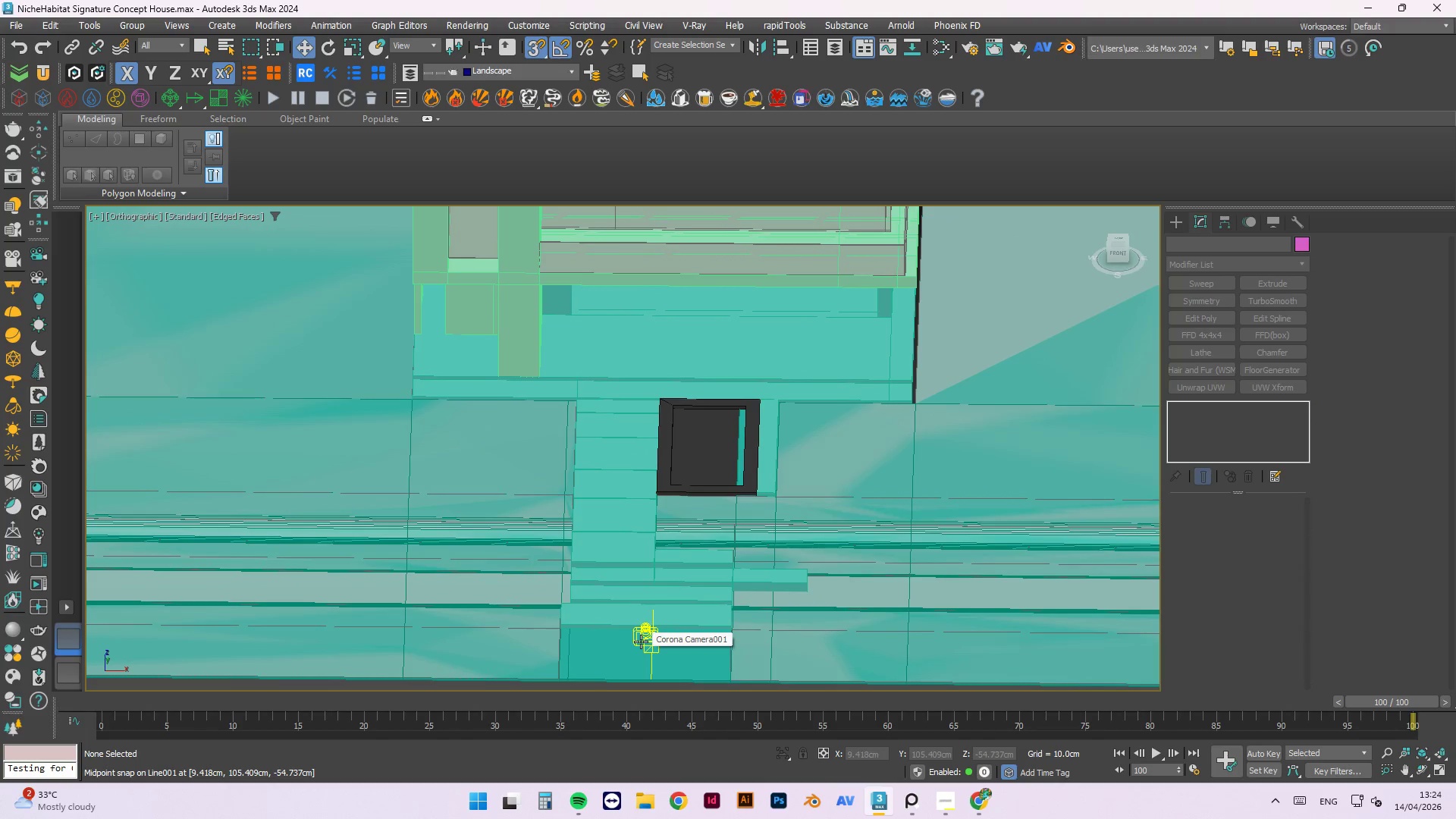 
wait(10.77)
 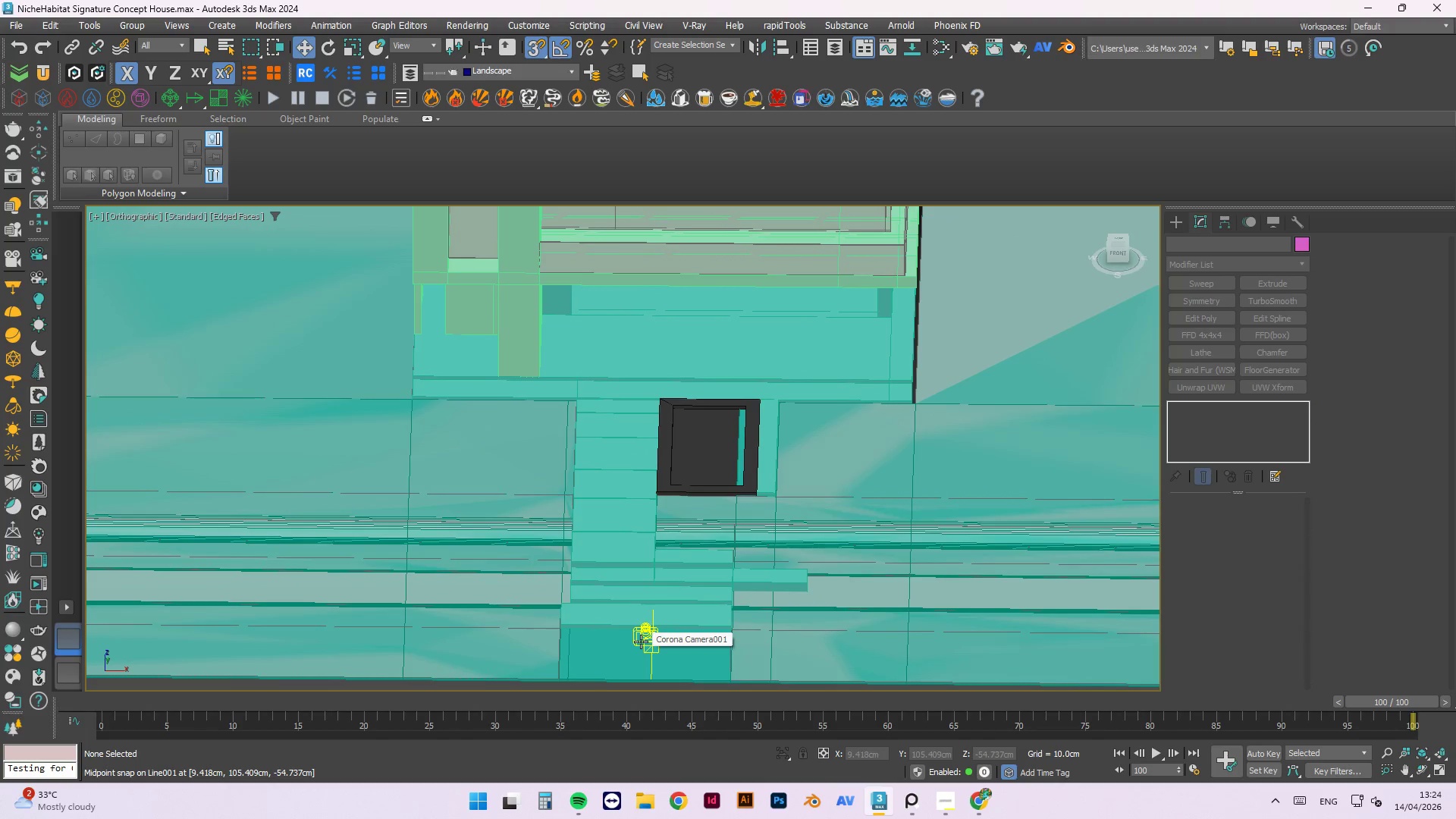 
scroll: coordinate [634, 485], scroll_direction: up, amount: 1.0
 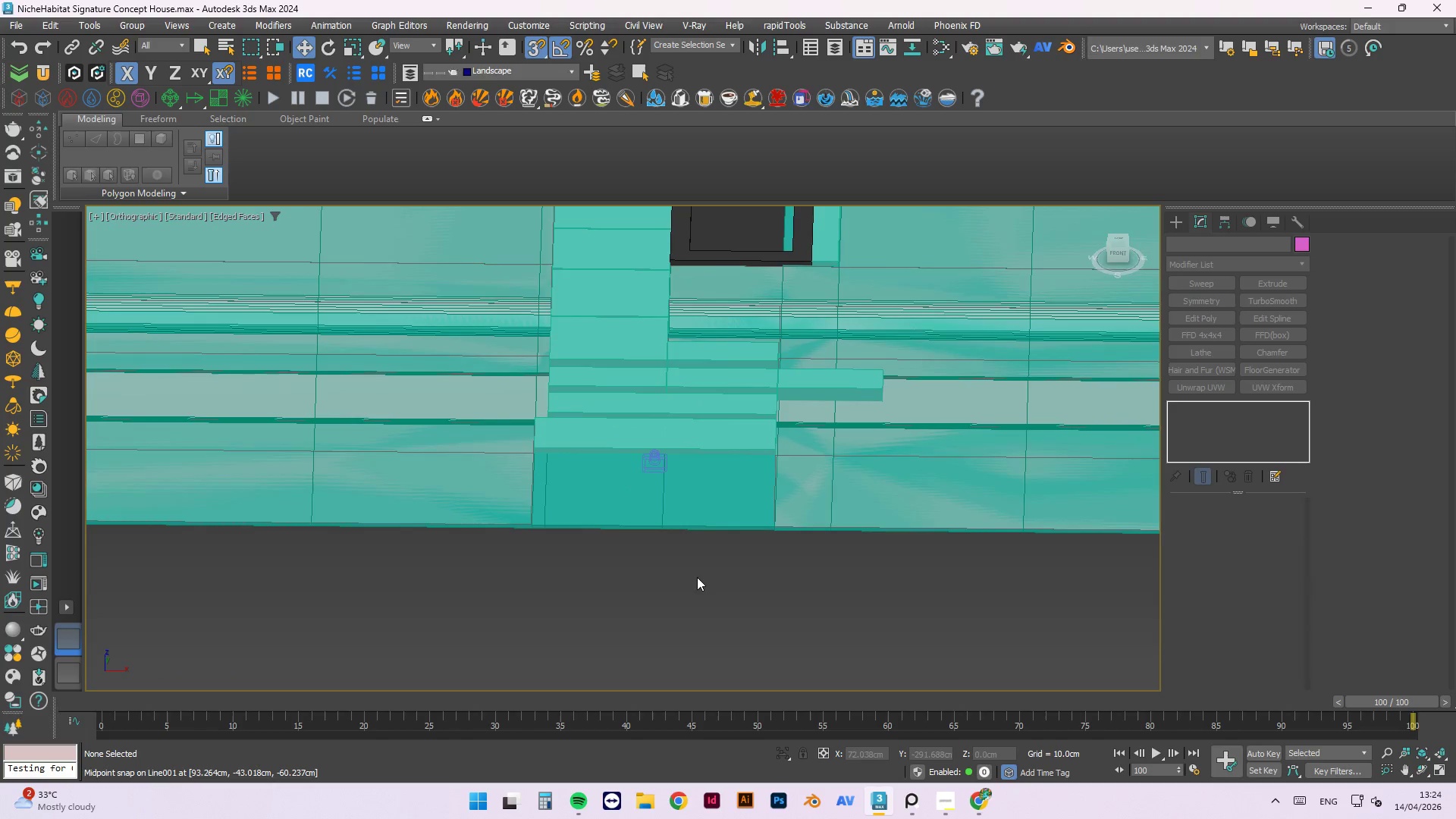 
scroll: coordinate [594, 497], scroll_direction: none, amount: 0.0
 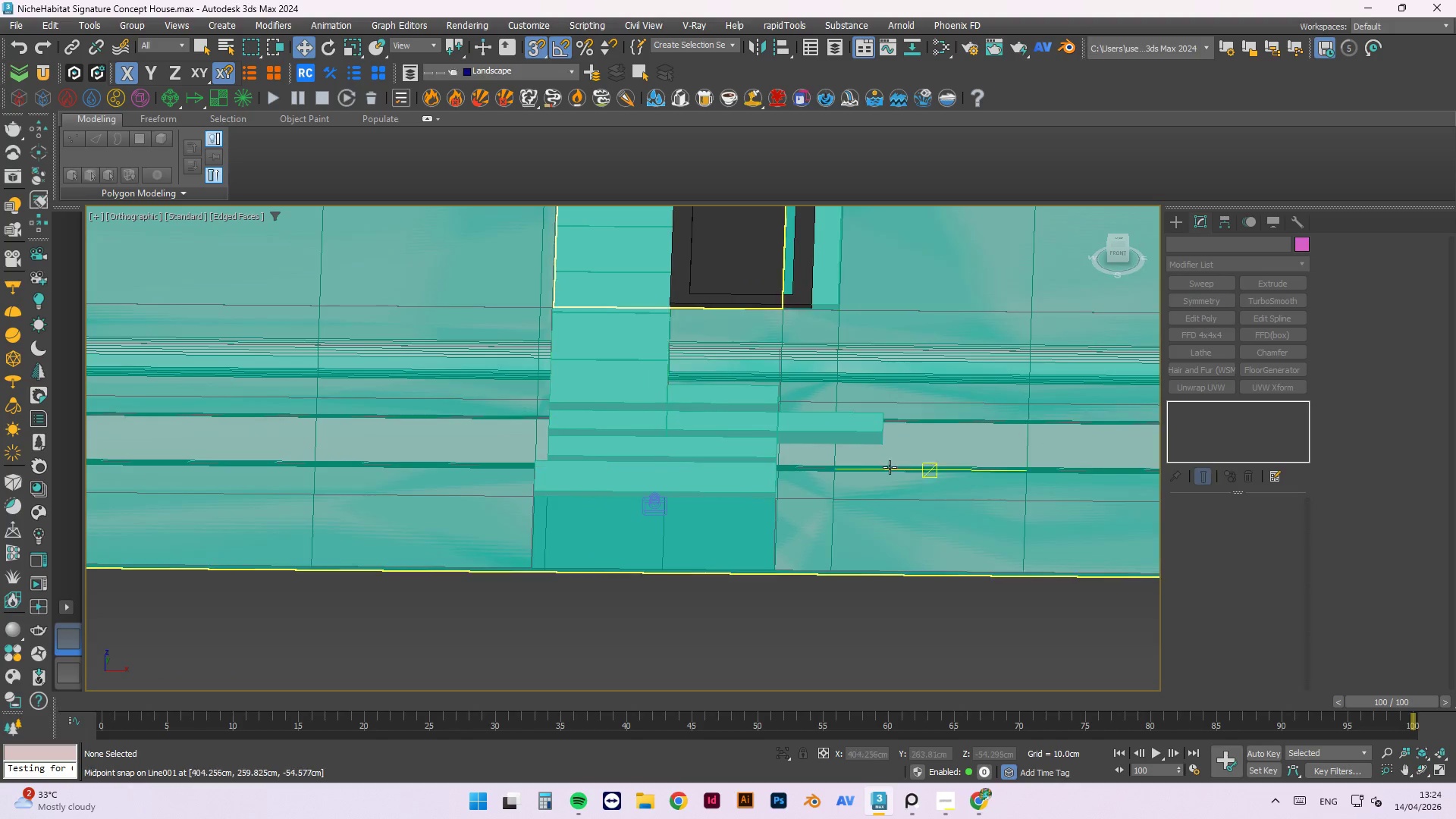 
scroll: coordinate [769, 637], scroll_direction: down, amount: 4.0
 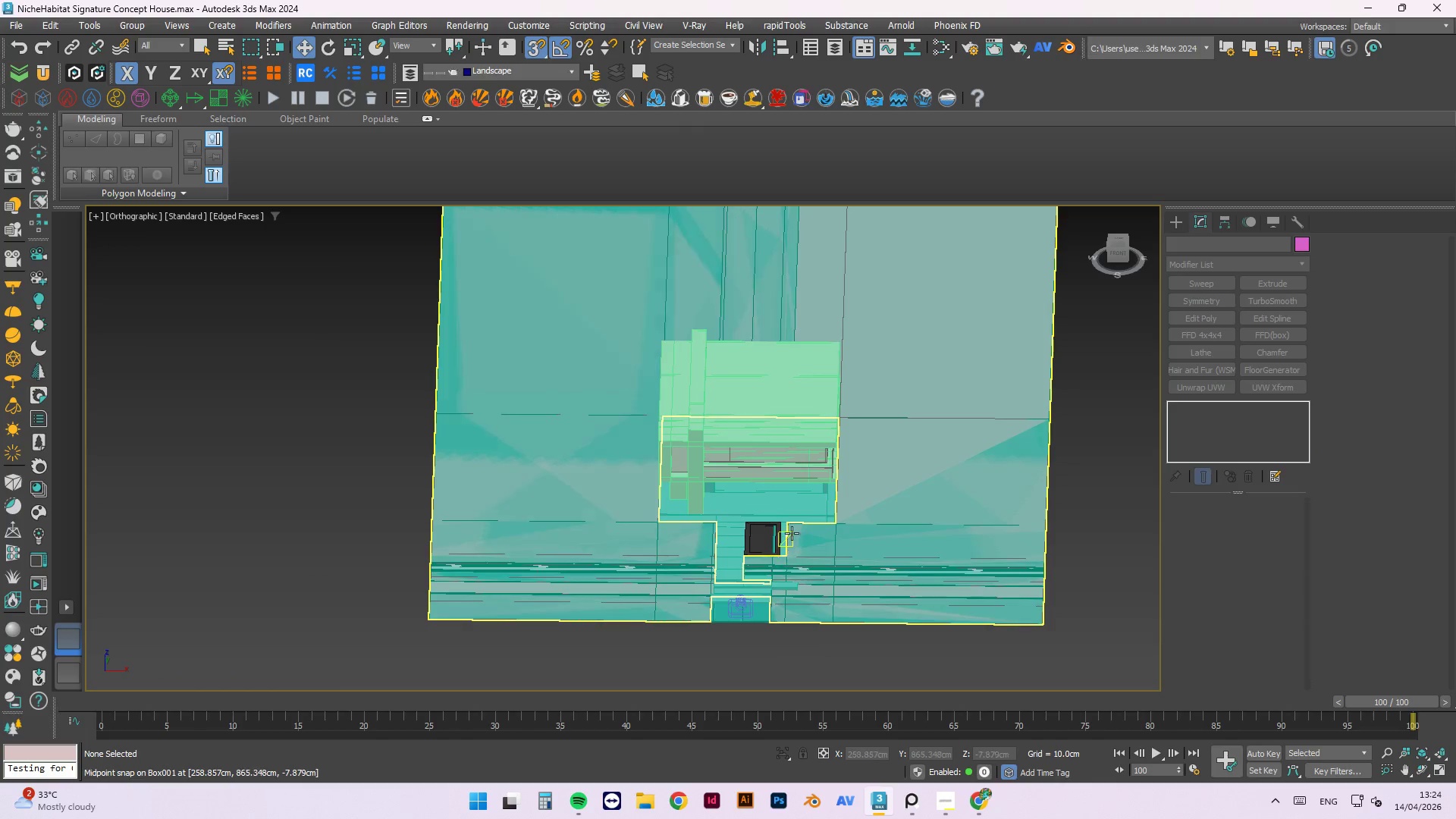 
hold_key(key=AltLeft, duration=0.61)
 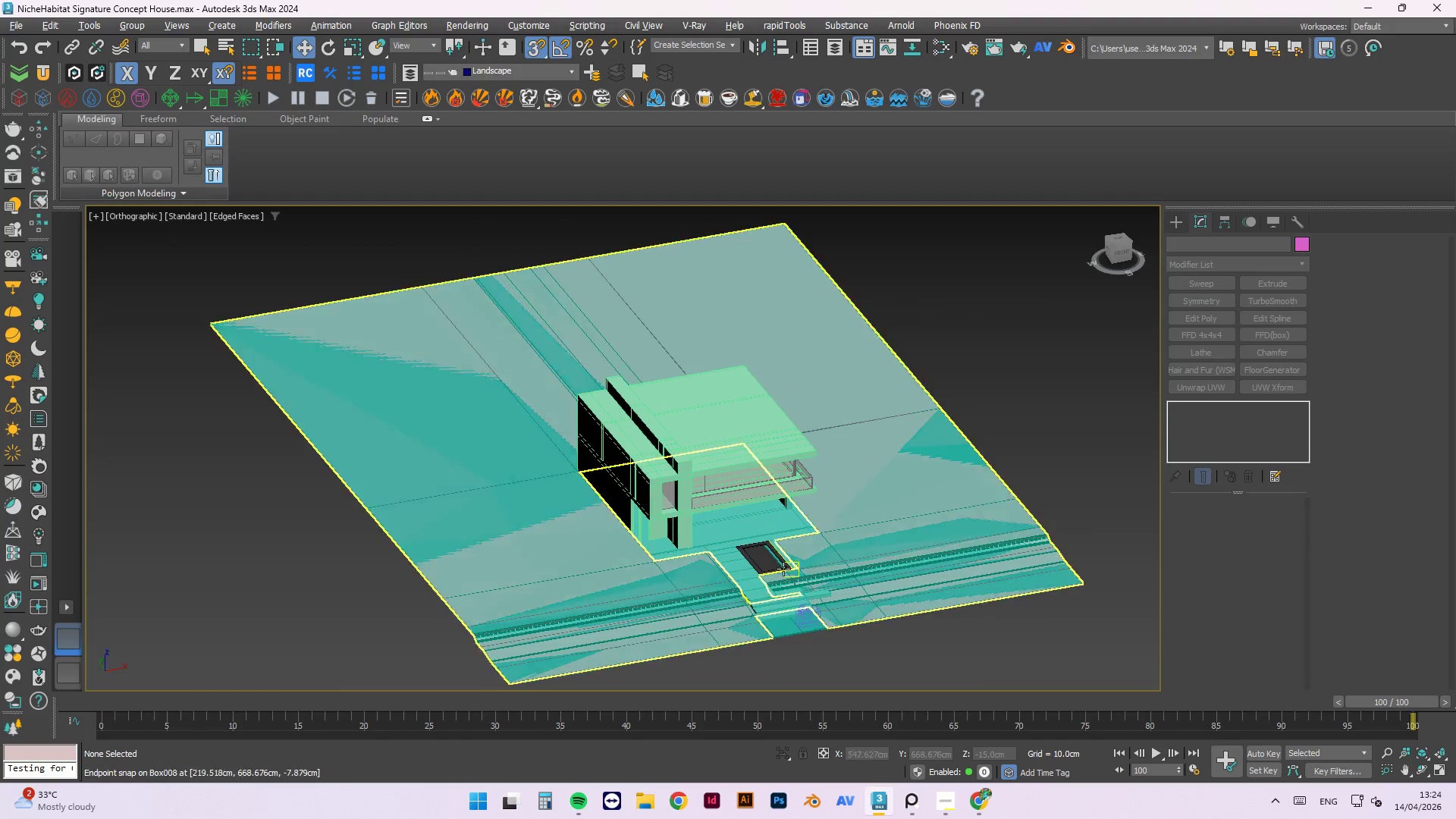 
scroll: coordinate [805, 535], scroll_direction: up, amount: 8.0
 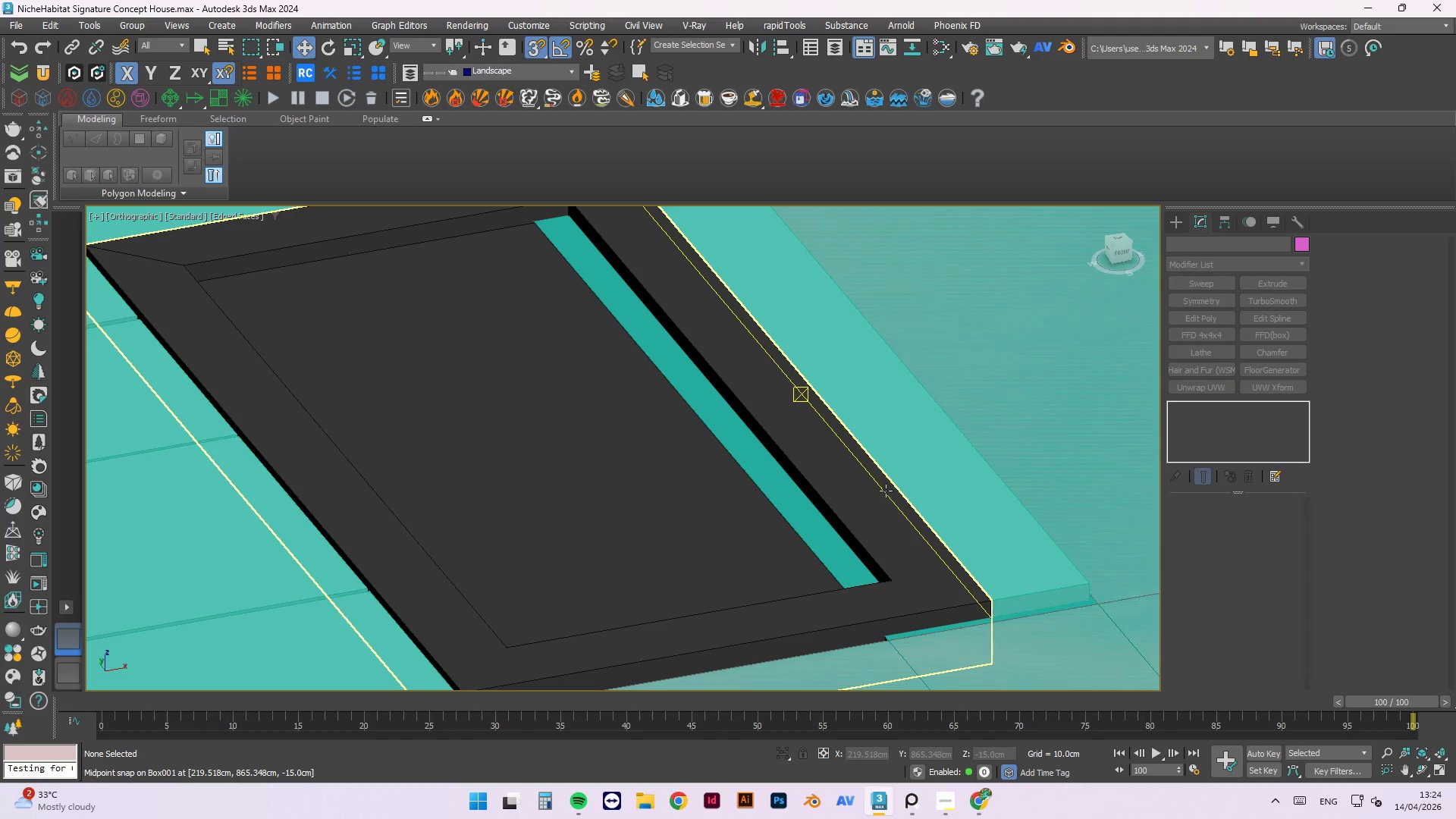 
scroll: coordinate [886, 491], scroll_direction: down, amount: 3.0
 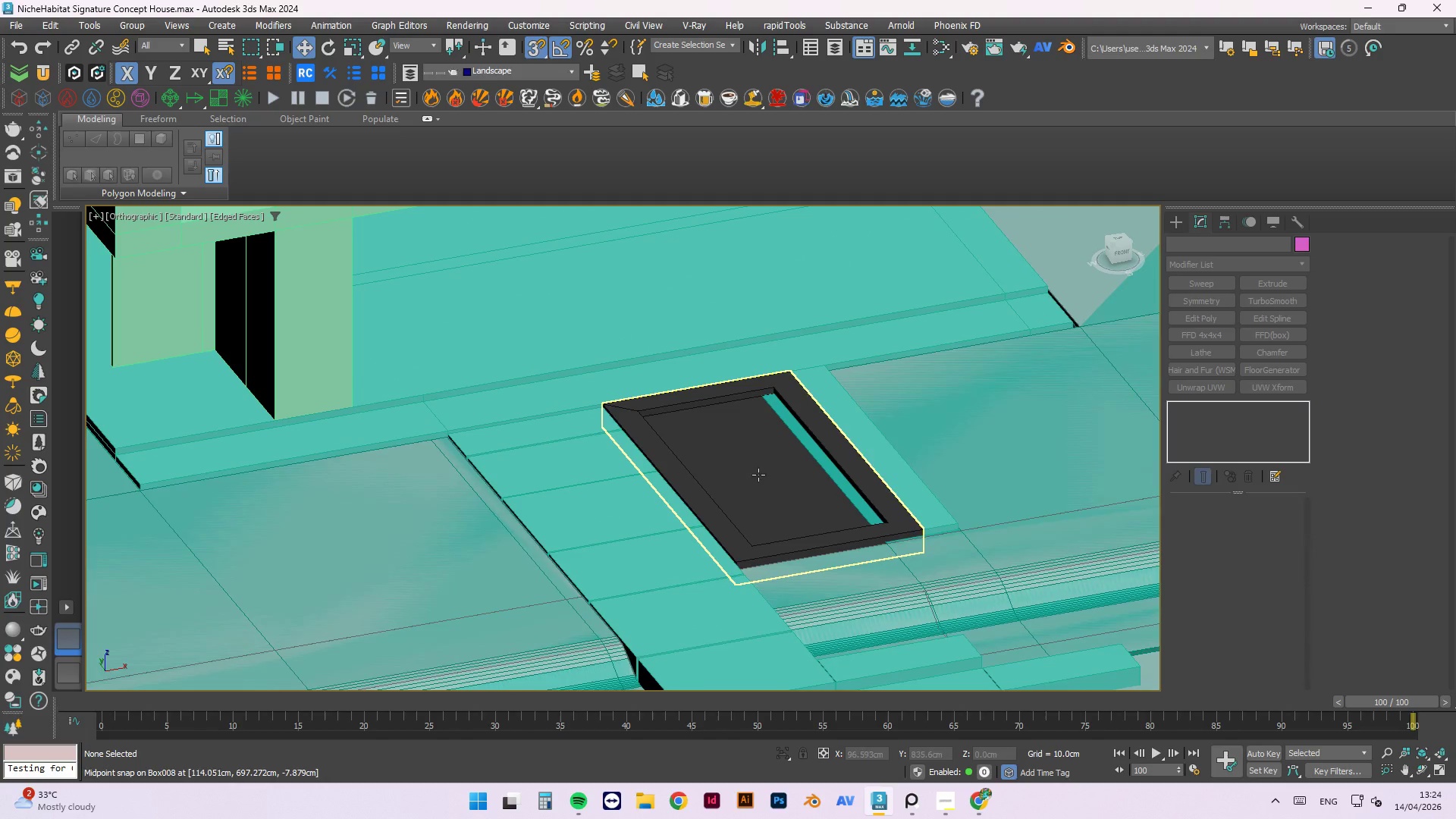 
hold_key(key=AltLeft, duration=1.53)
 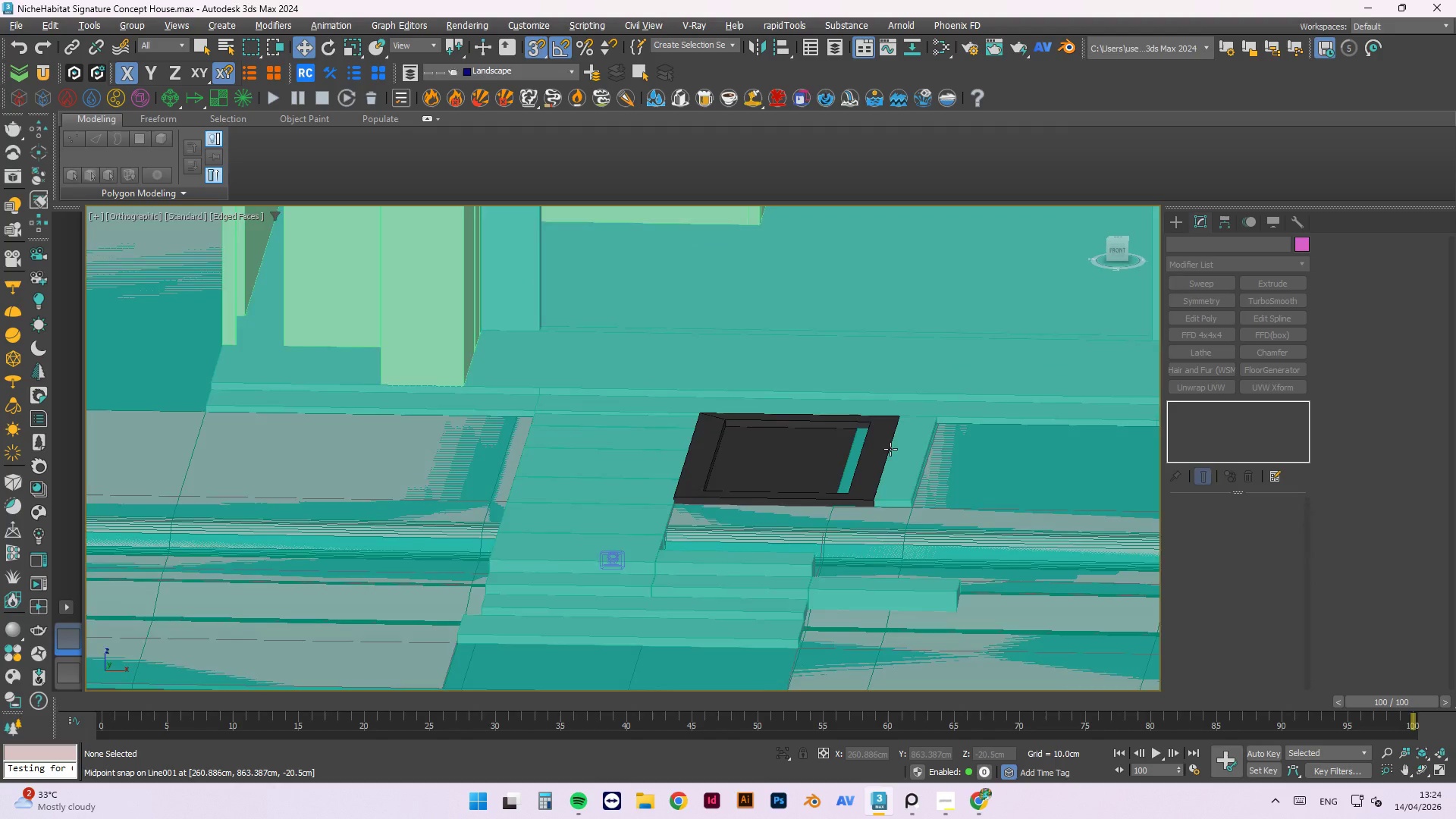 
hold_key(key=AltLeft, duration=1.51)
 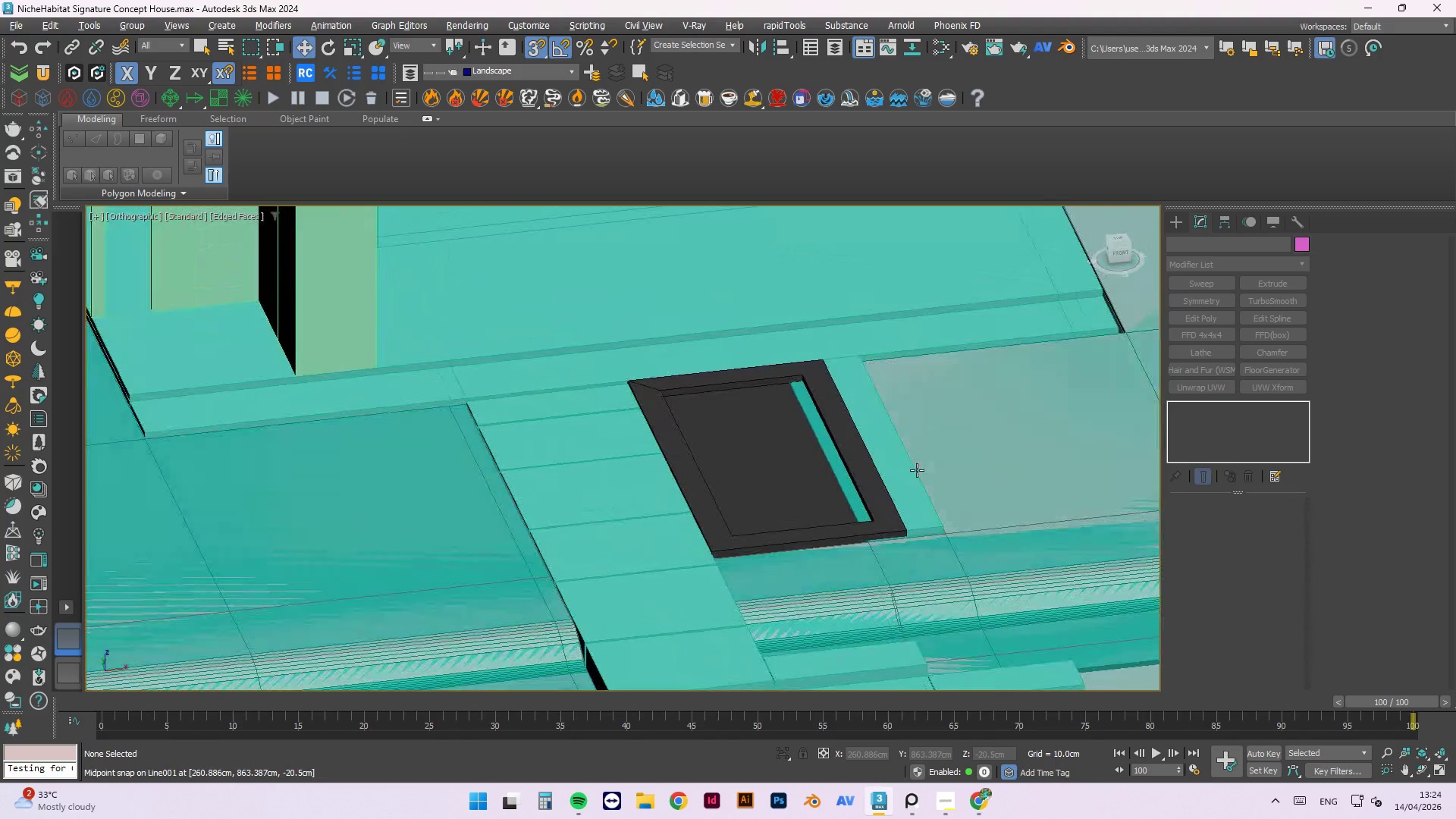 
key(Alt+AltLeft)
 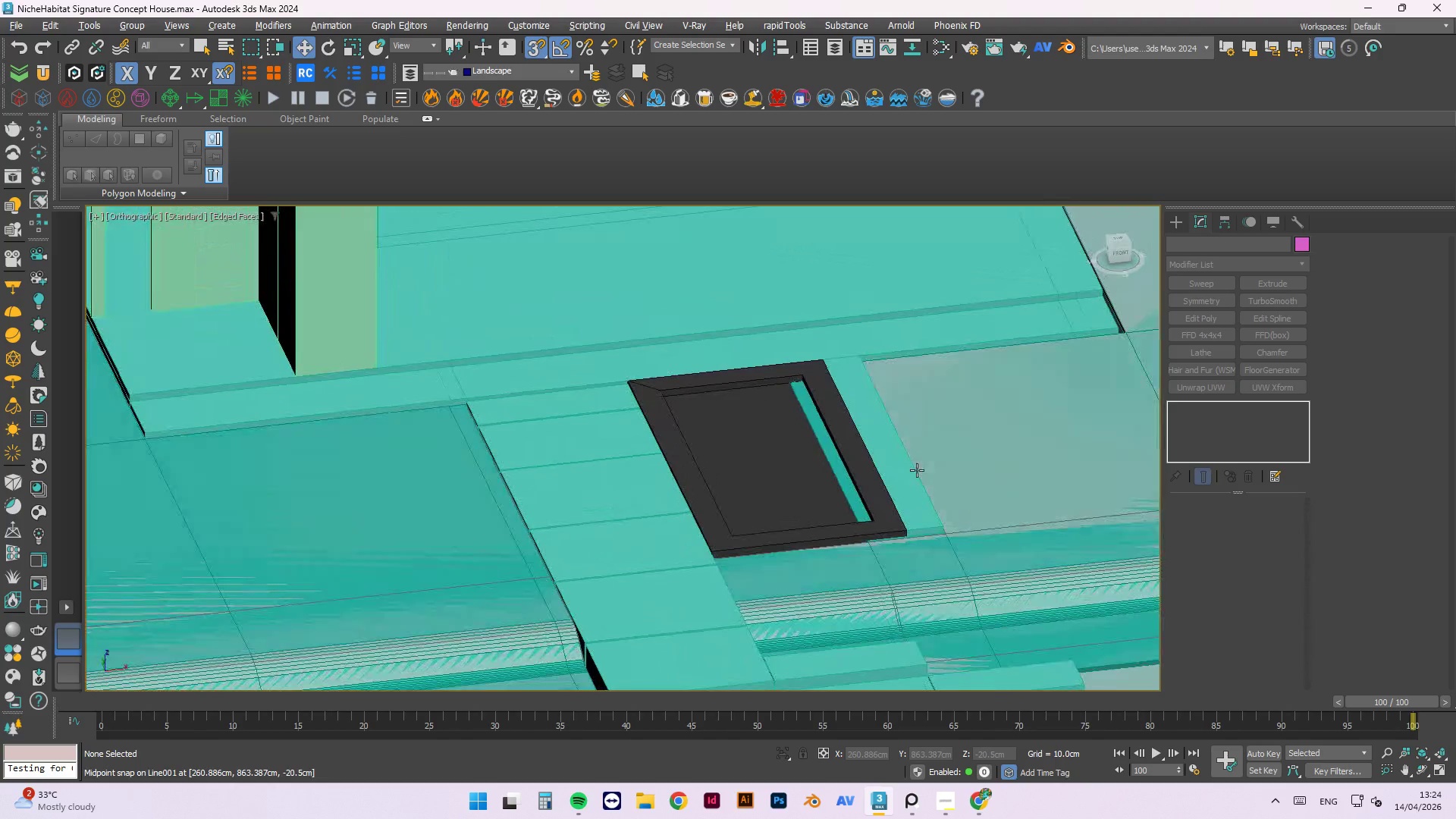 
key(Alt+AltLeft)
 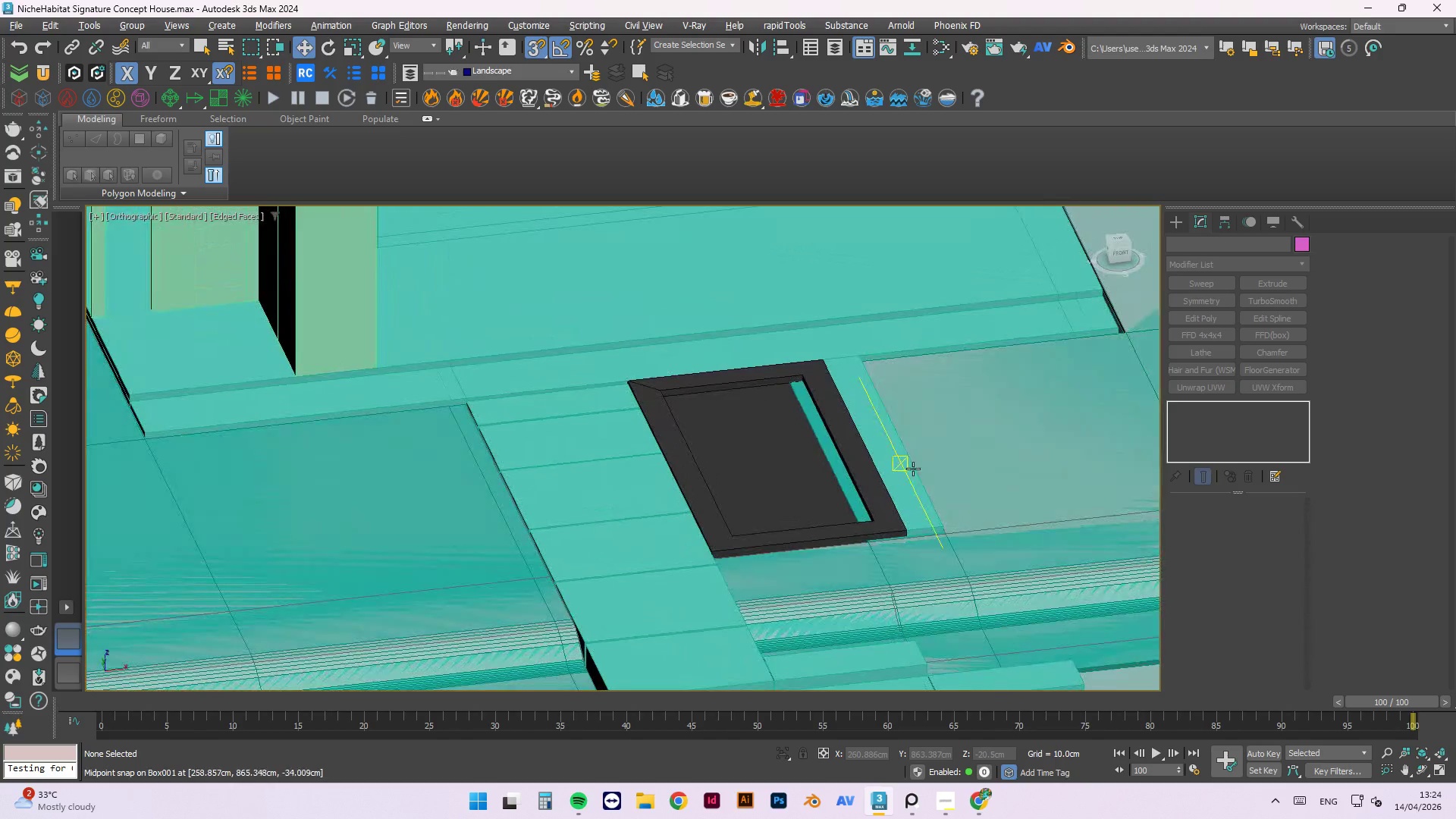 
key(Alt+AltLeft)
 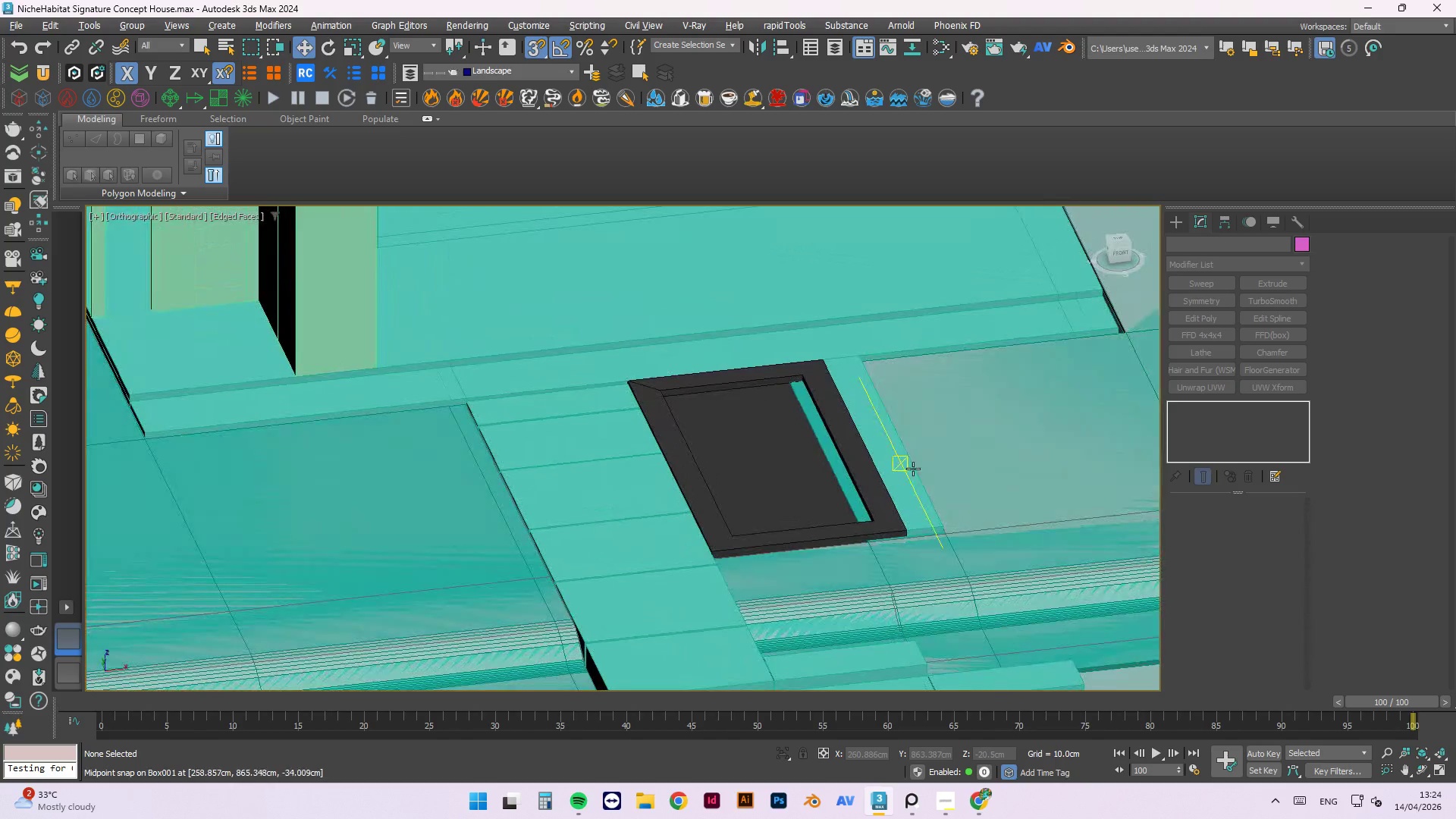 
key(Alt+AltLeft)
 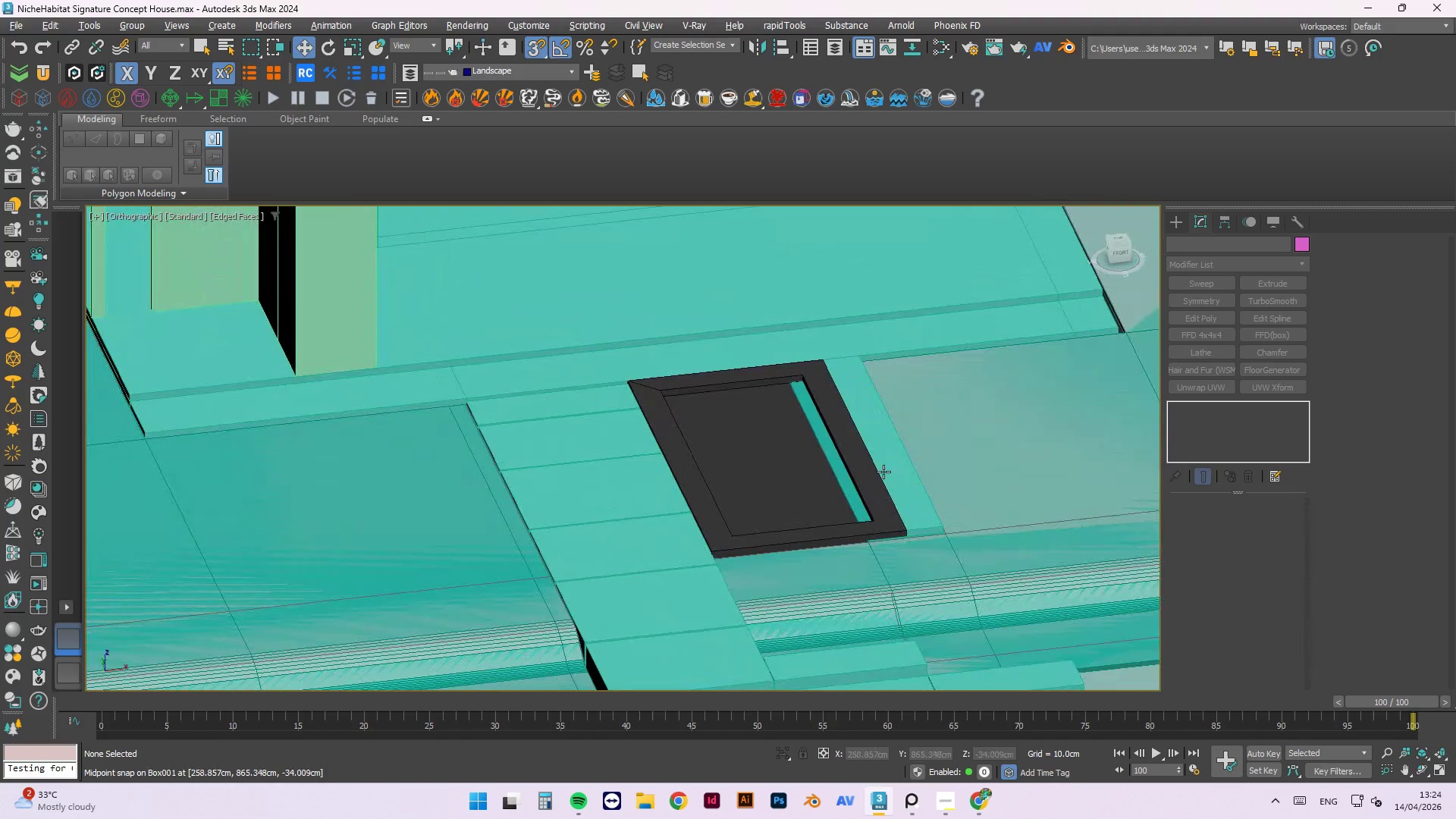 
key(Alt+AltLeft)
 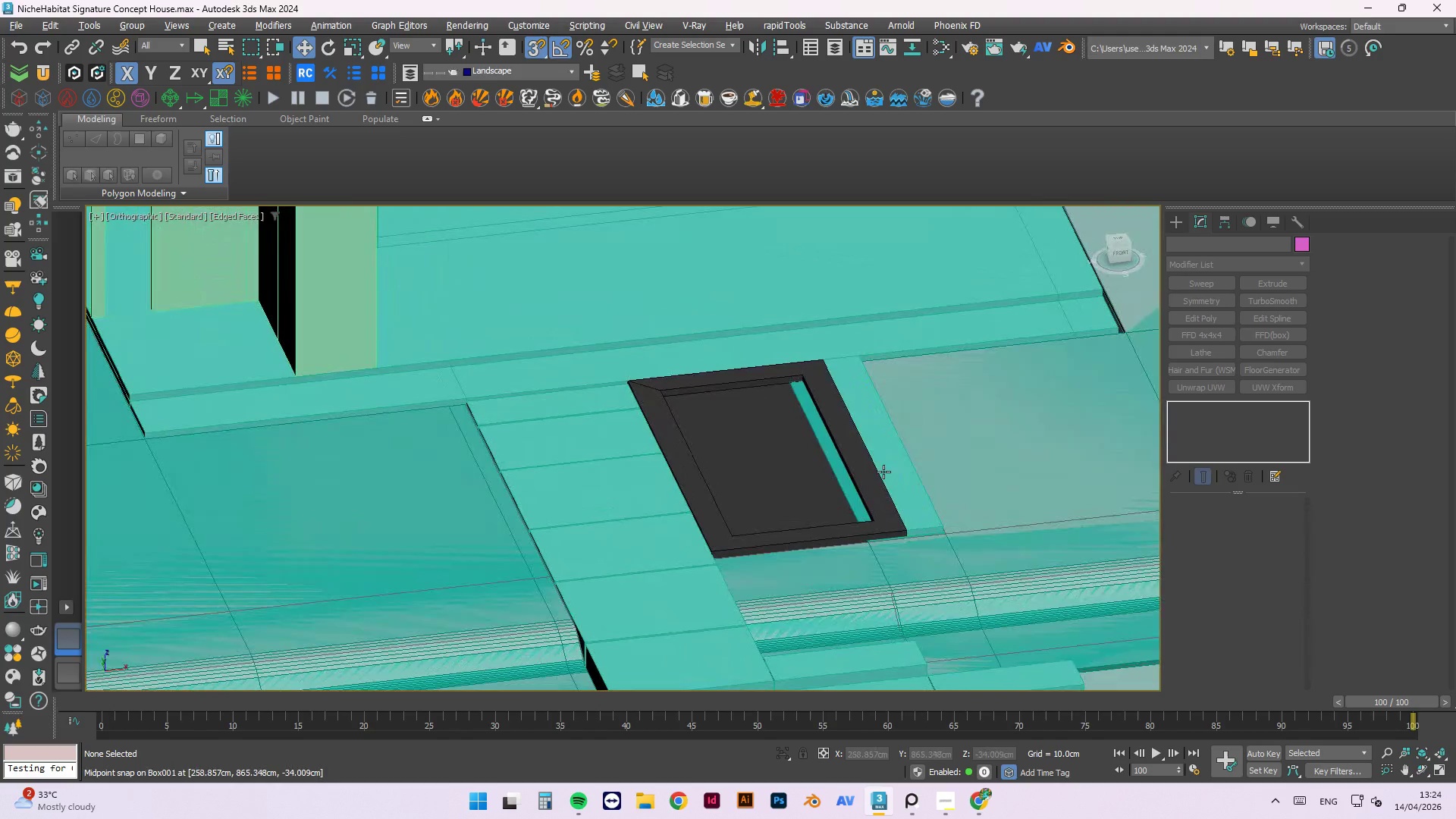 
key(Alt+AltLeft)
 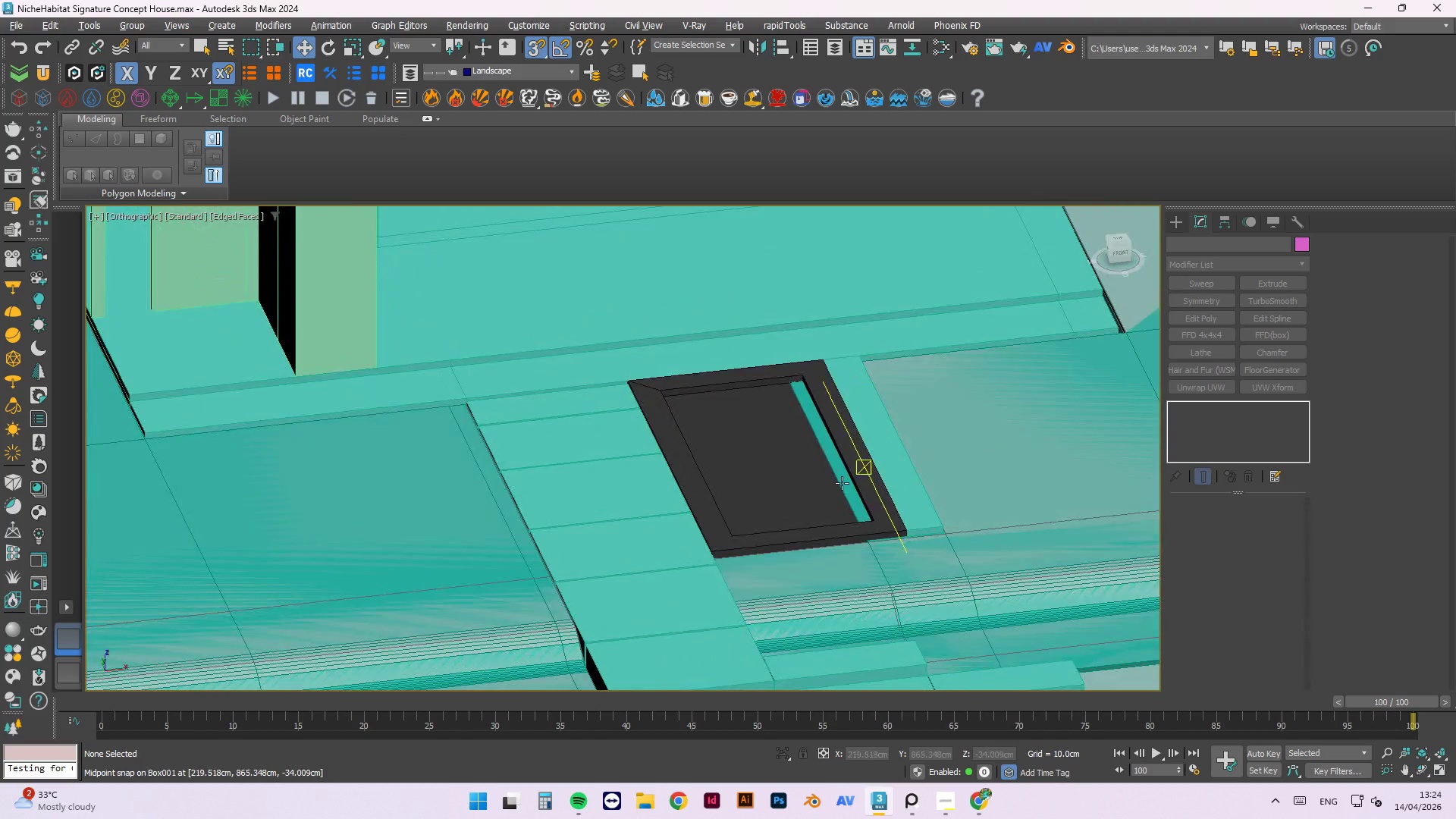 
key(Alt+AltLeft)
 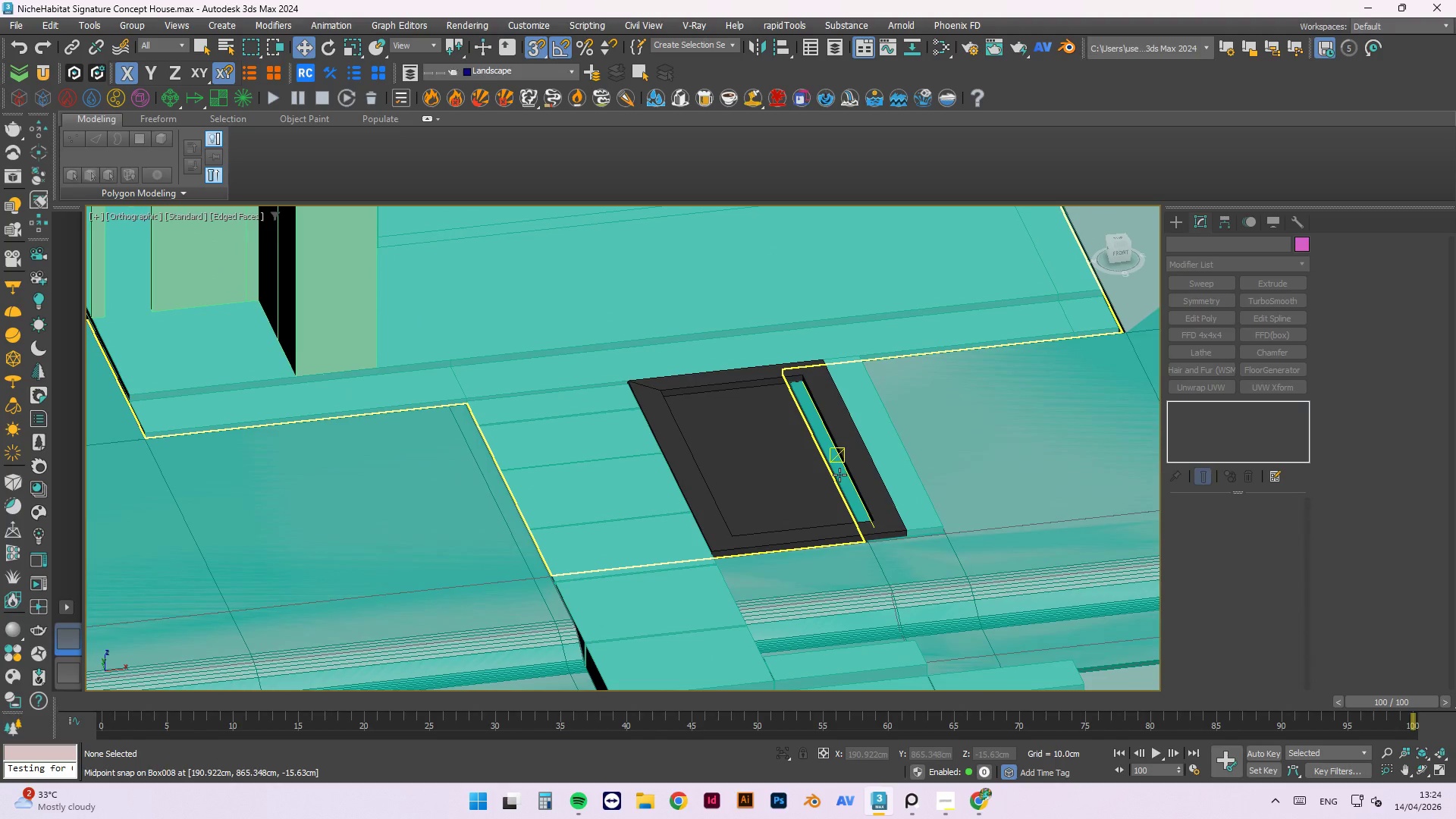 
left_click([839, 475])
 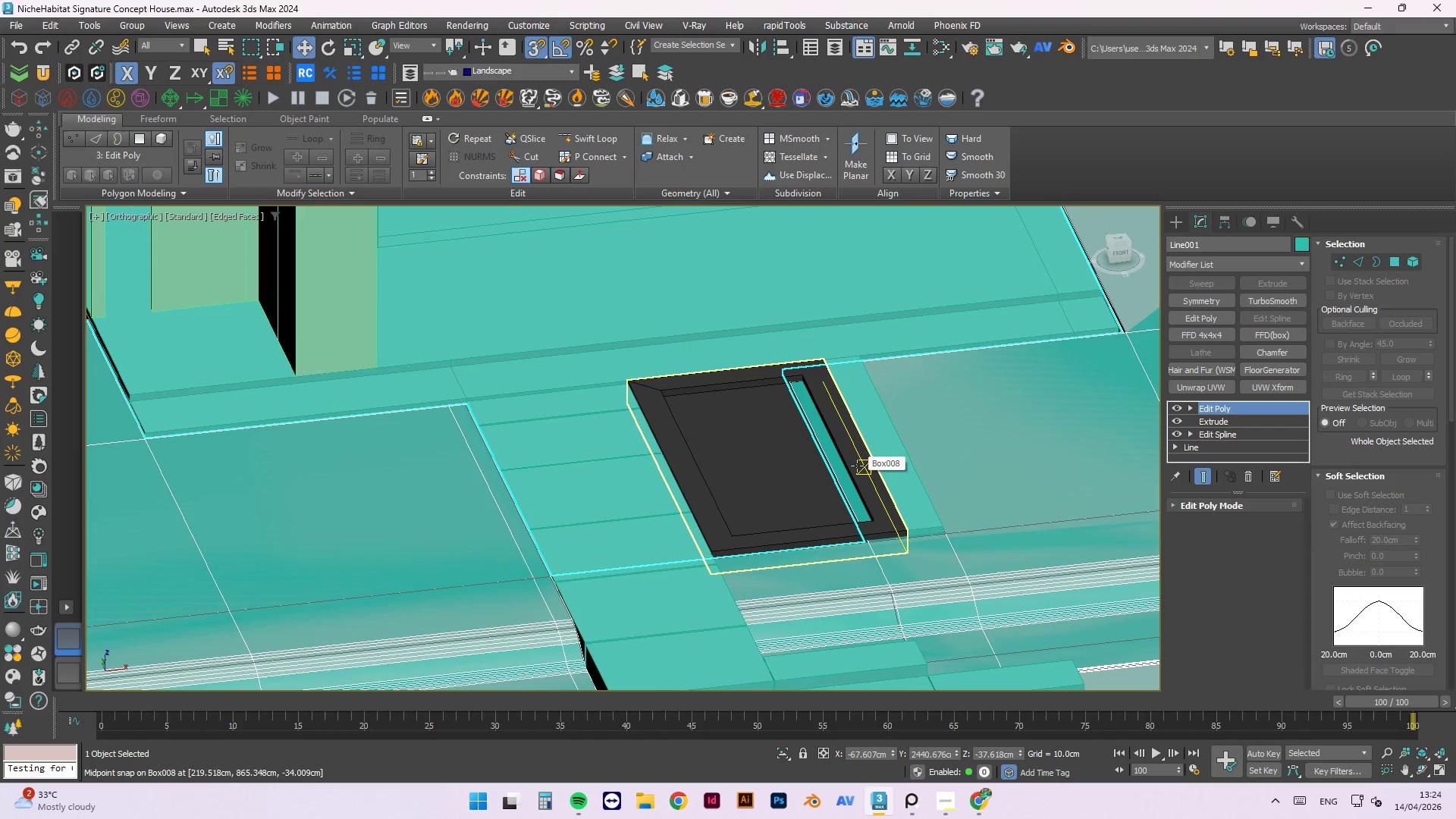 
key(4)
 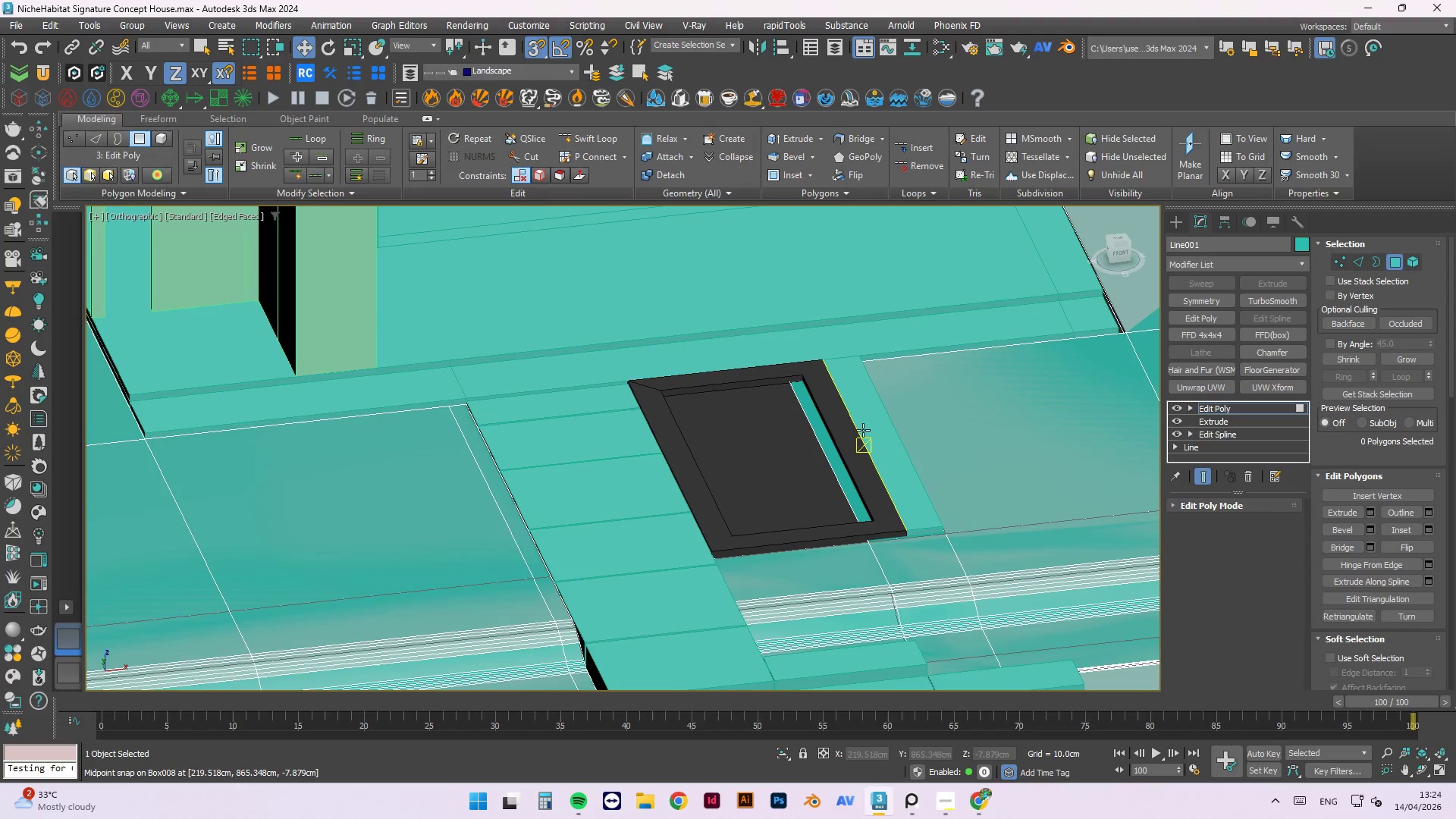 
left_click([863, 427])
 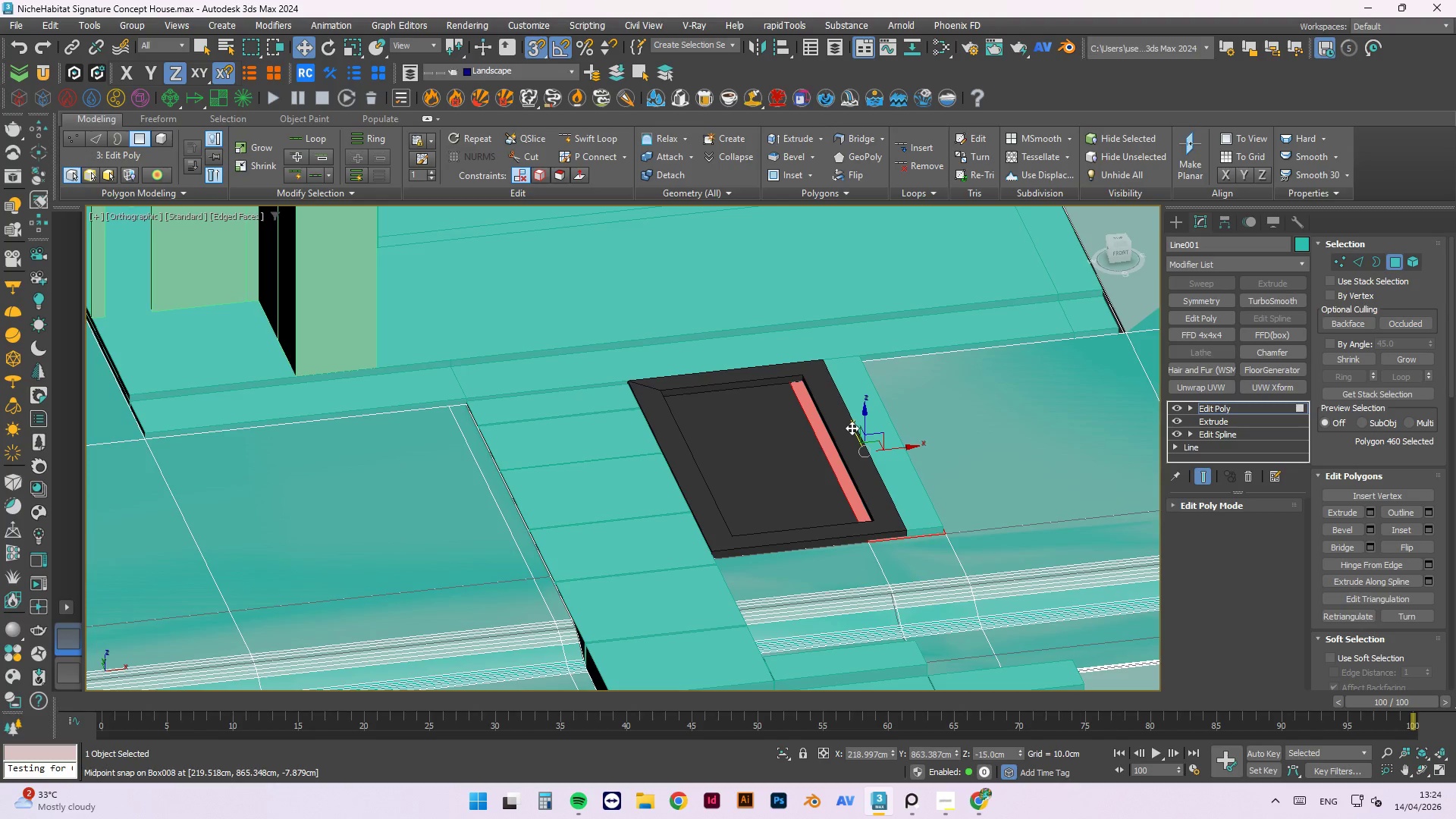 
hold_key(key=ShiftLeft, duration=1.5)
left_click_drag(start_coordinate=[867, 409], to_coordinate=[800, 715])
 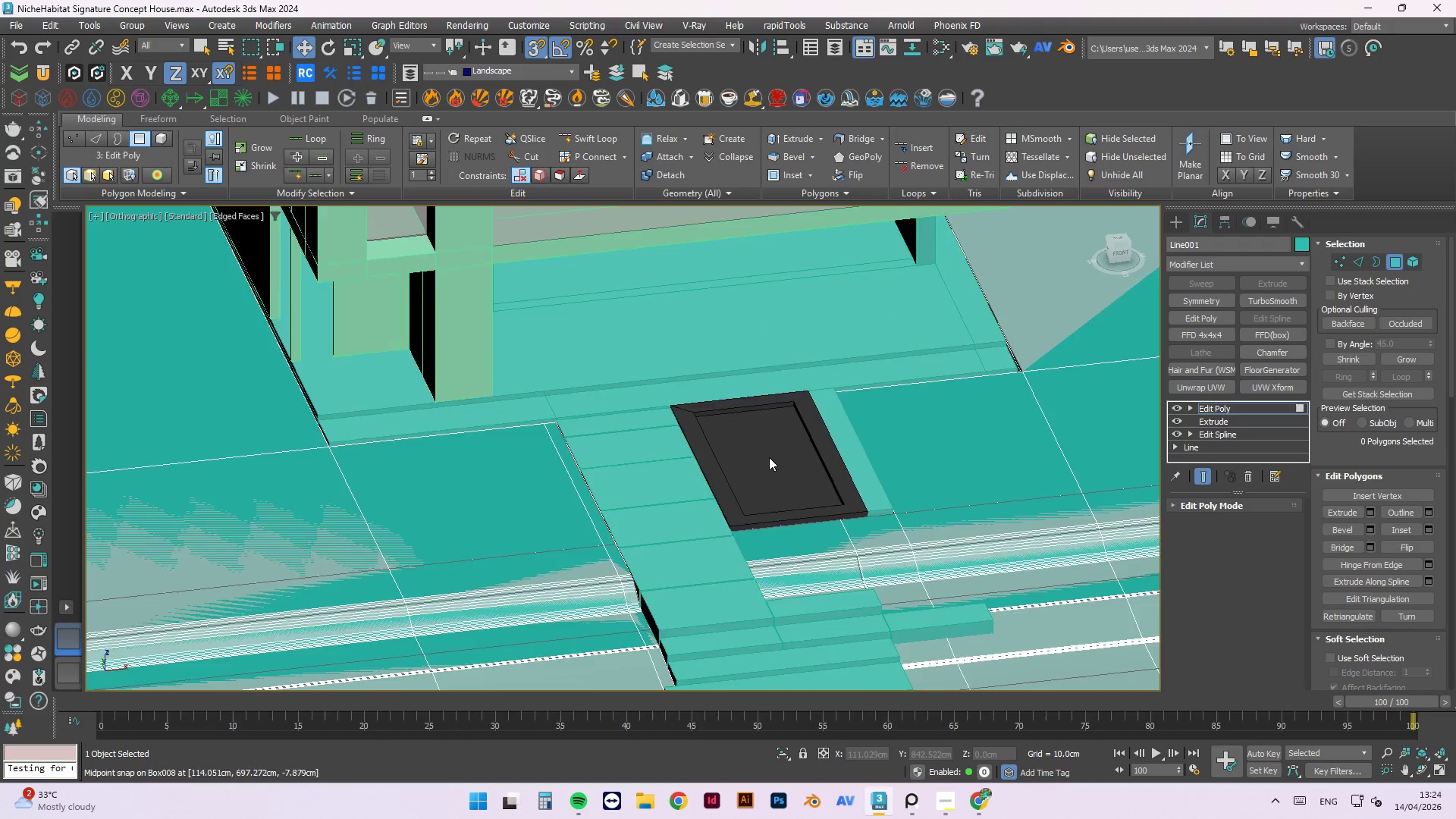 
hold_key(key=ShiftLeft, duration=0.75)
 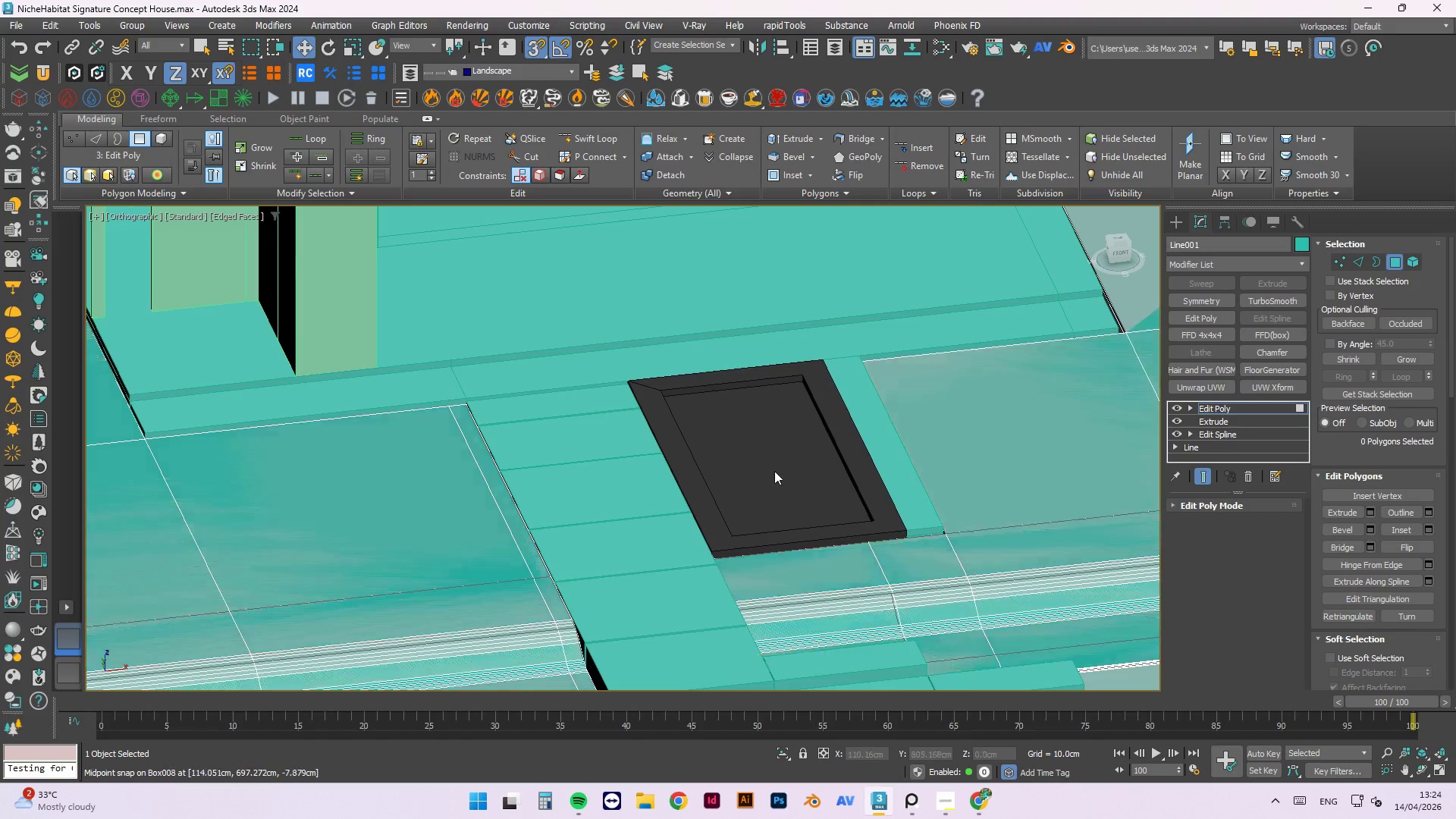 
scroll: coordinate [768, 452], scroll_direction: down, amount: 4.0
 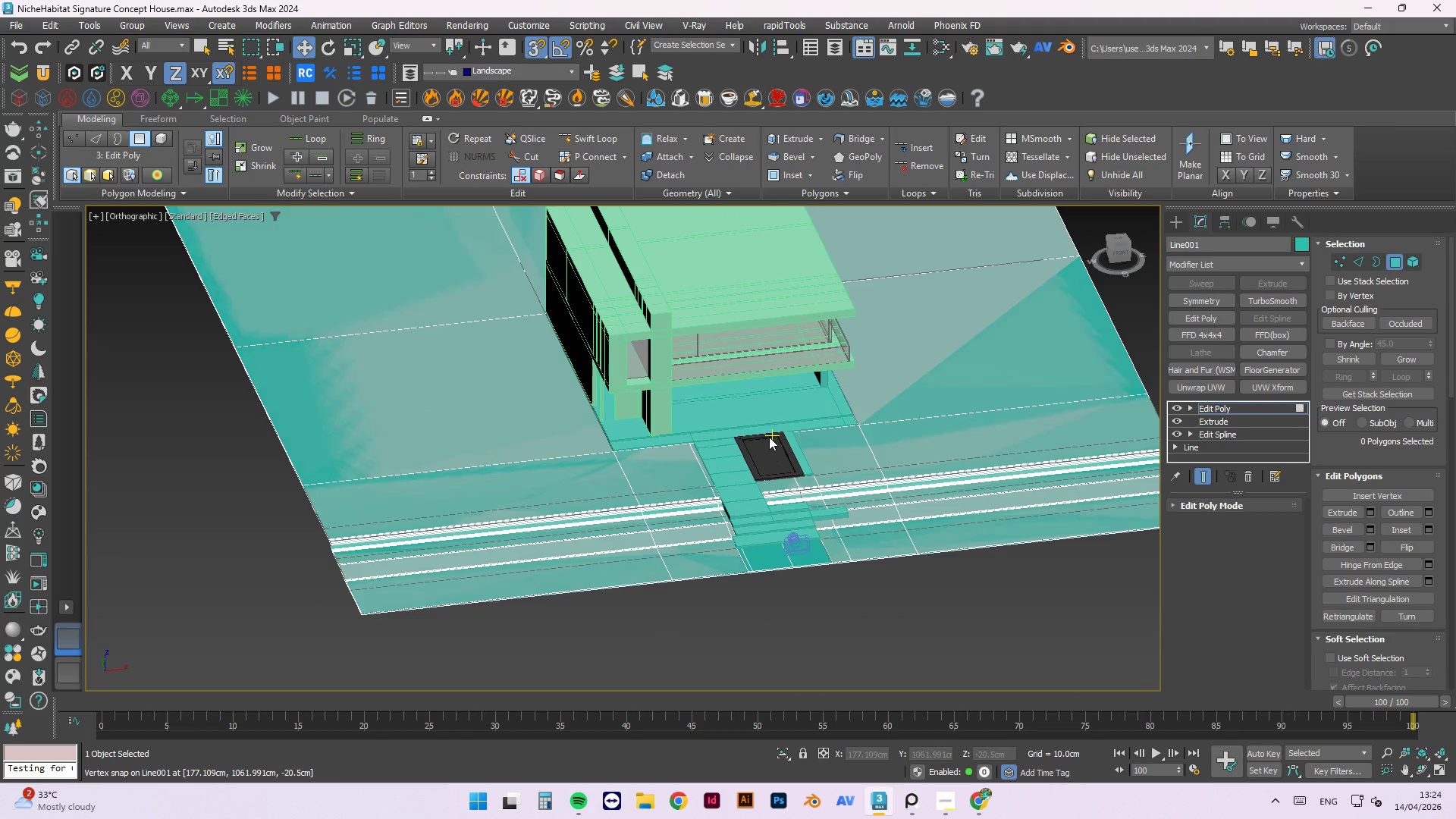 
hold_key(key=AltLeft, duration=1.5)
 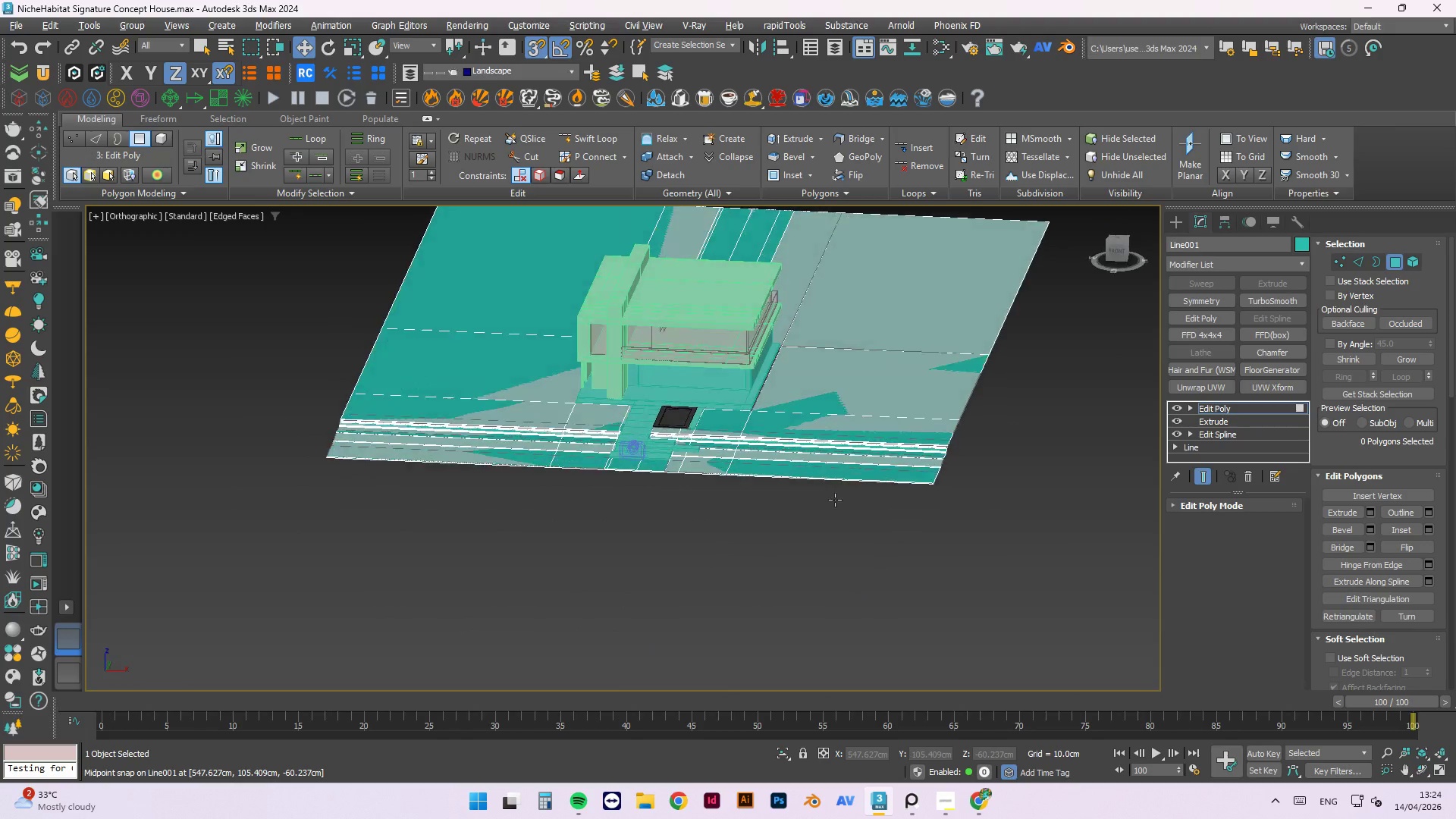 
scroll: coordinate [775, 448], scroll_direction: down, amount: 1.0
 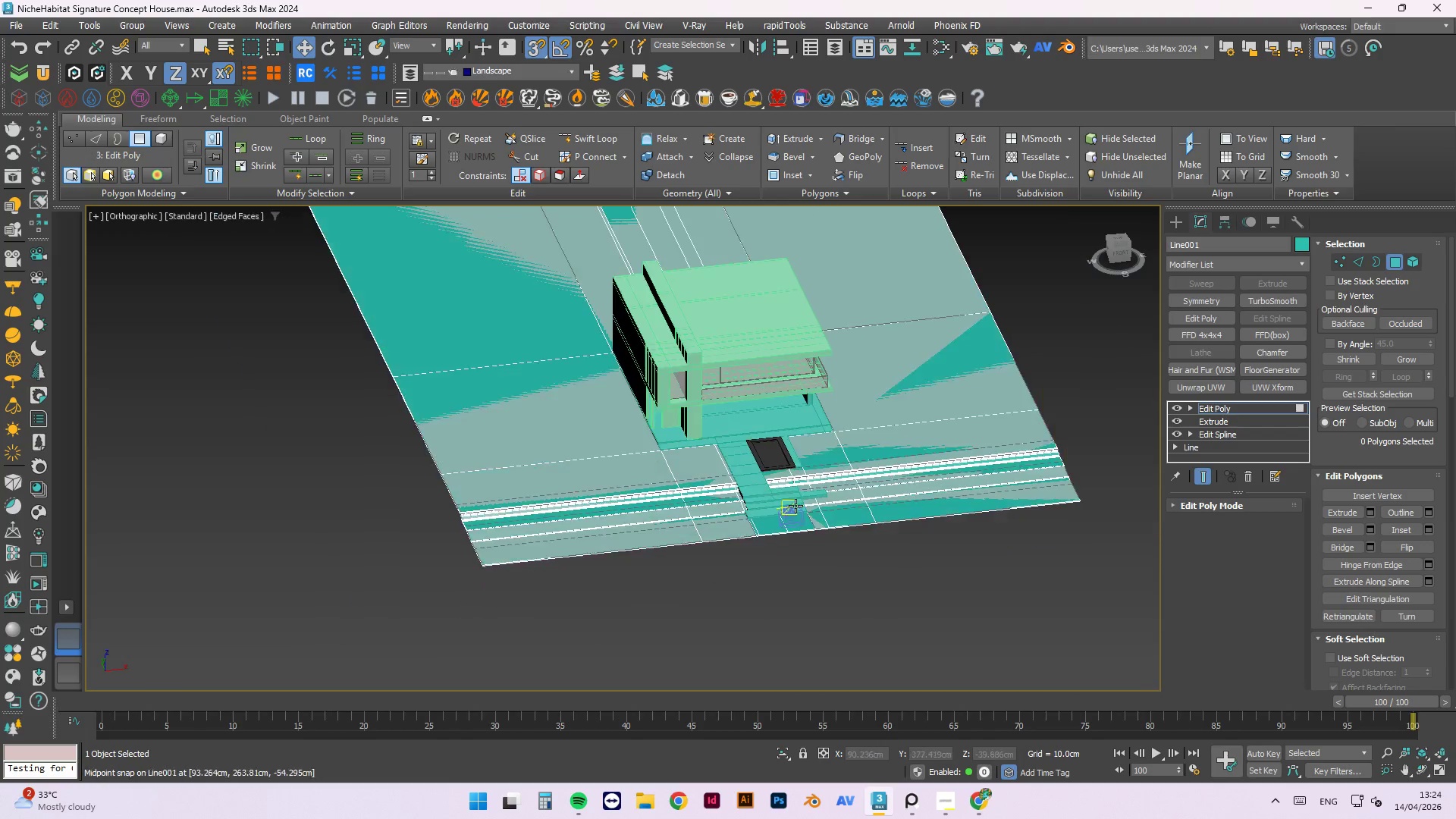 
hold_key(key=AltLeft, duration=1.22)
 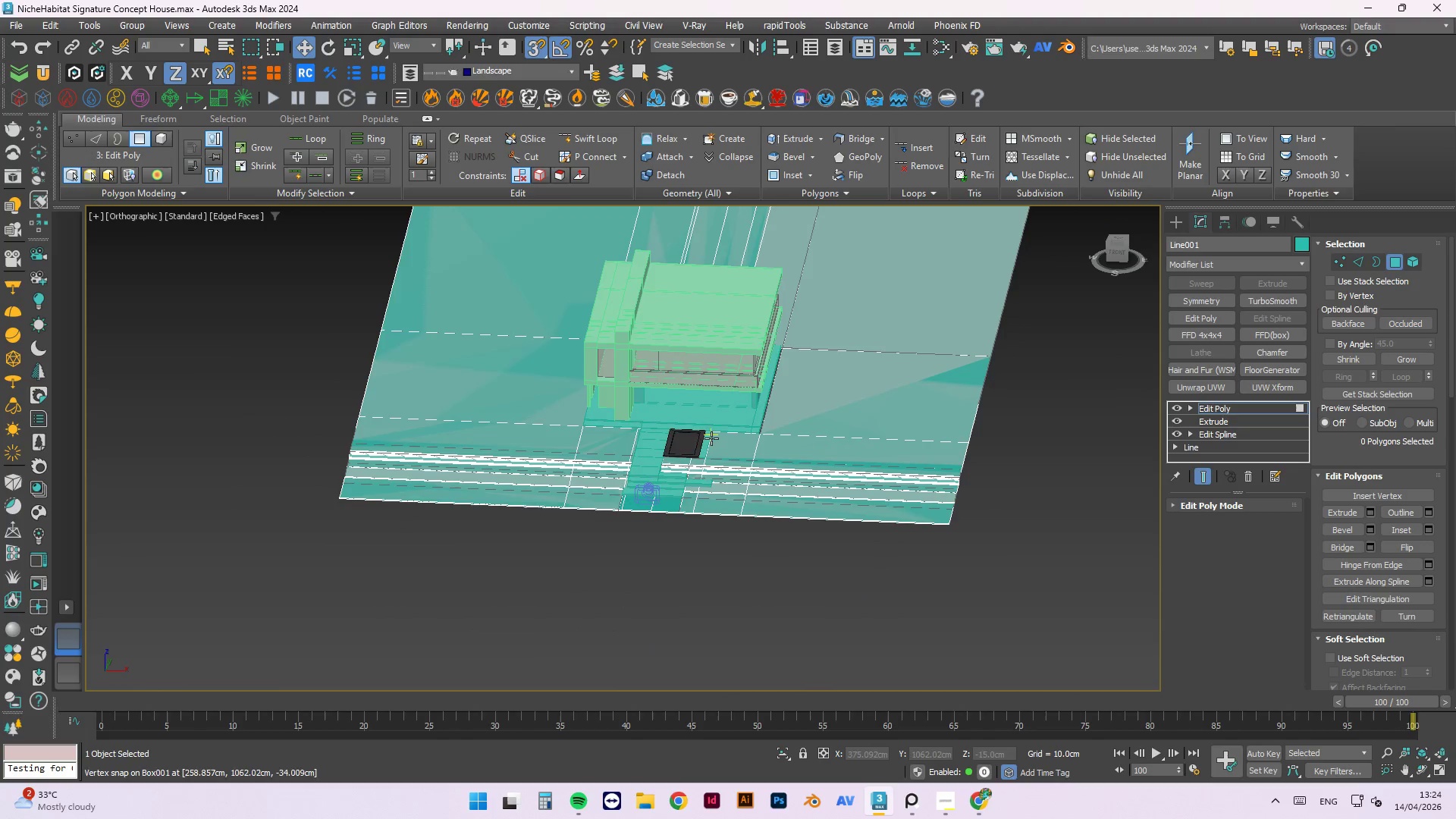 
scroll: coordinate [686, 421], scroll_direction: up, amount: 2.0
 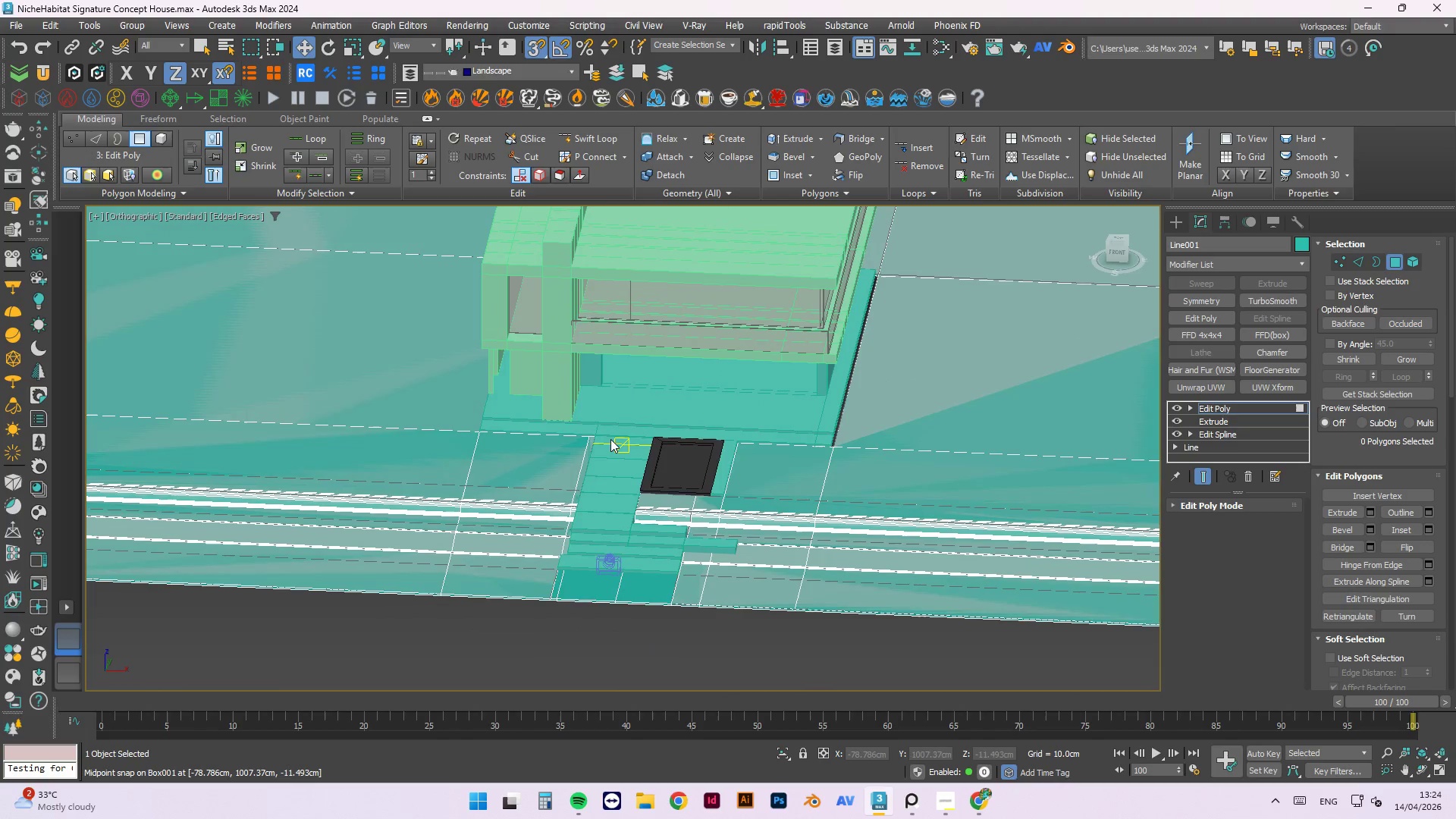 
left_click([610, 439])
 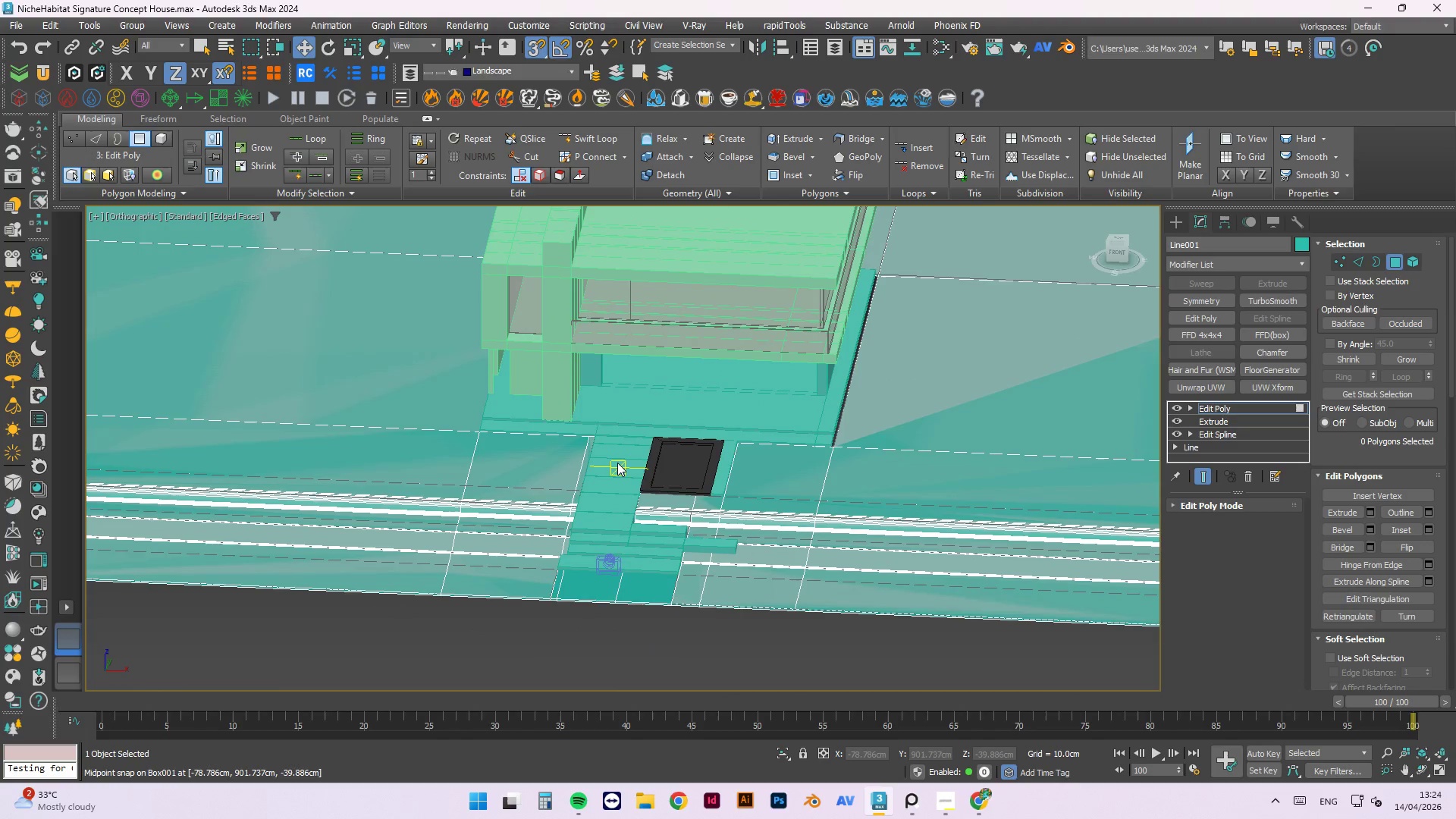 
scroll: coordinate [642, 535], scroll_direction: down, amount: 2.0
 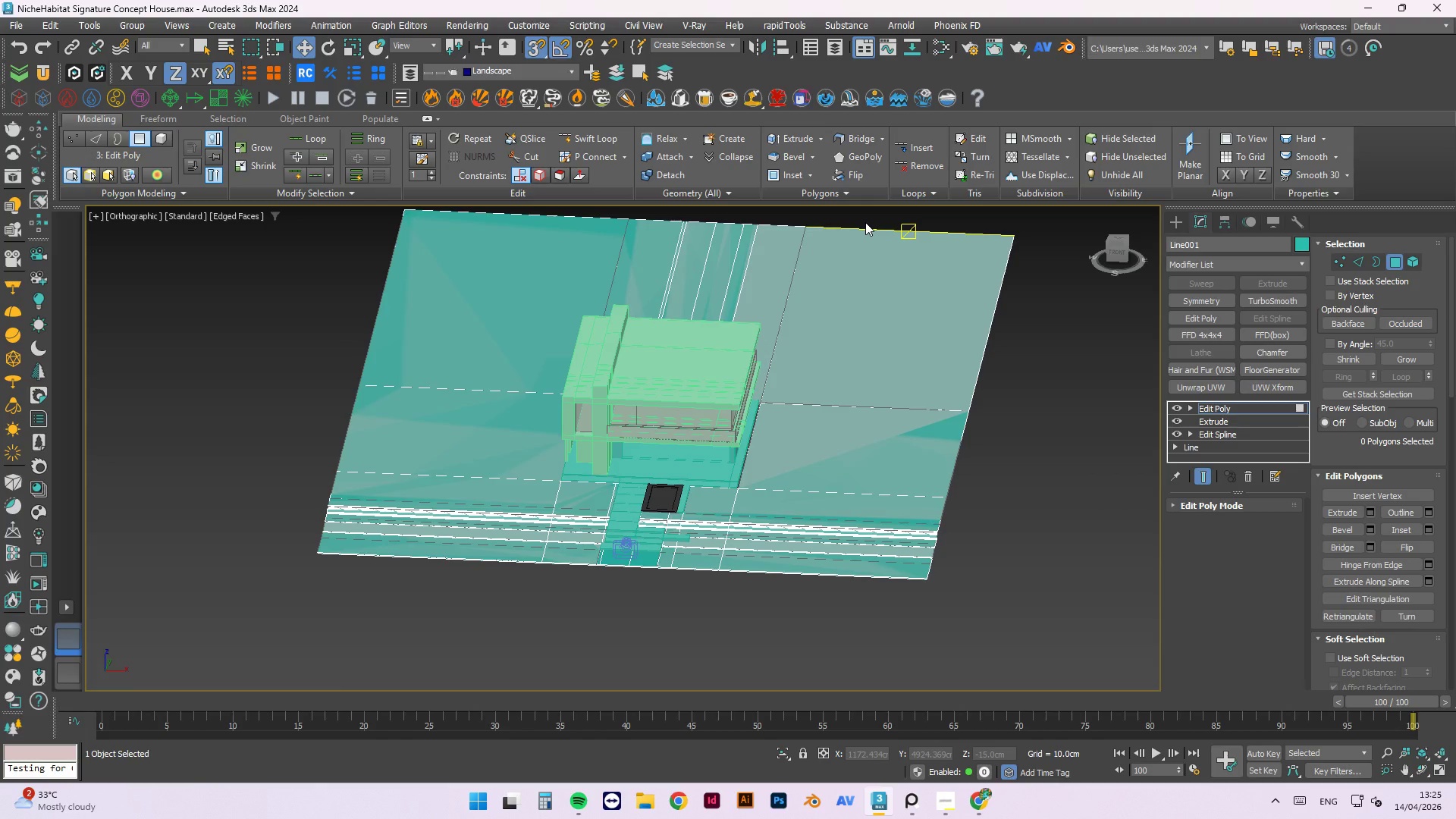 
wait(37.45)
 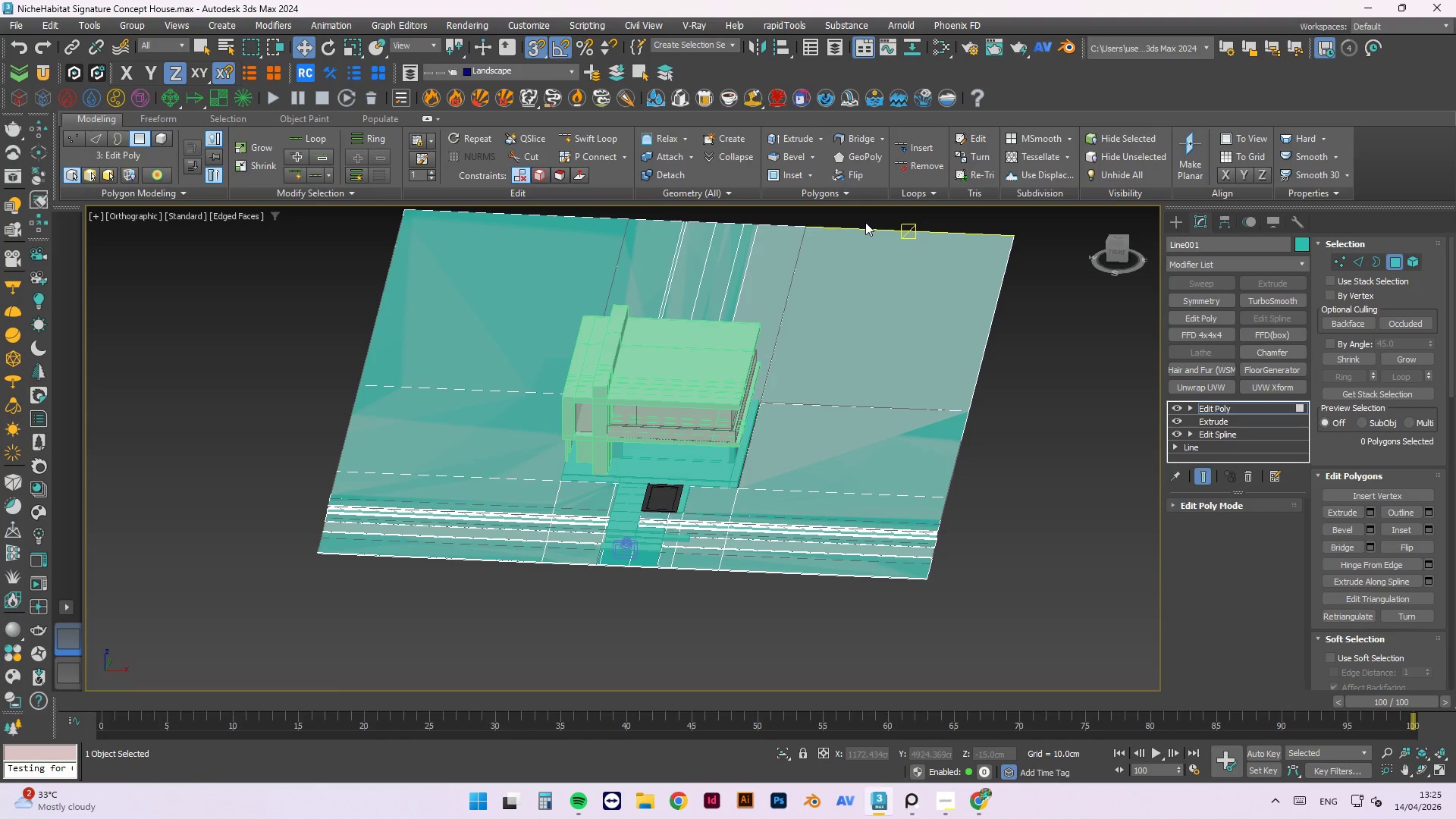 
key(Control+S)
 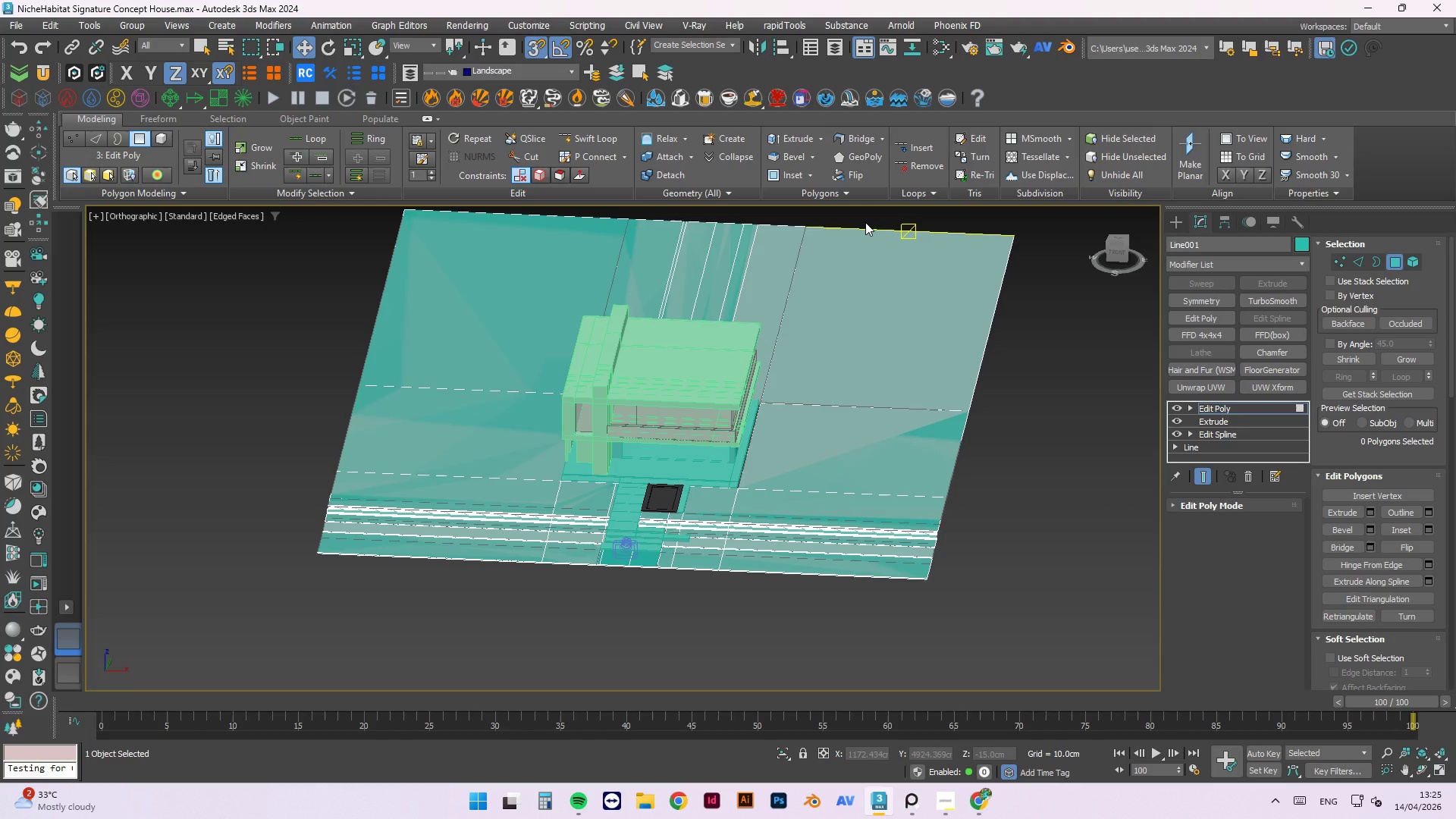 
wait(17.91)
 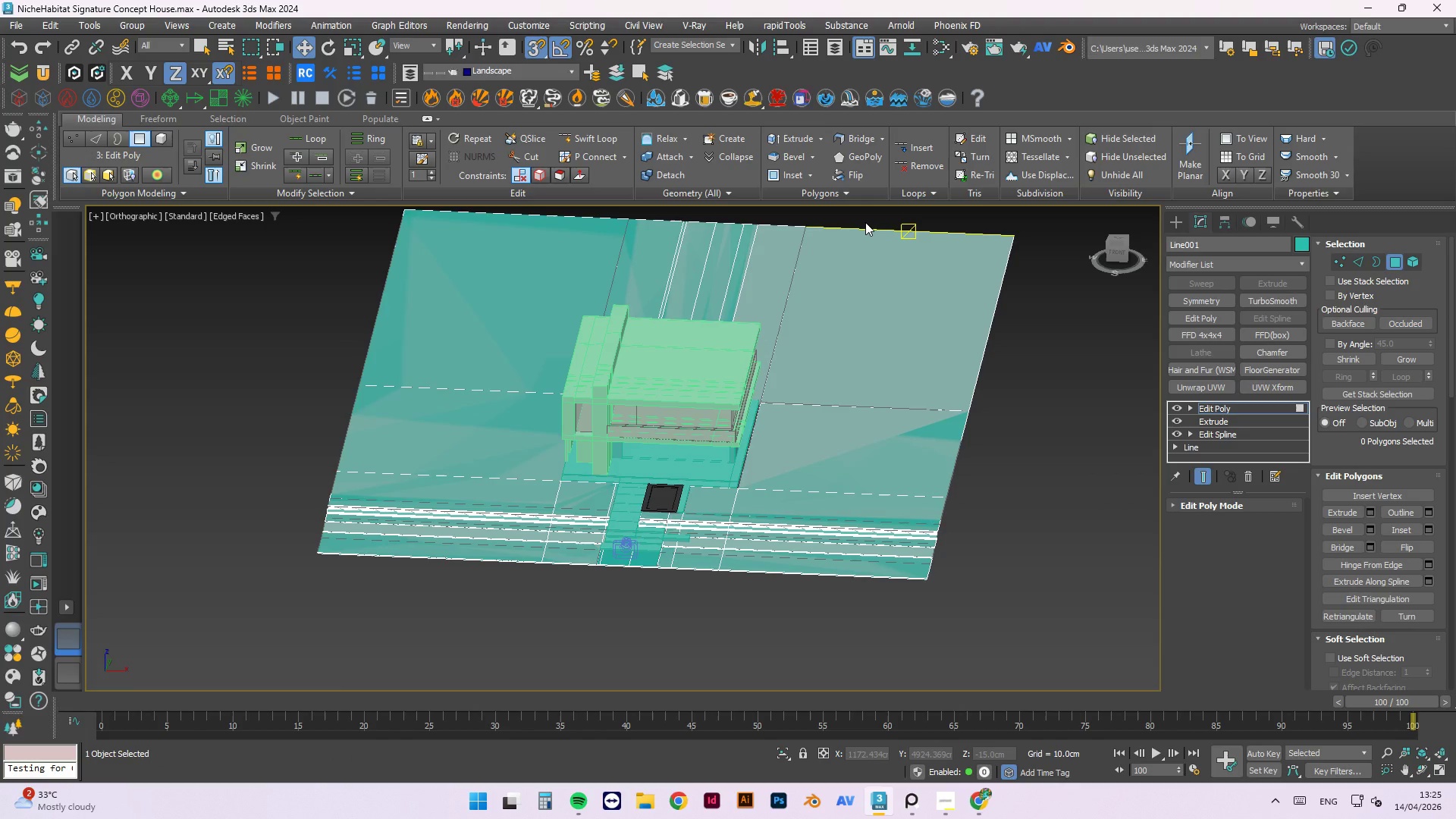 
mouse_move([886, 203])
 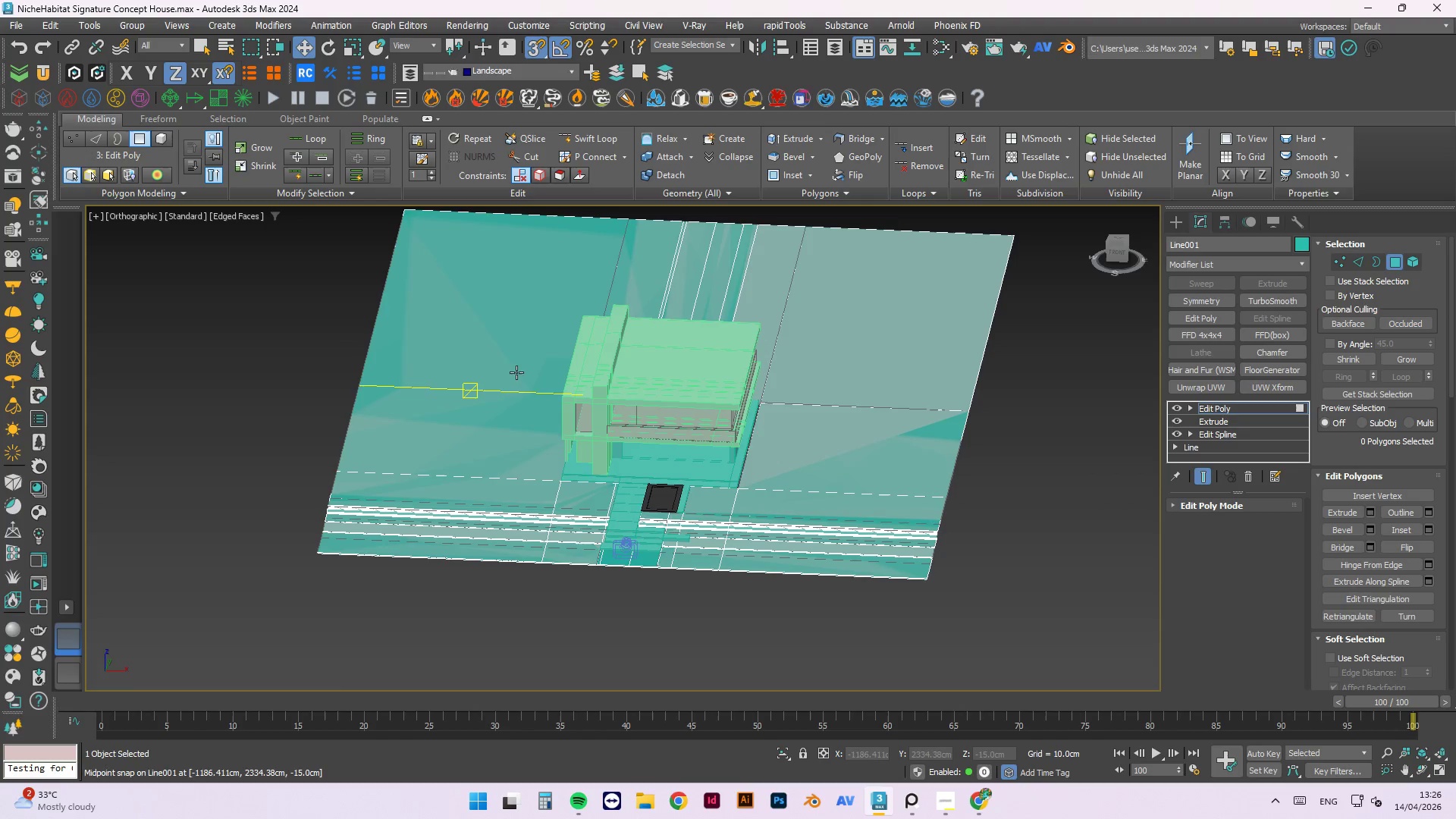 
scroll: coordinate [641, 573], scroll_direction: up, amount: 2.0
 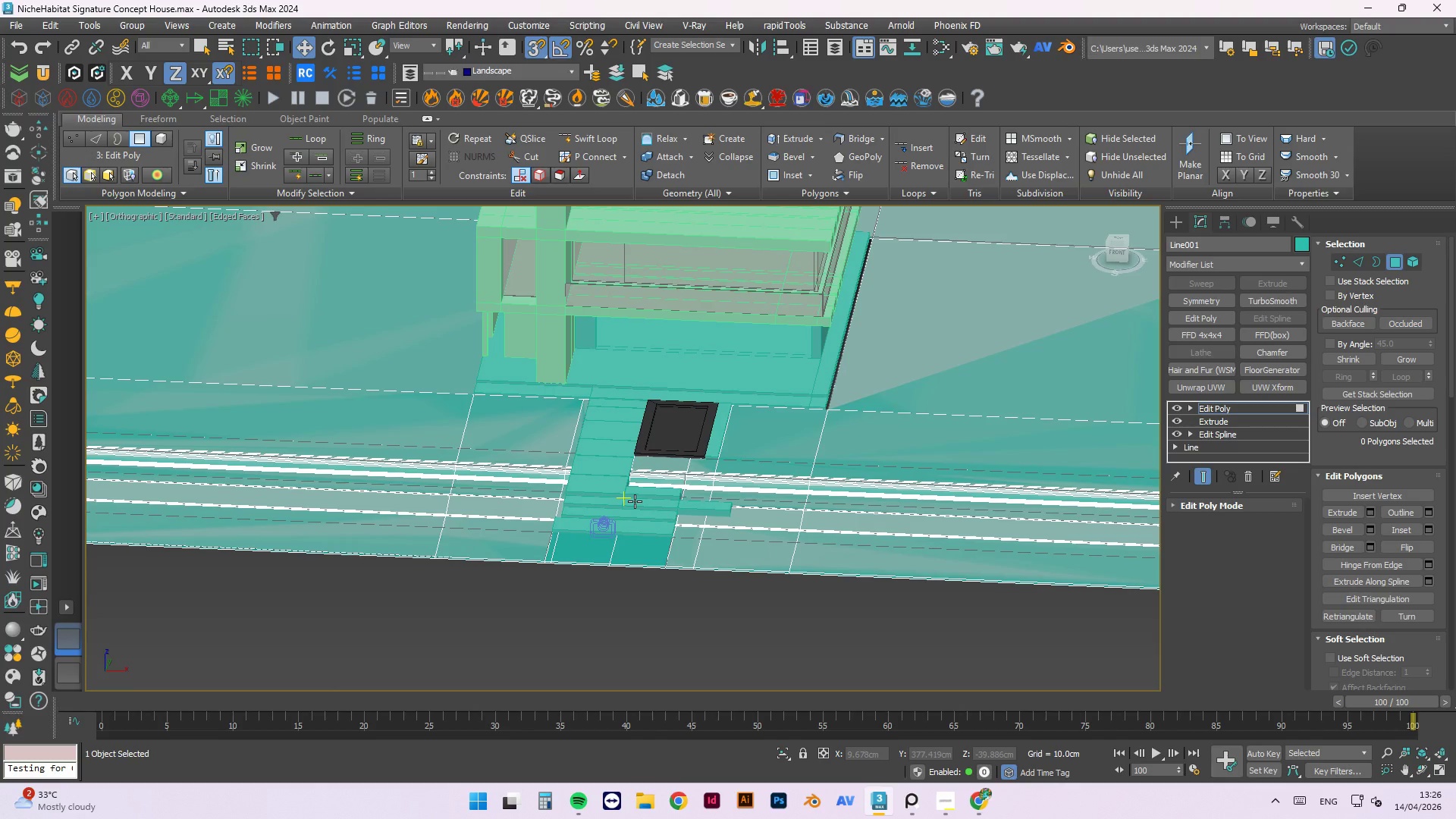 
wait(19.89)
 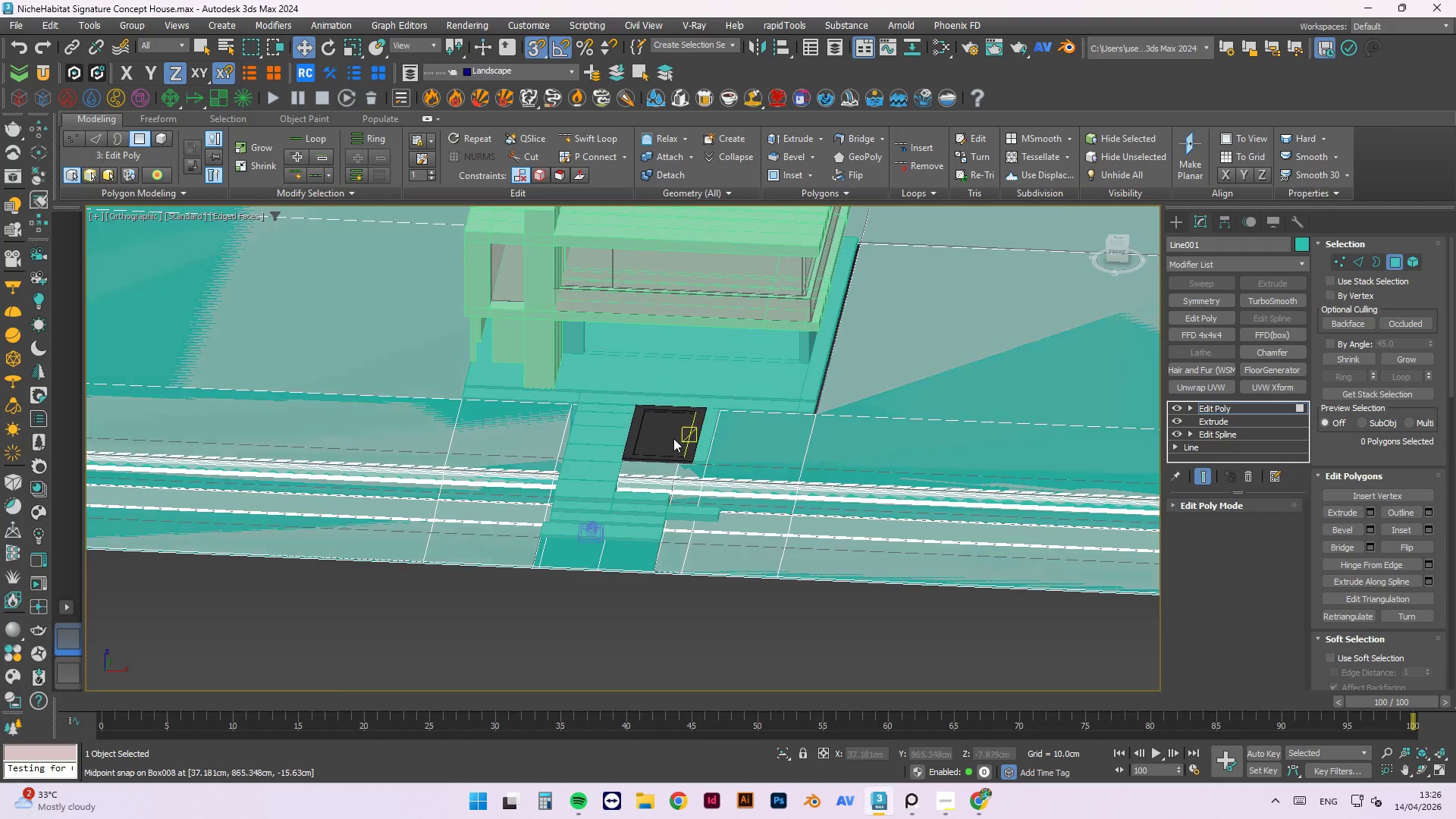 
hold_key(key=AltLeft, duration=0.78)
 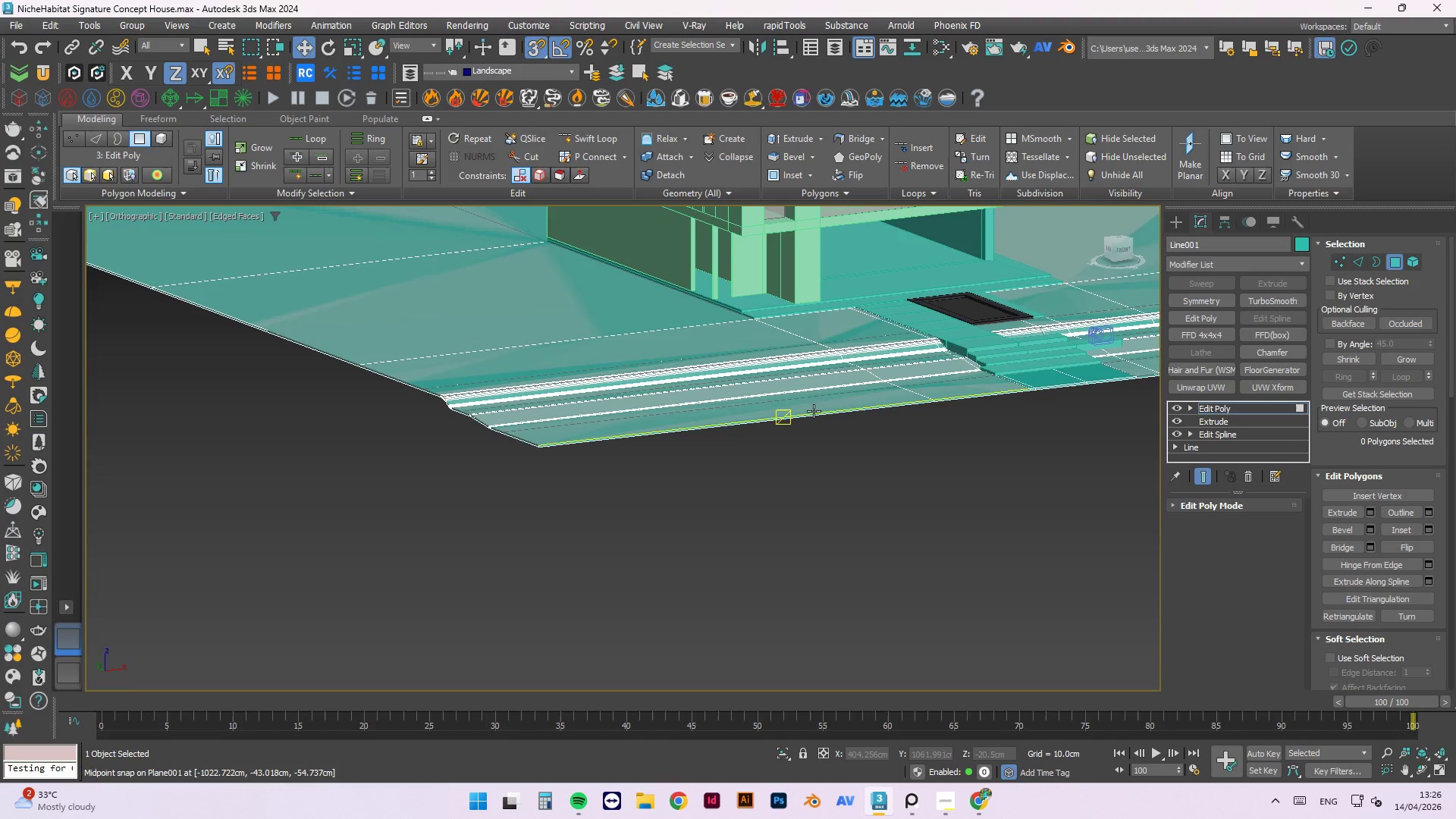 
scroll: coordinate [630, 426], scroll_direction: none, amount: 0.0
 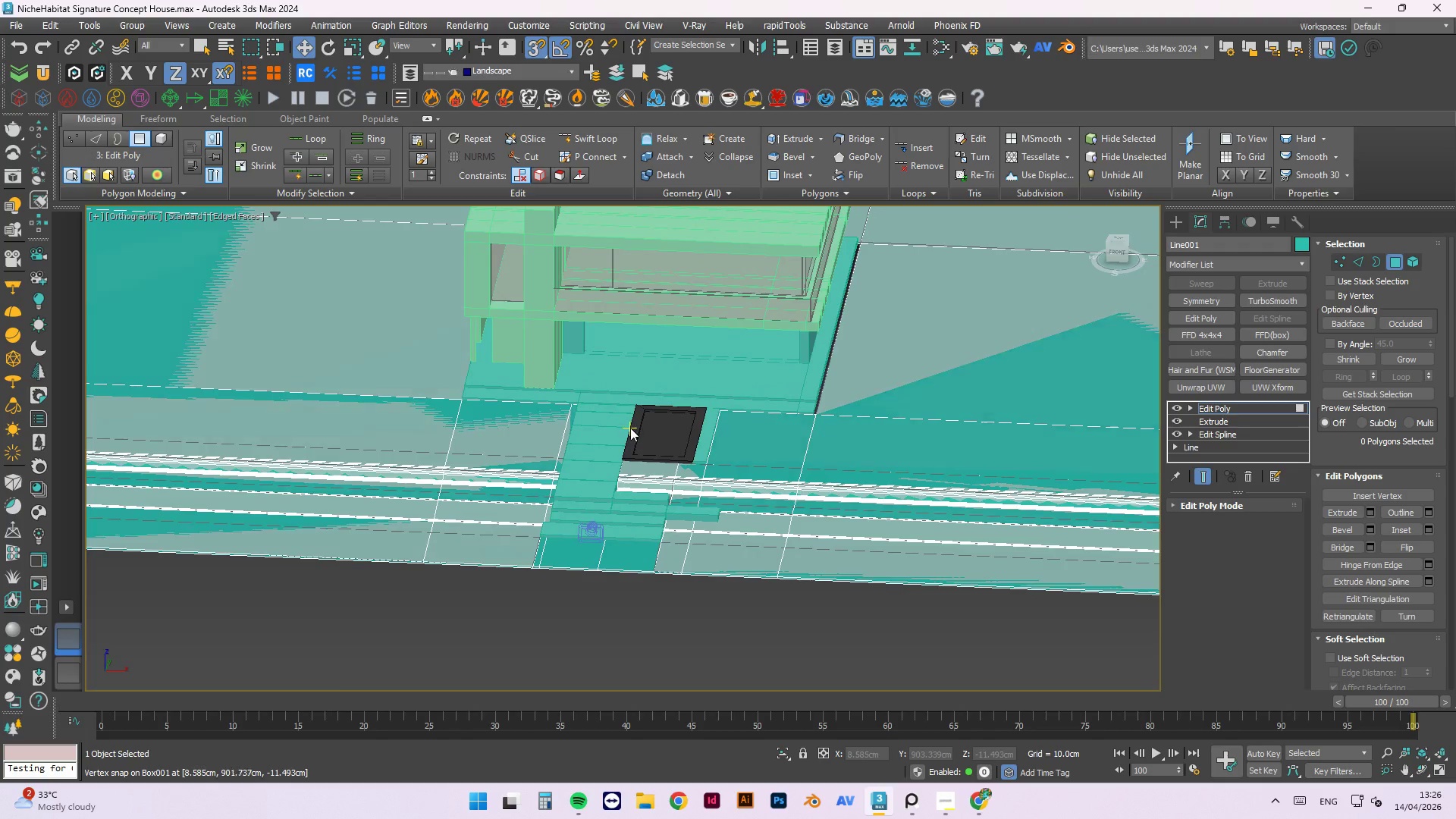 
hold_key(key=AltLeft, duration=19.28)
scroll: coordinate [964, 308], scroll_direction: up, amount: 3.0
 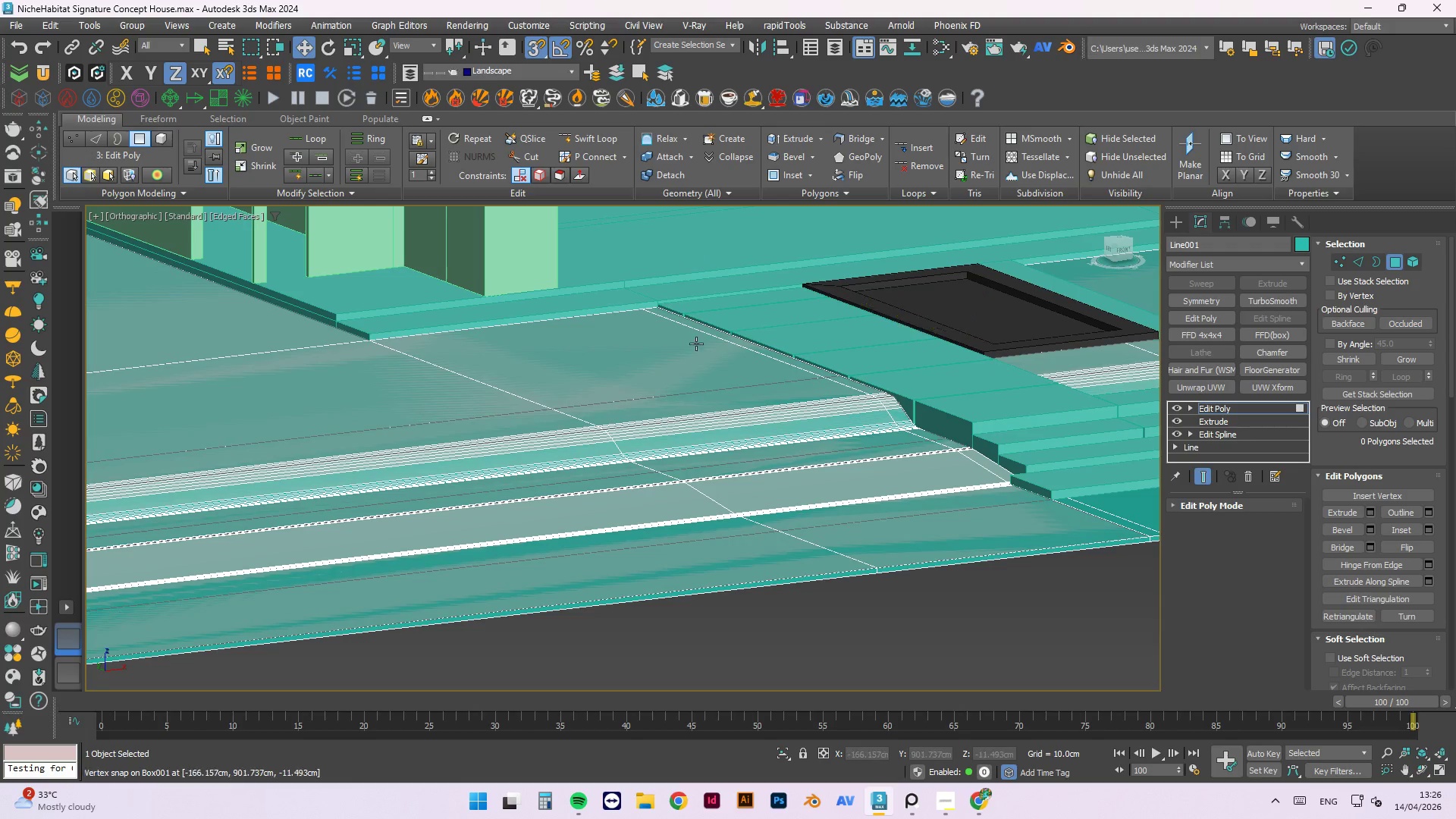 
hold_key(key=AltLeft, duration=0.56)
 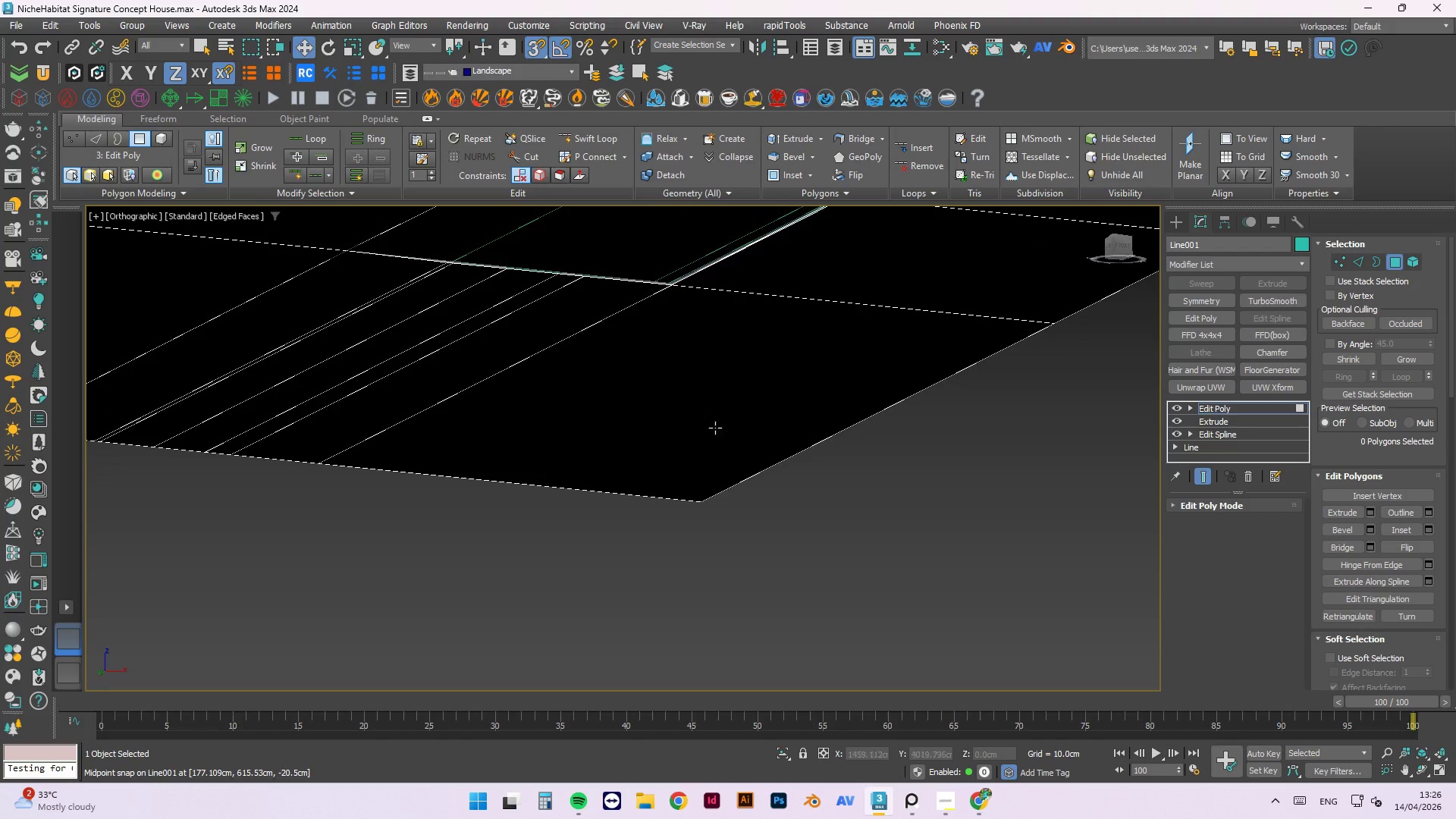 
scroll: coordinate [692, 394], scroll_direction: down, amount: 3.0
 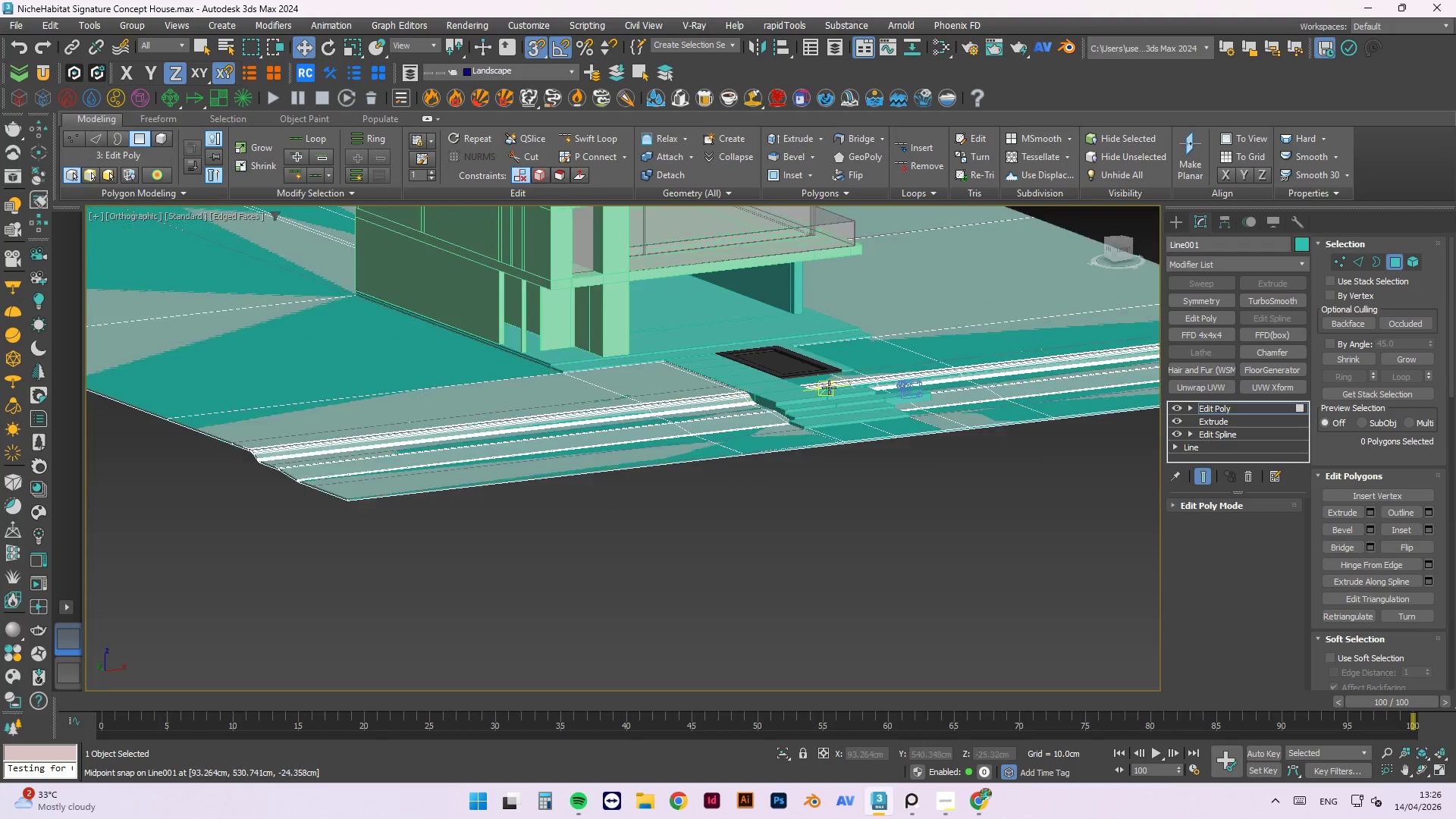 
hold_key(key=AltLeft, duration=0.47)
 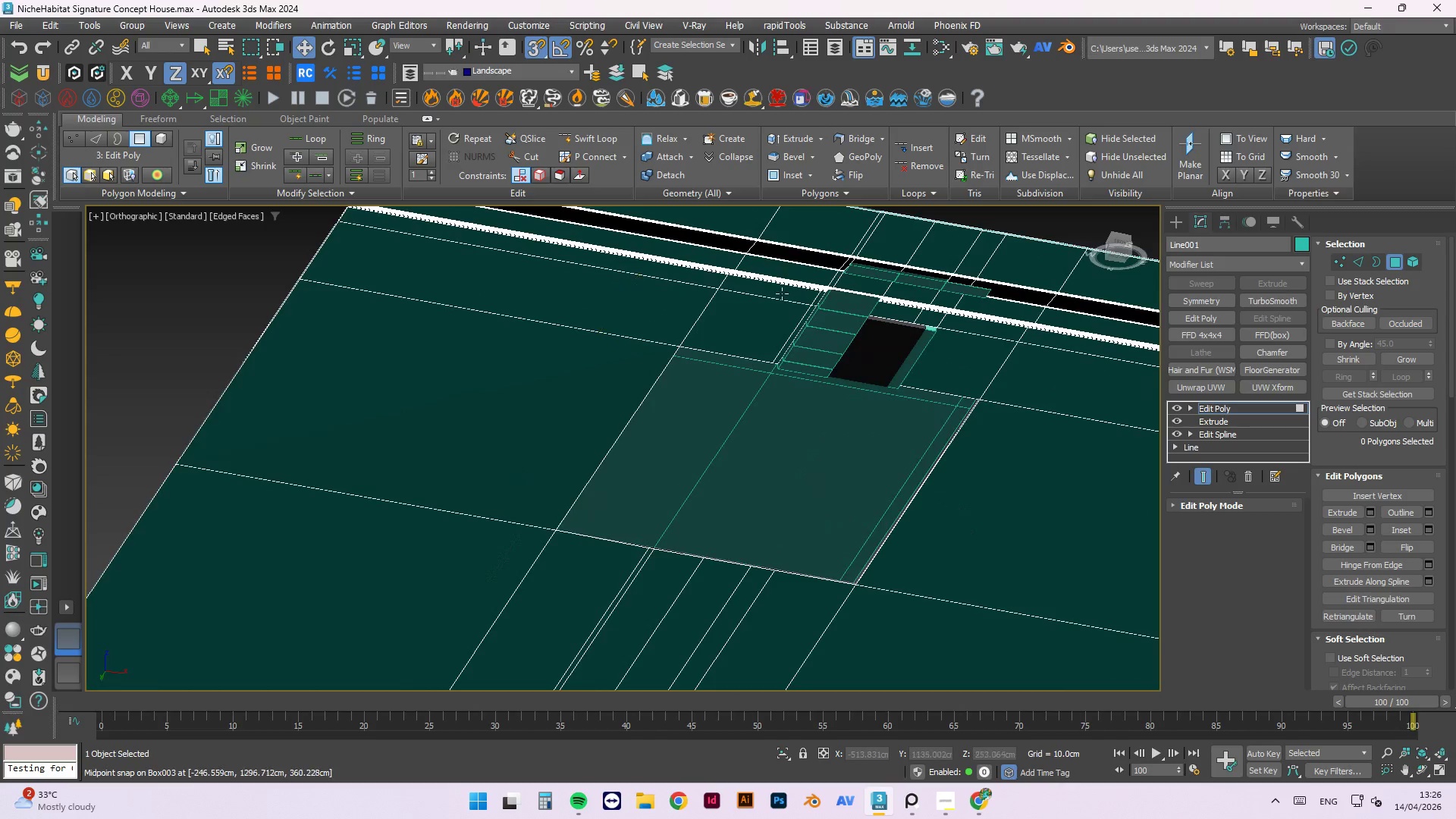 
scroll: coordinate [669, 468], scroll_direction: down, amount: 3.0
 